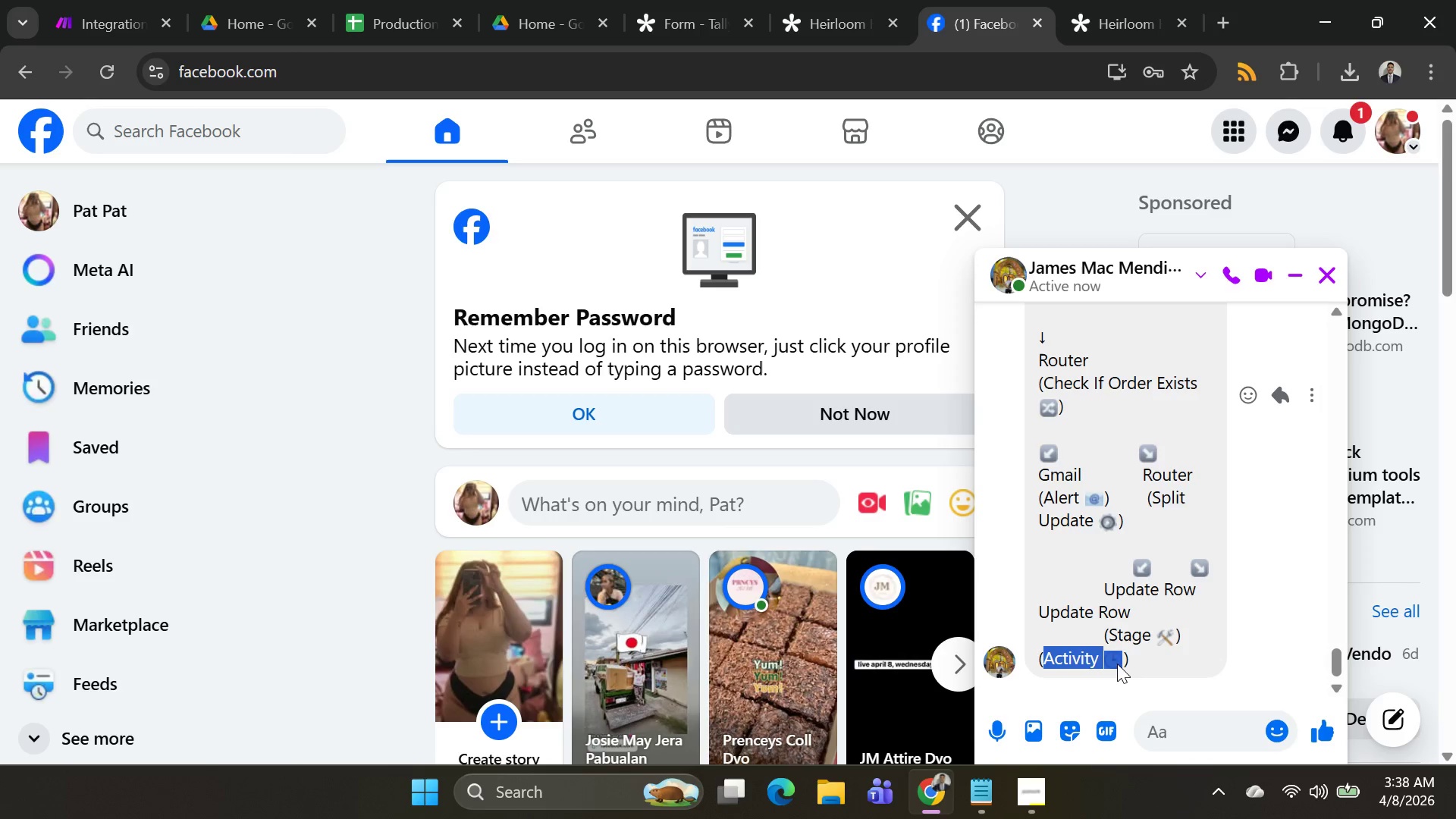 
key(Control+C)
 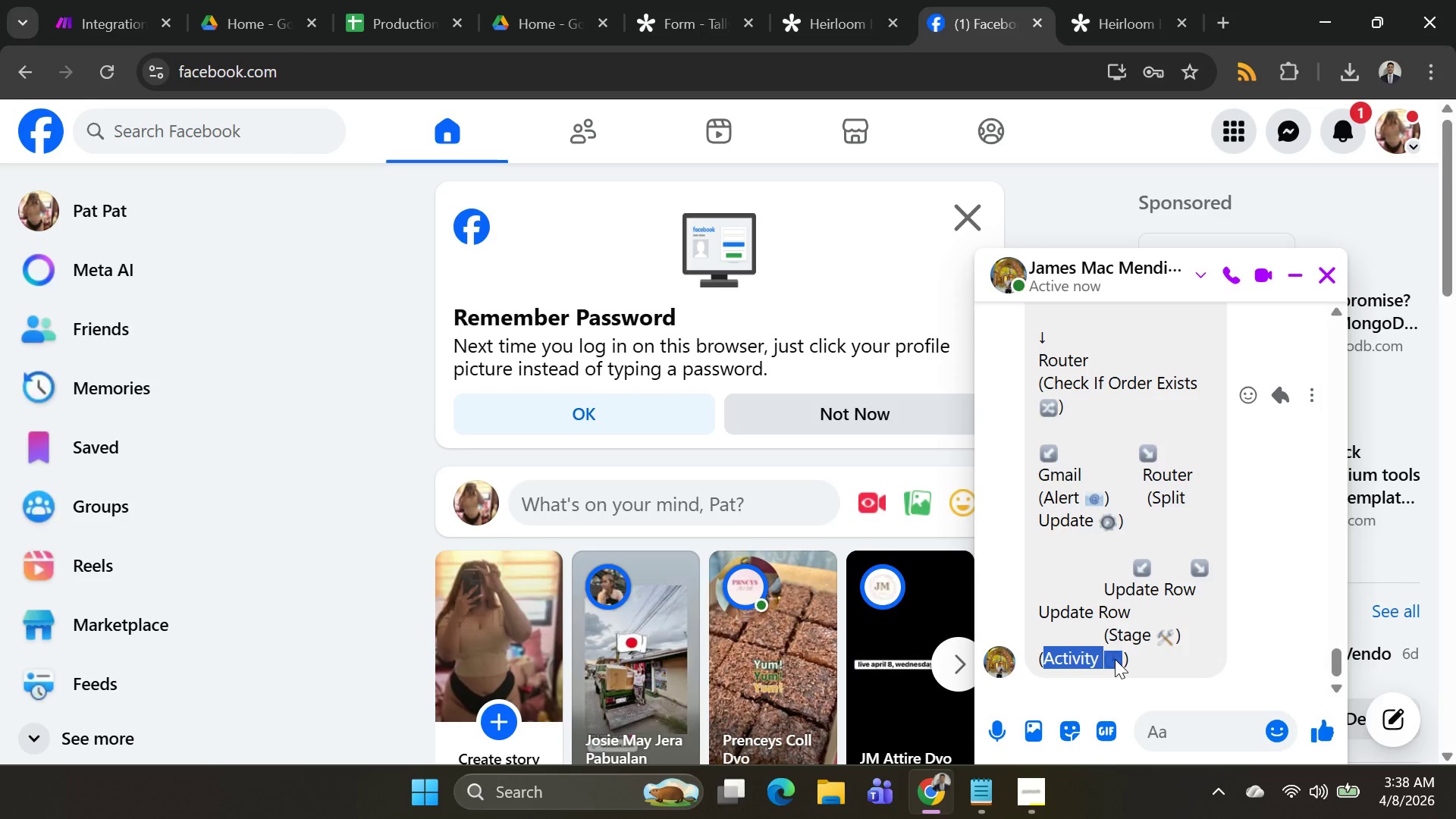 
key(Control+C)
 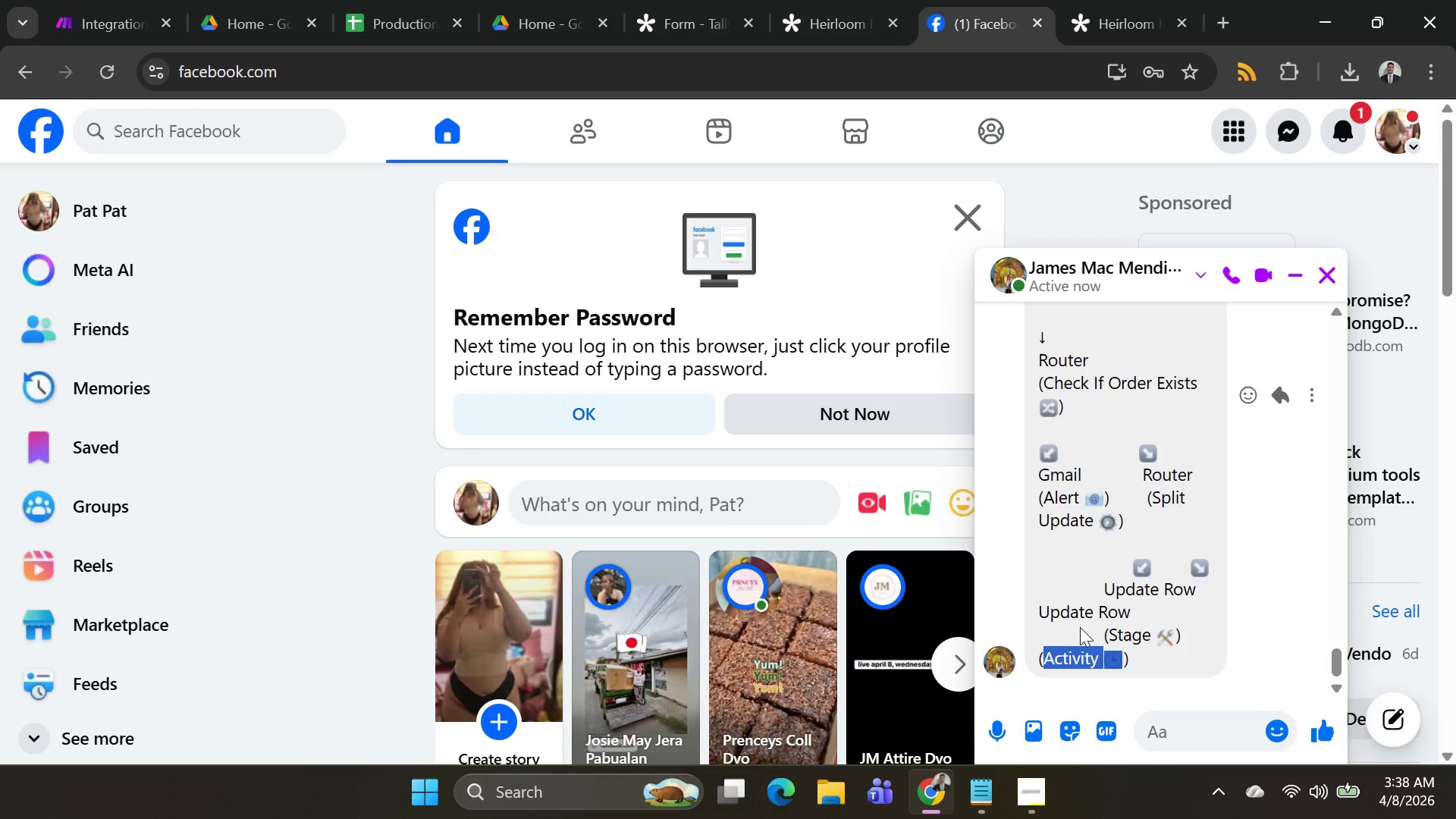 
key(Alt+AltLeft)
 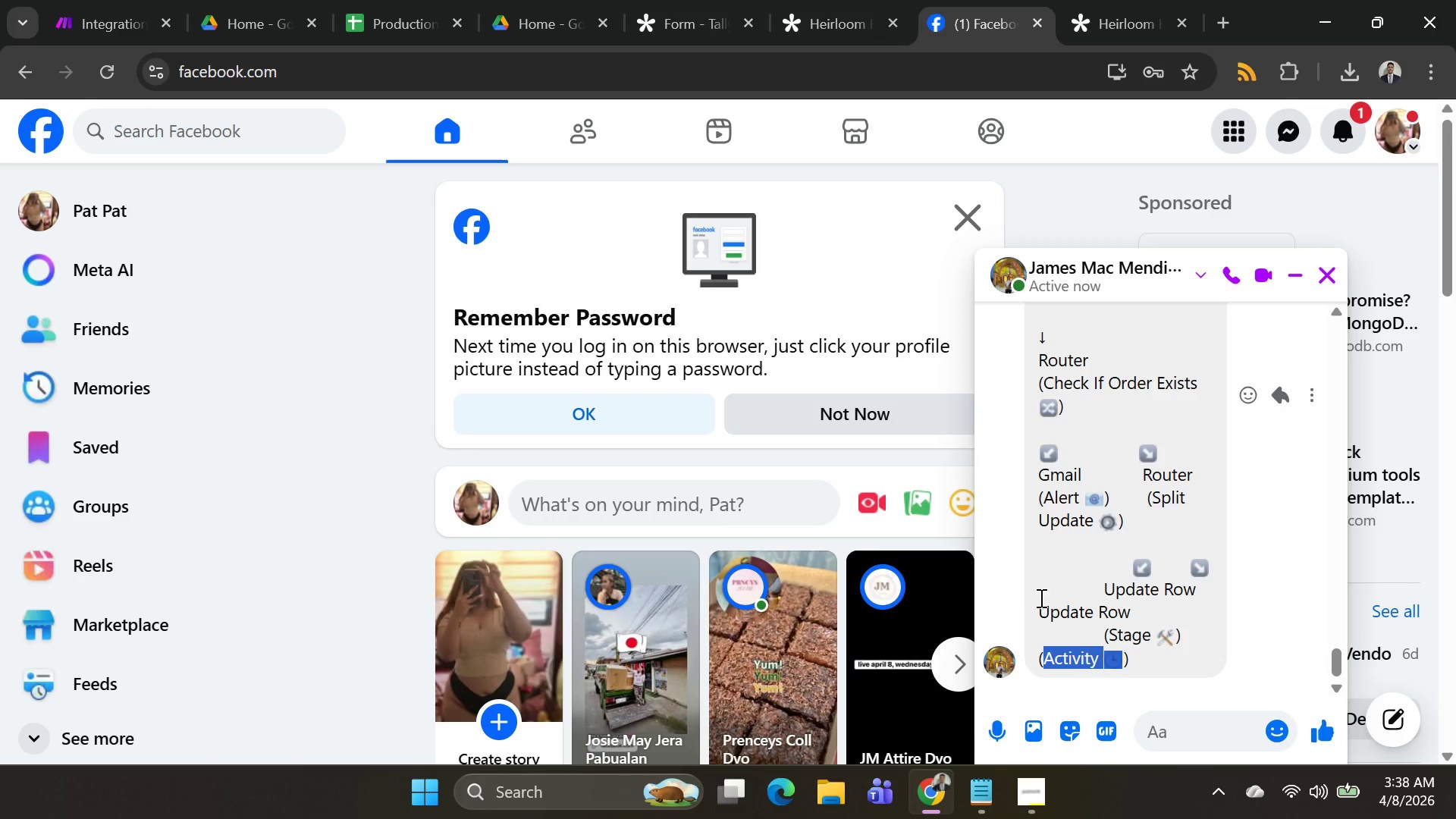 
key(Alt+Tab)
 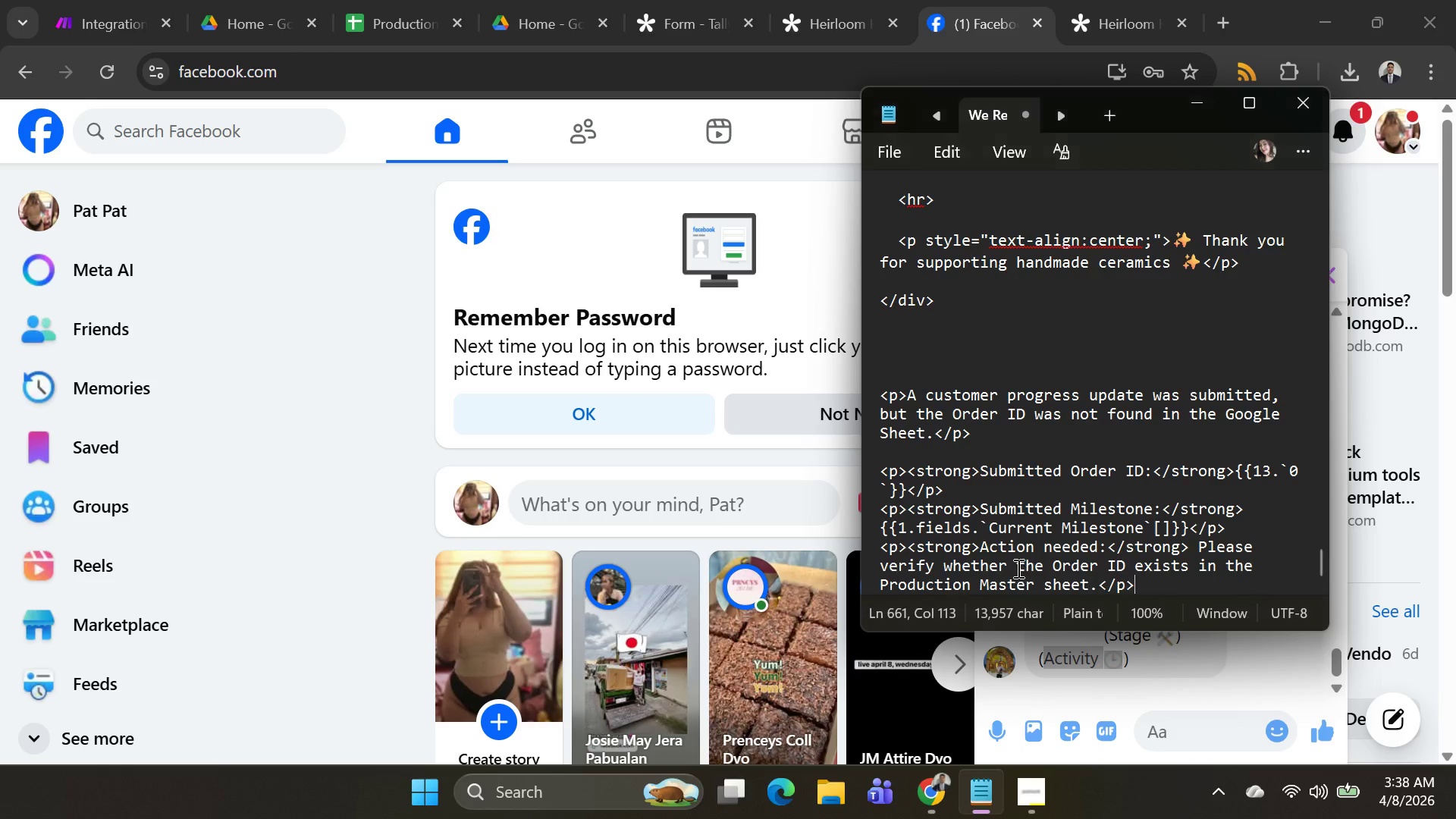 
key(Alt+AltLeft)
 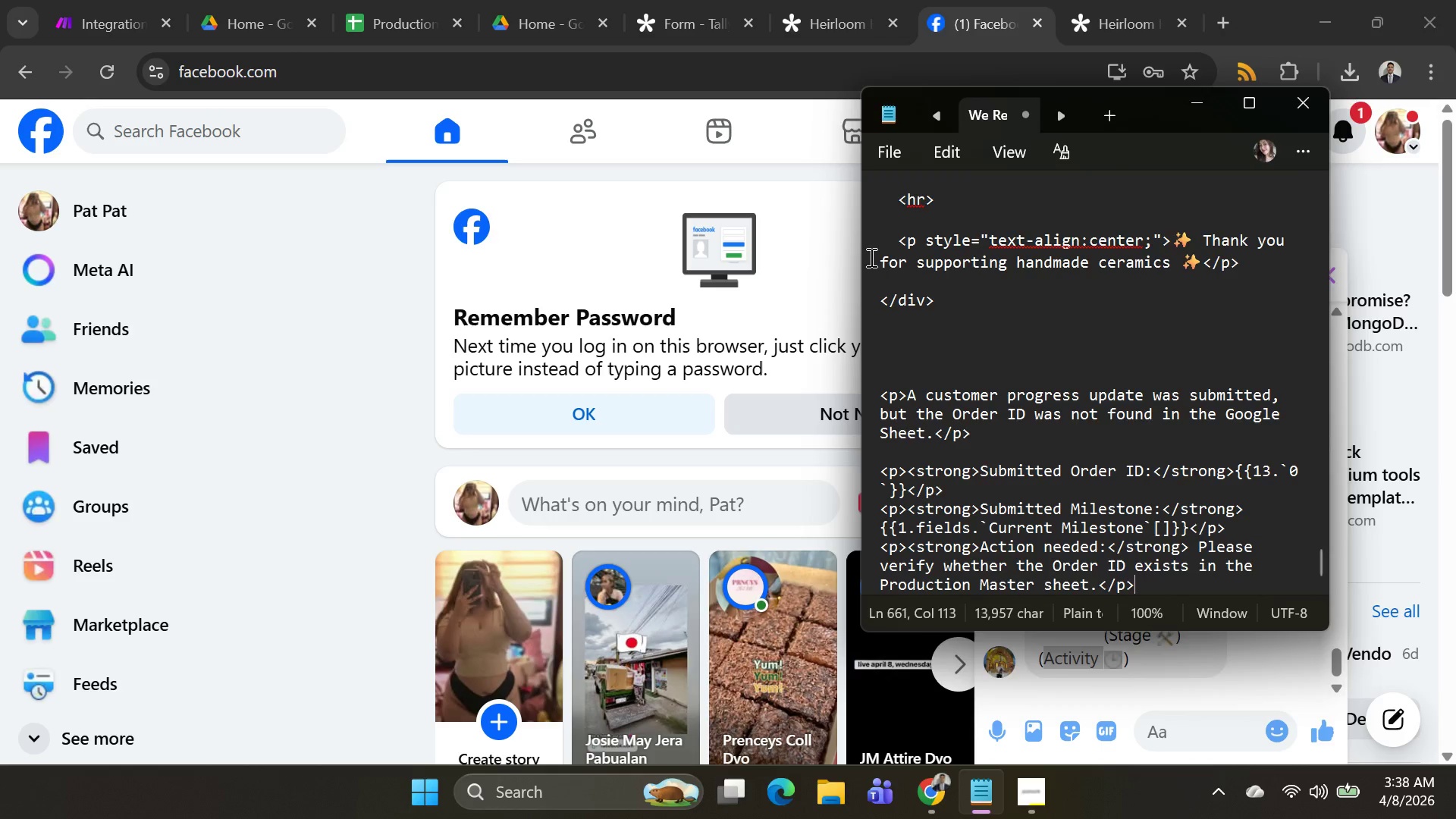 
key(Alt+Tab)
 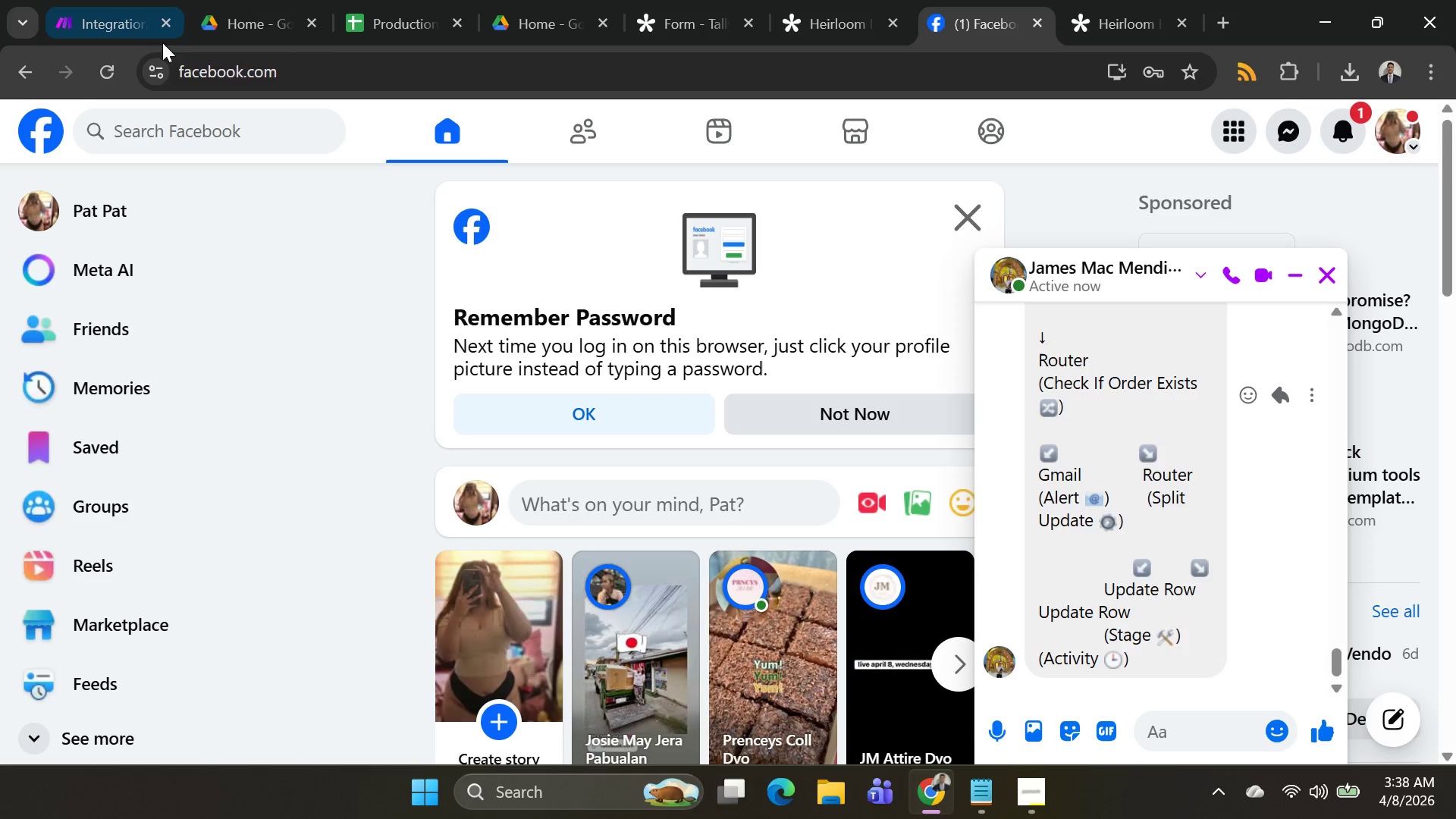 
left_click([119, 26])
 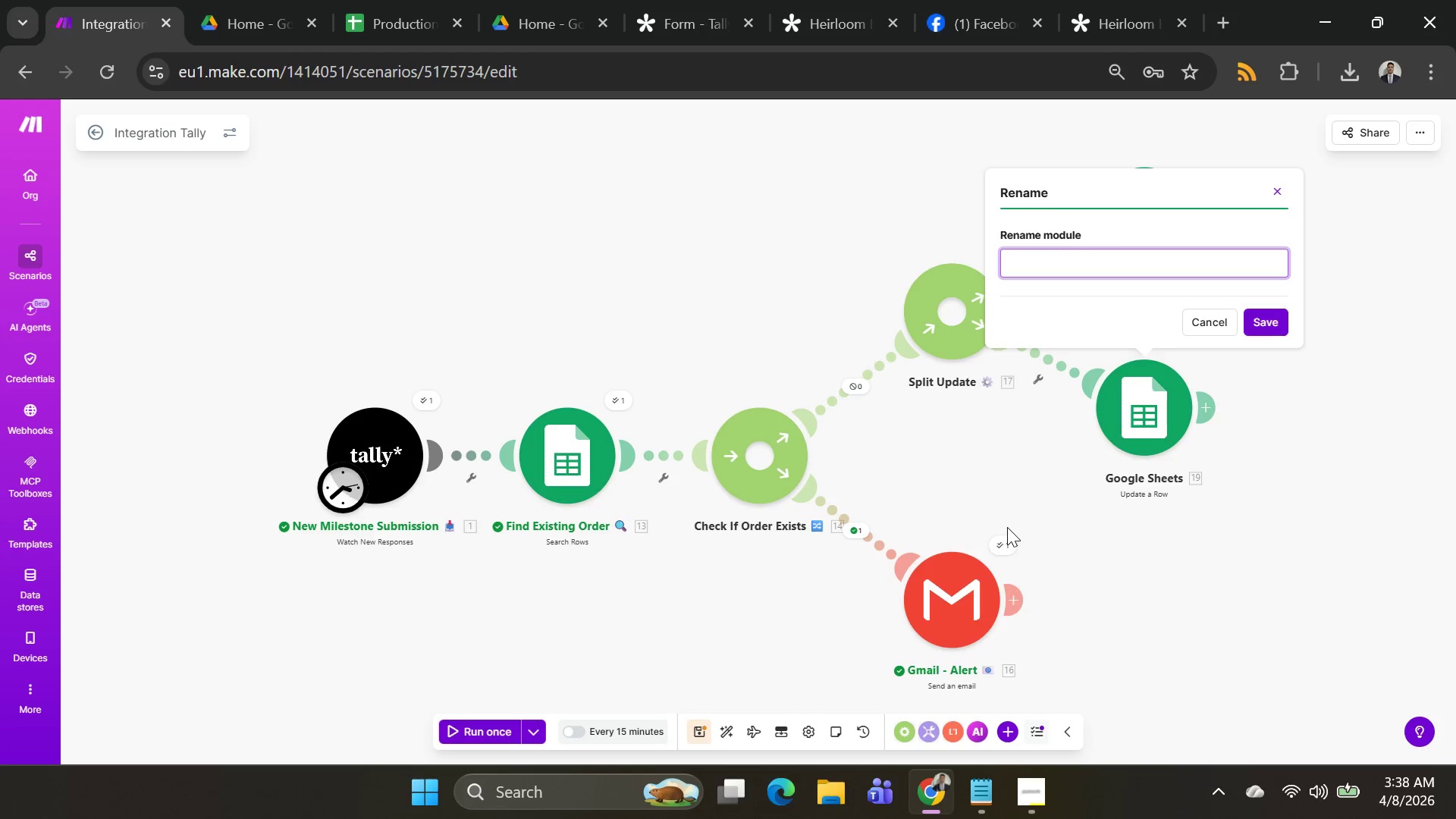 
key(Control+V)
 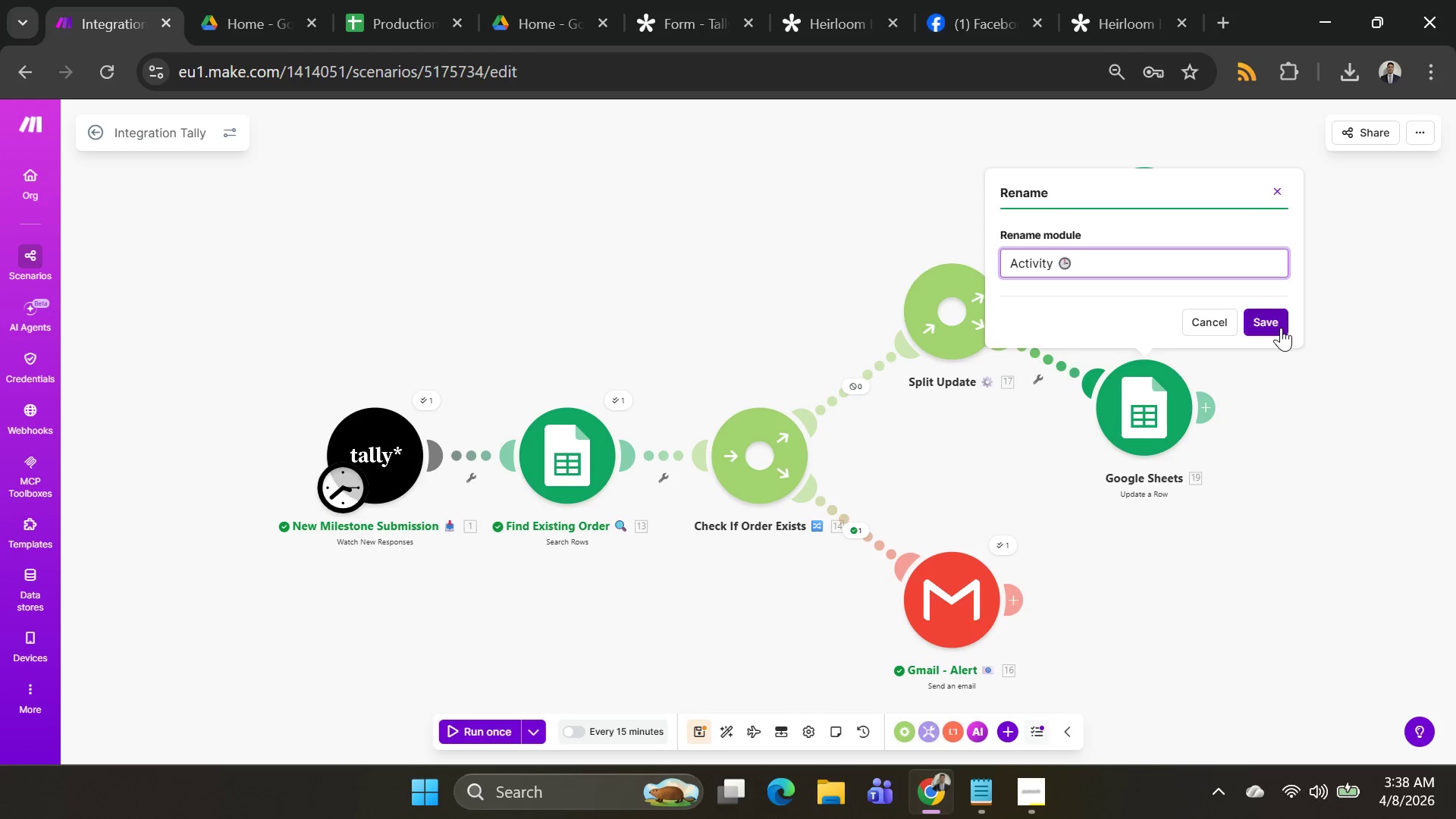 
left_click([1269, 316])
 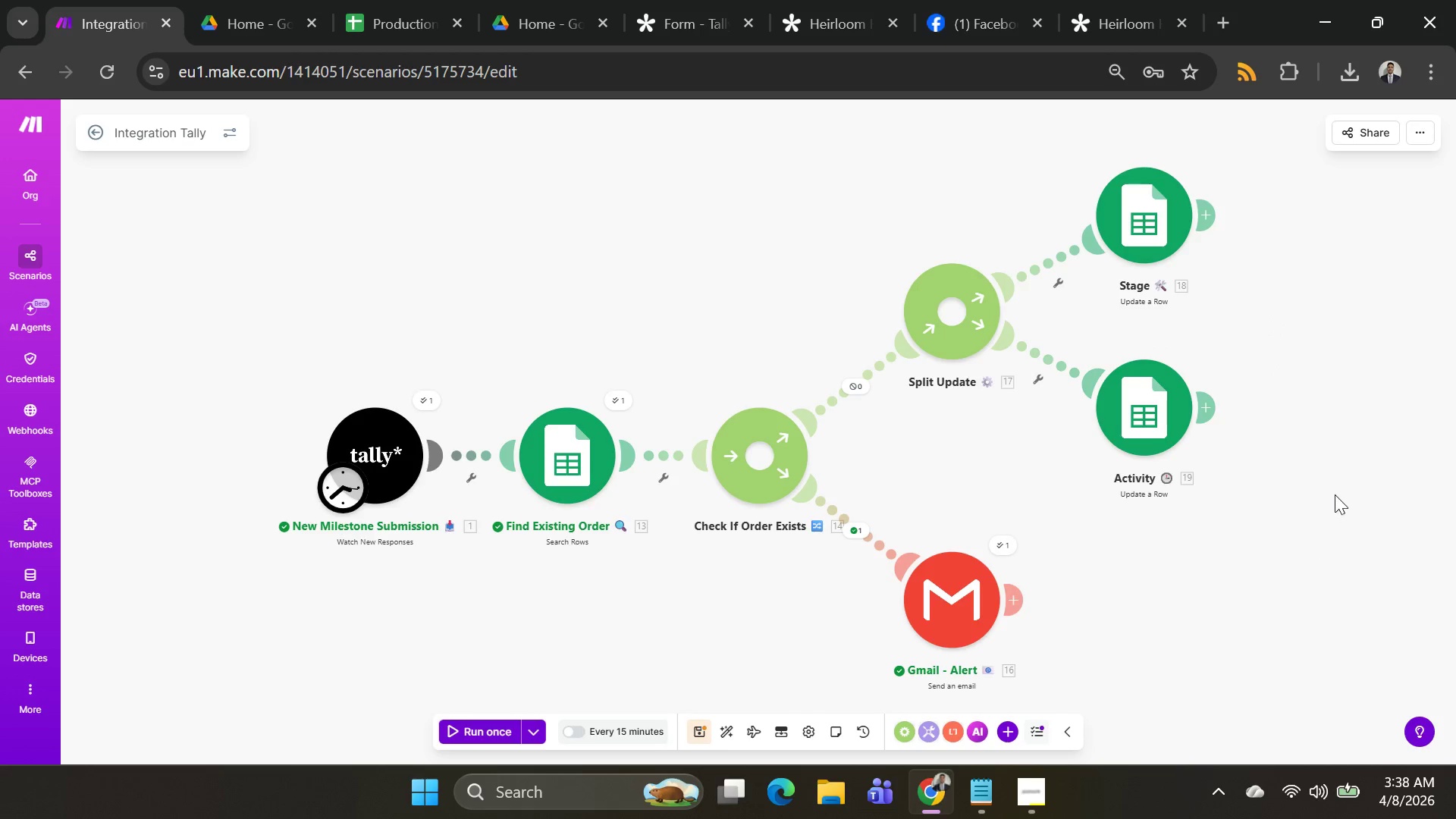 
left_click([1335, 489])
 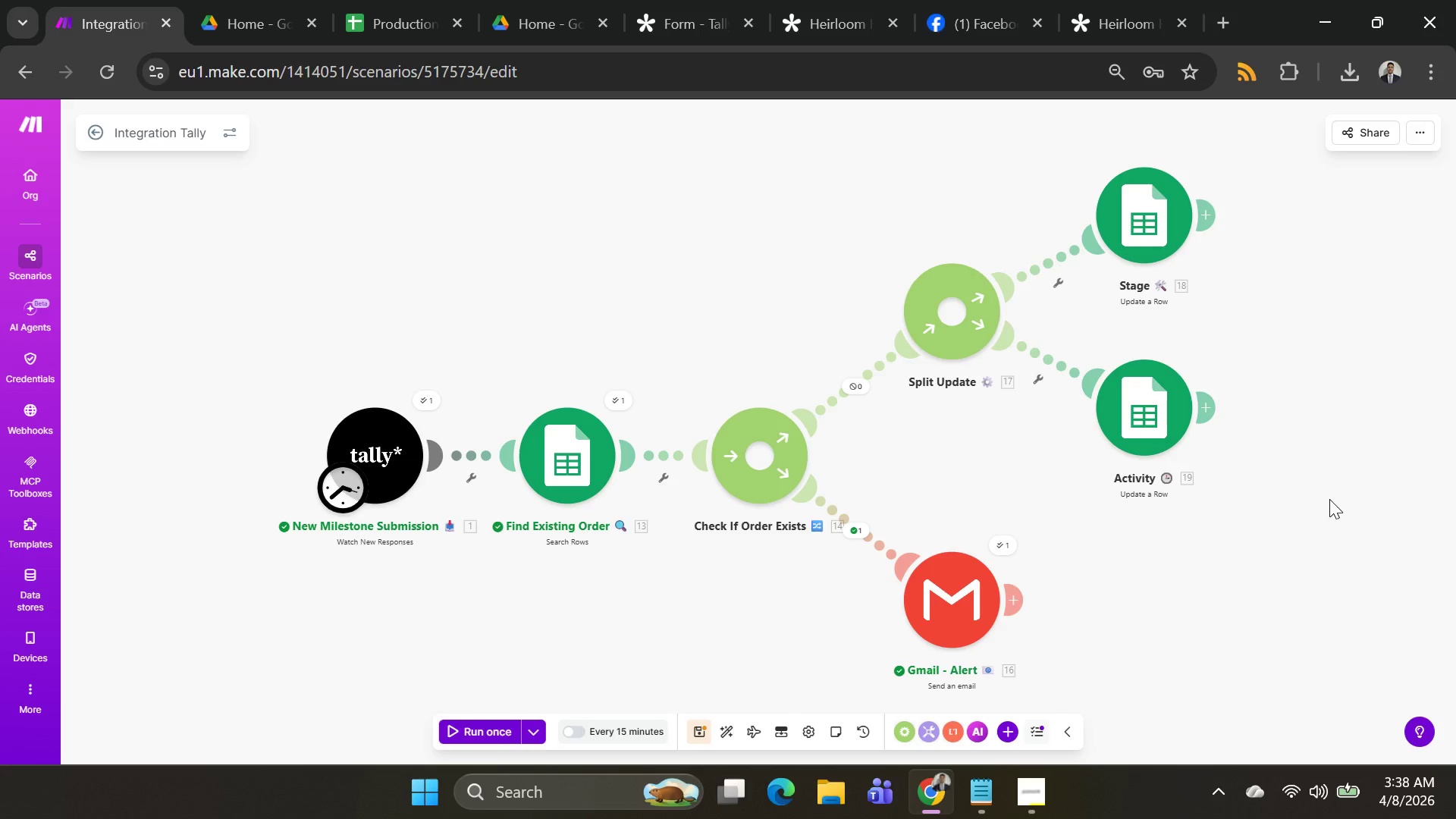 
key(Alt+AltLeft)
 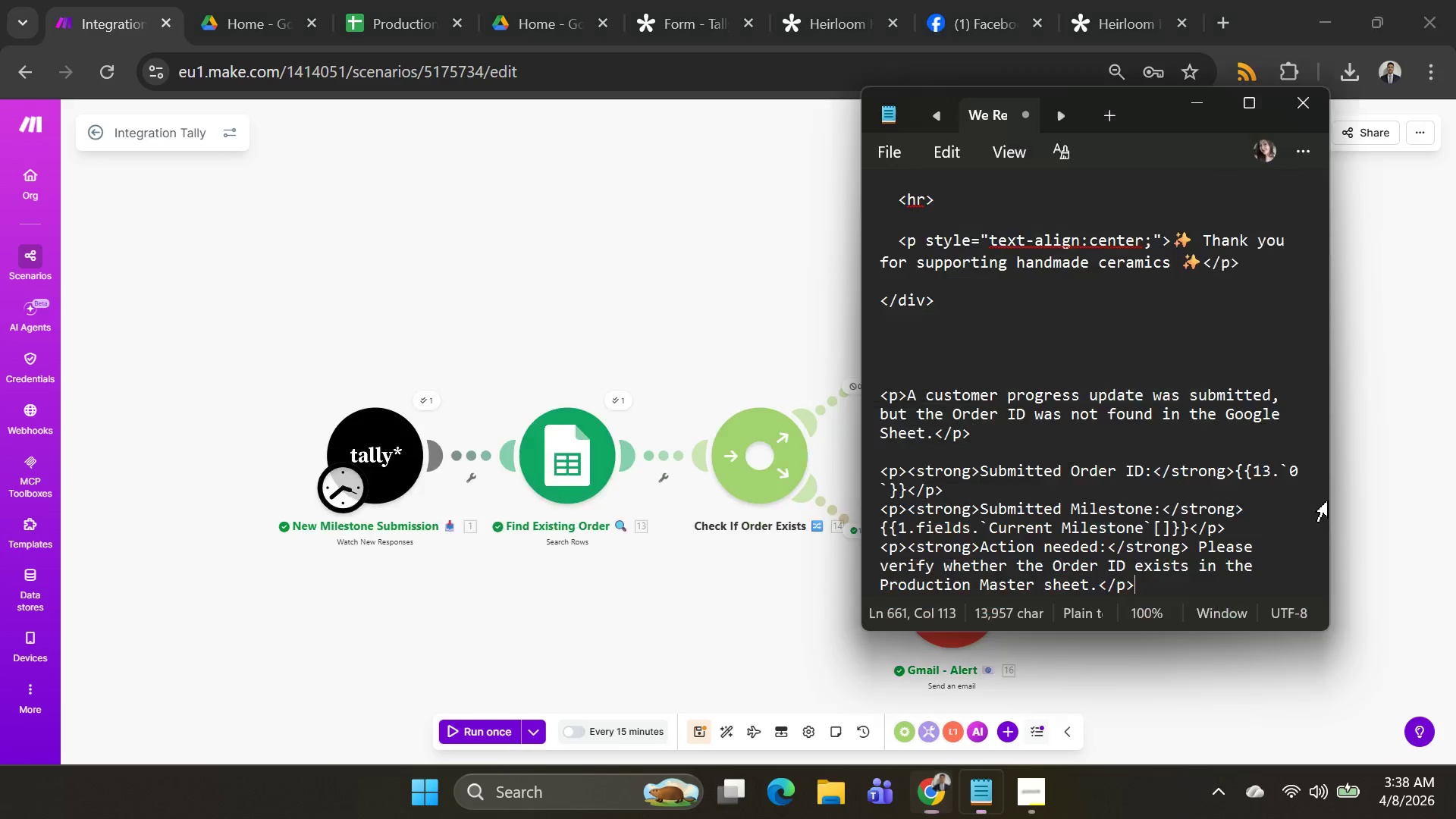 
key(Alt+Tab)
 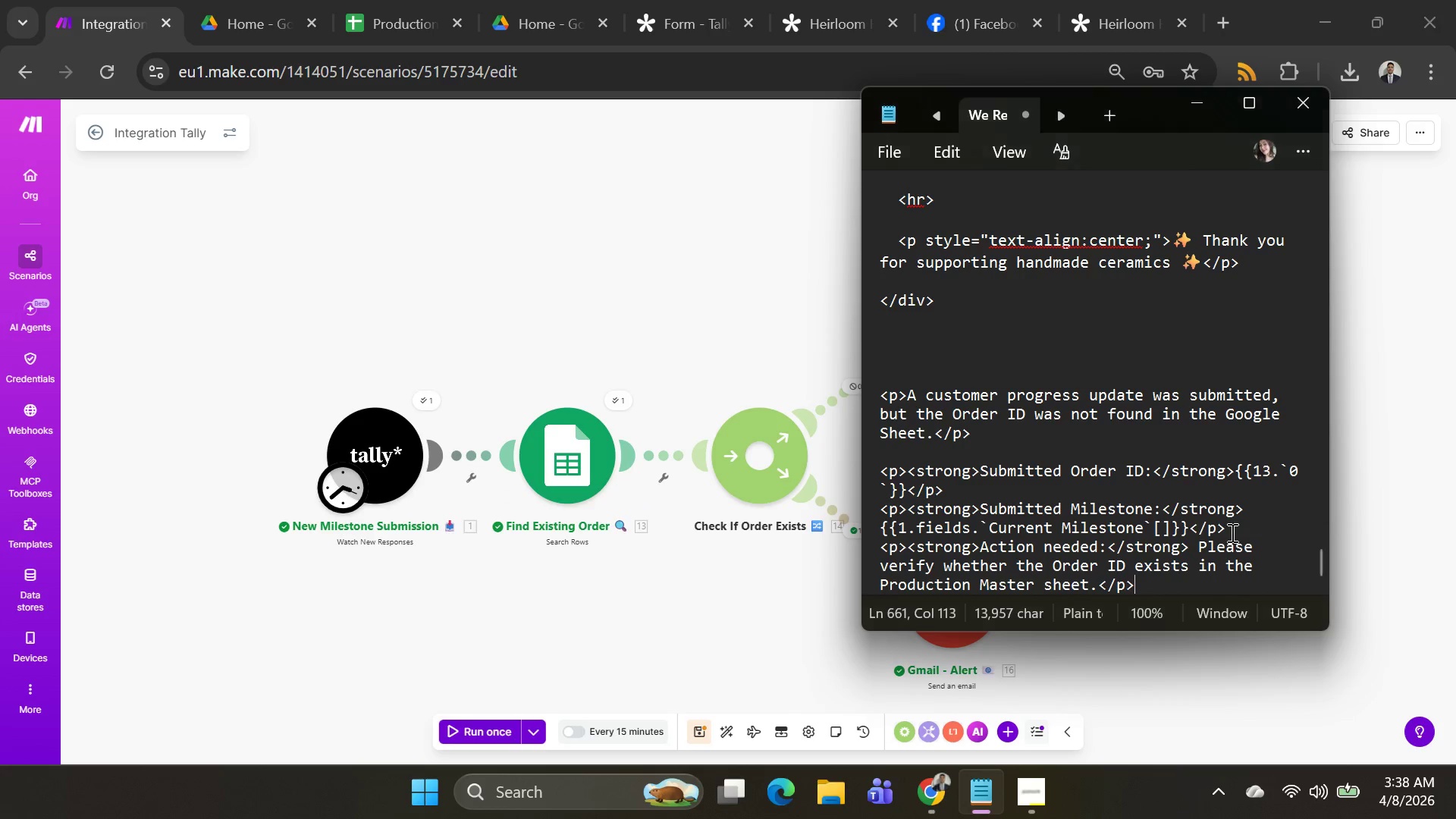 
key(Alt+AltLeft)
 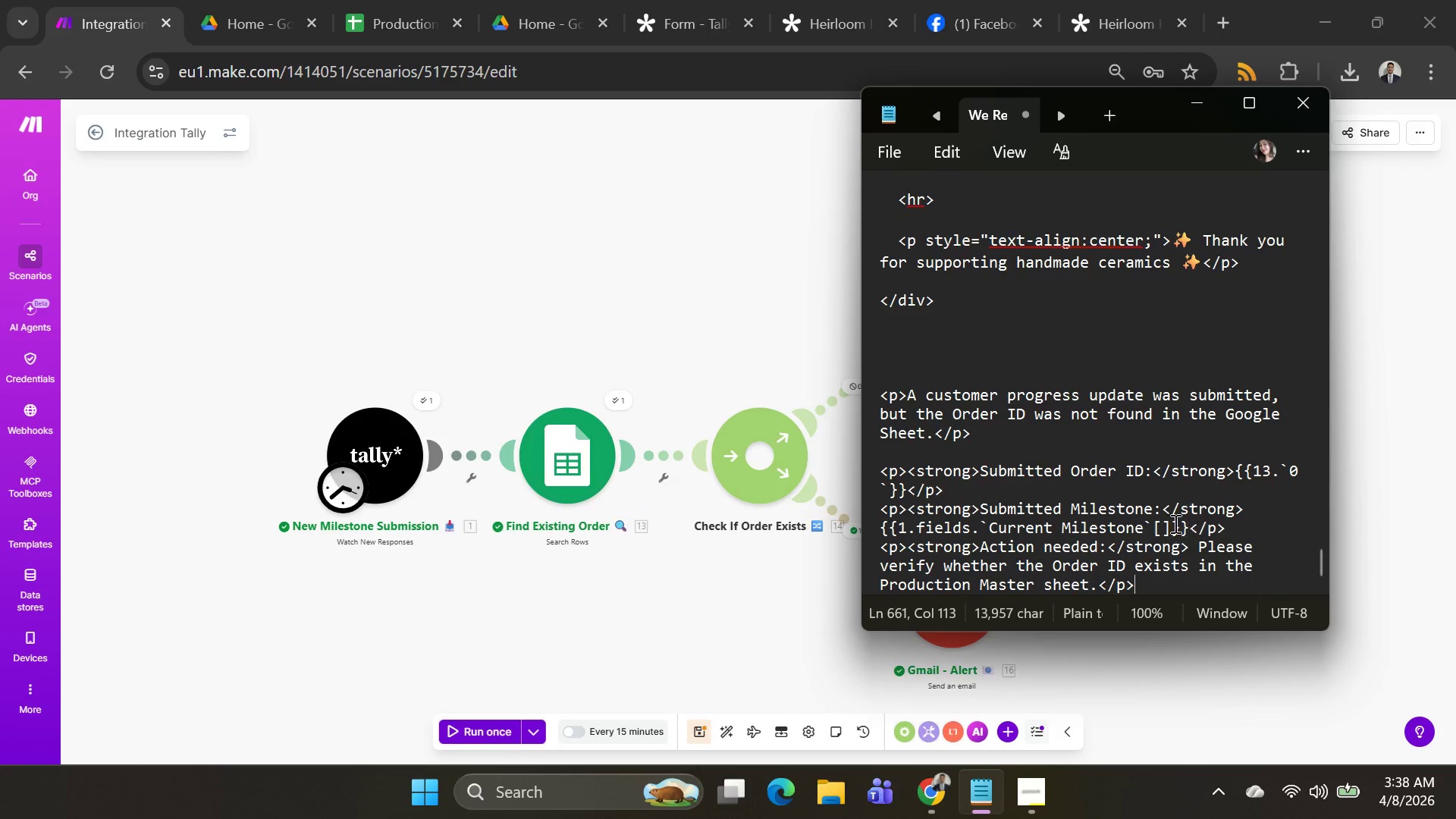 
key(Alt+Tab)
 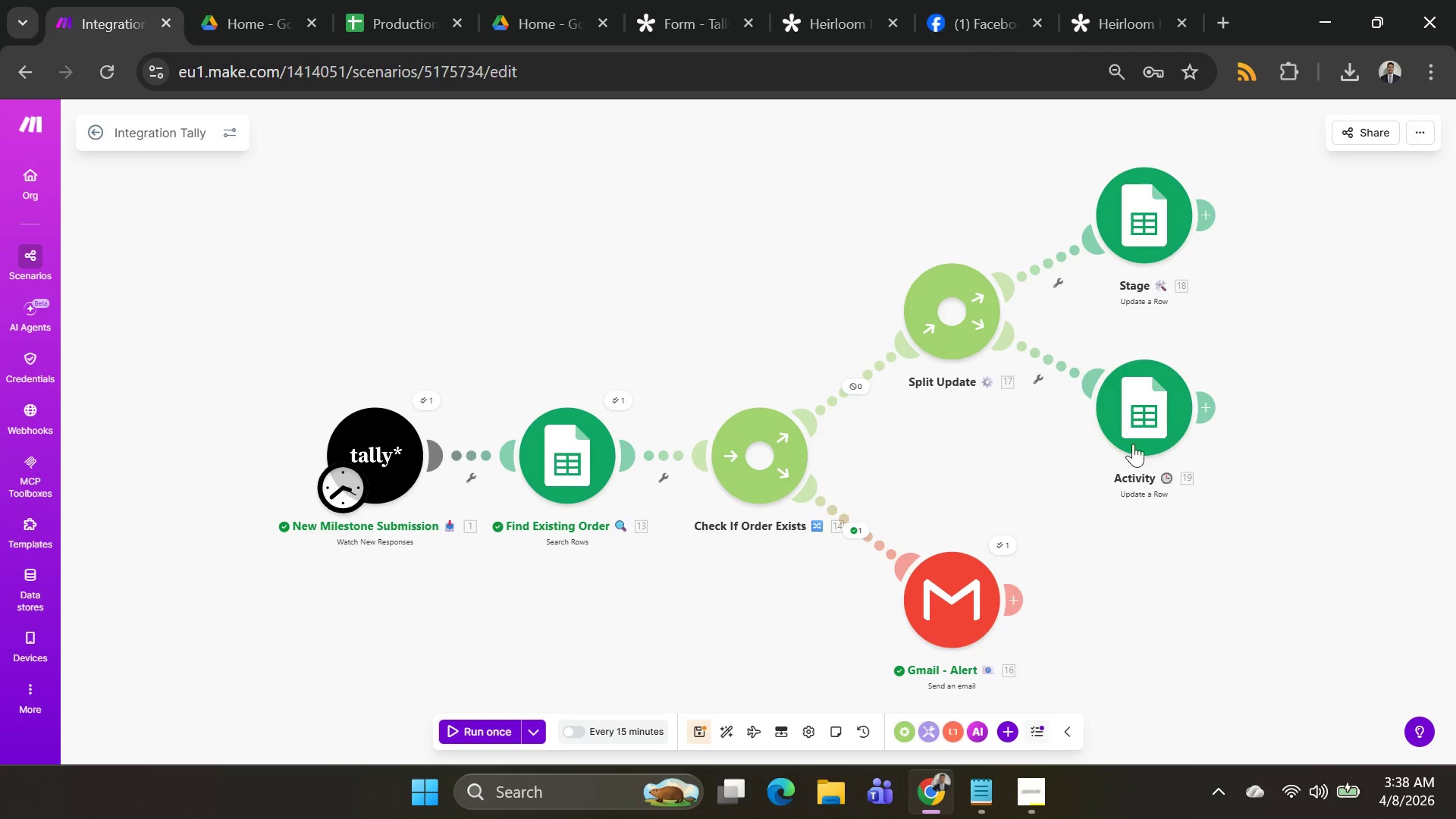 
left_click([1129, 431])
 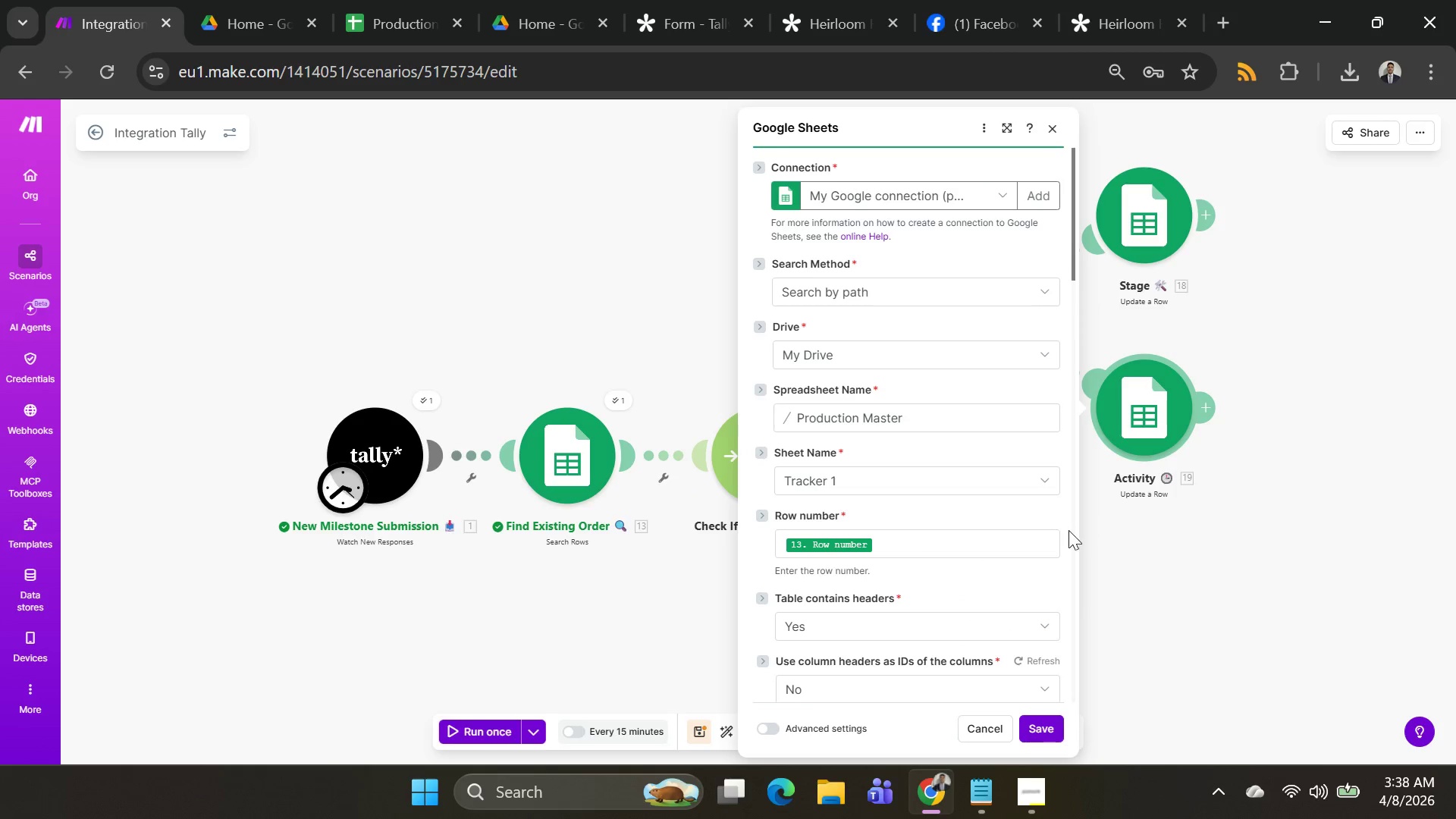 
scroll: coordinate [864, 440], scroll_direction: down, amount: 4.0
 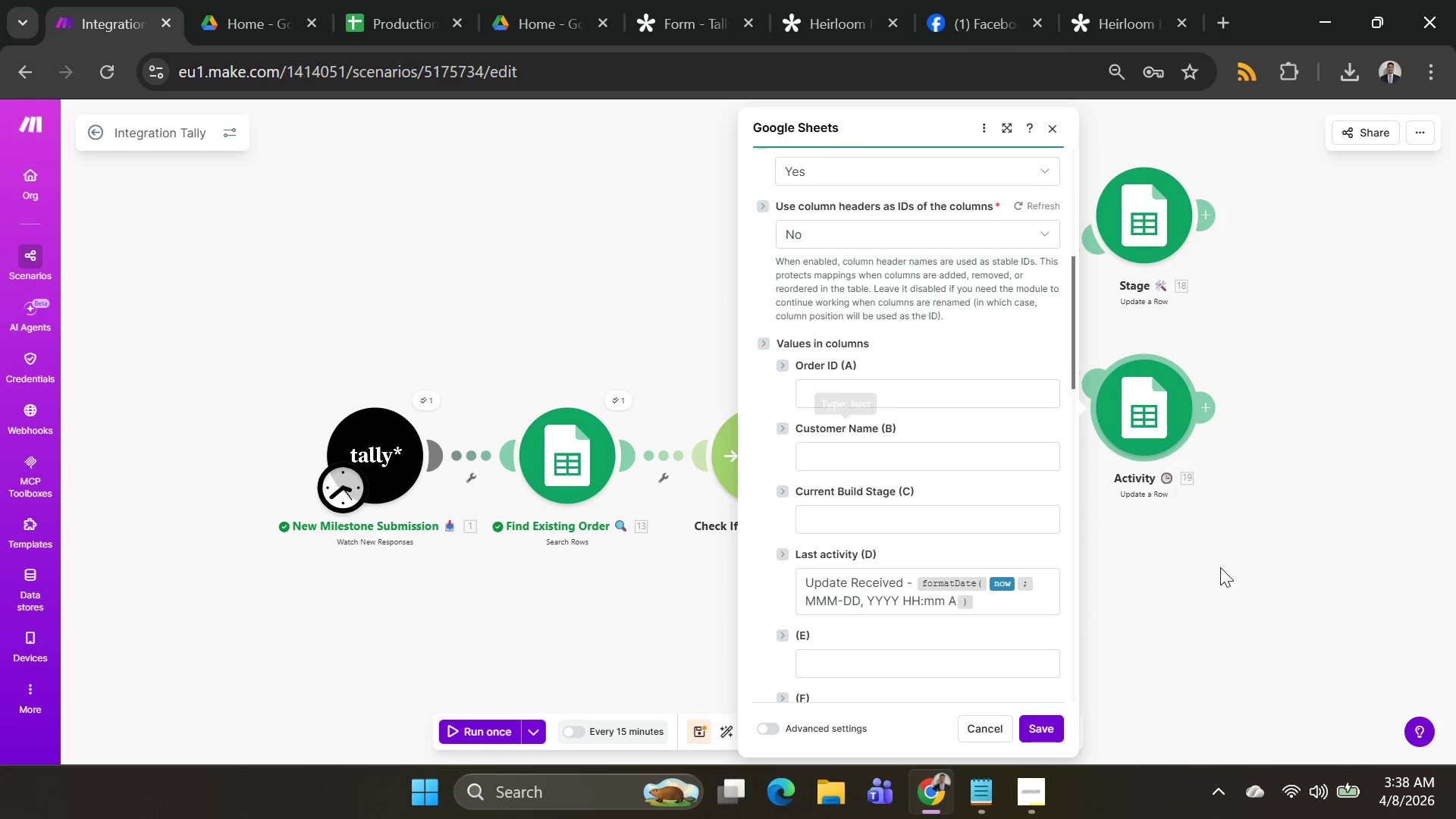 
left_click([1220, 567])
 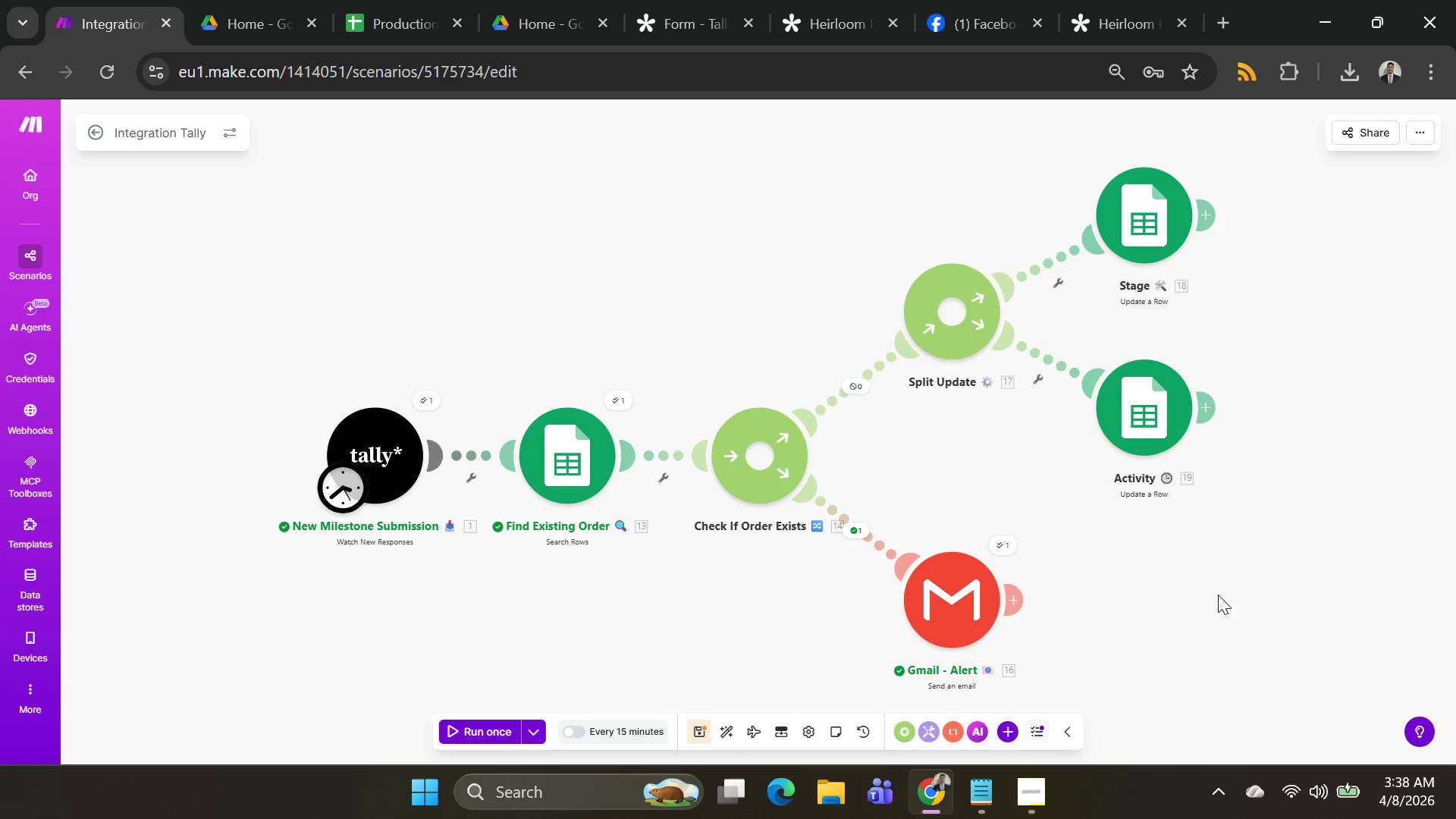 
key(Alt+AltLeft)
 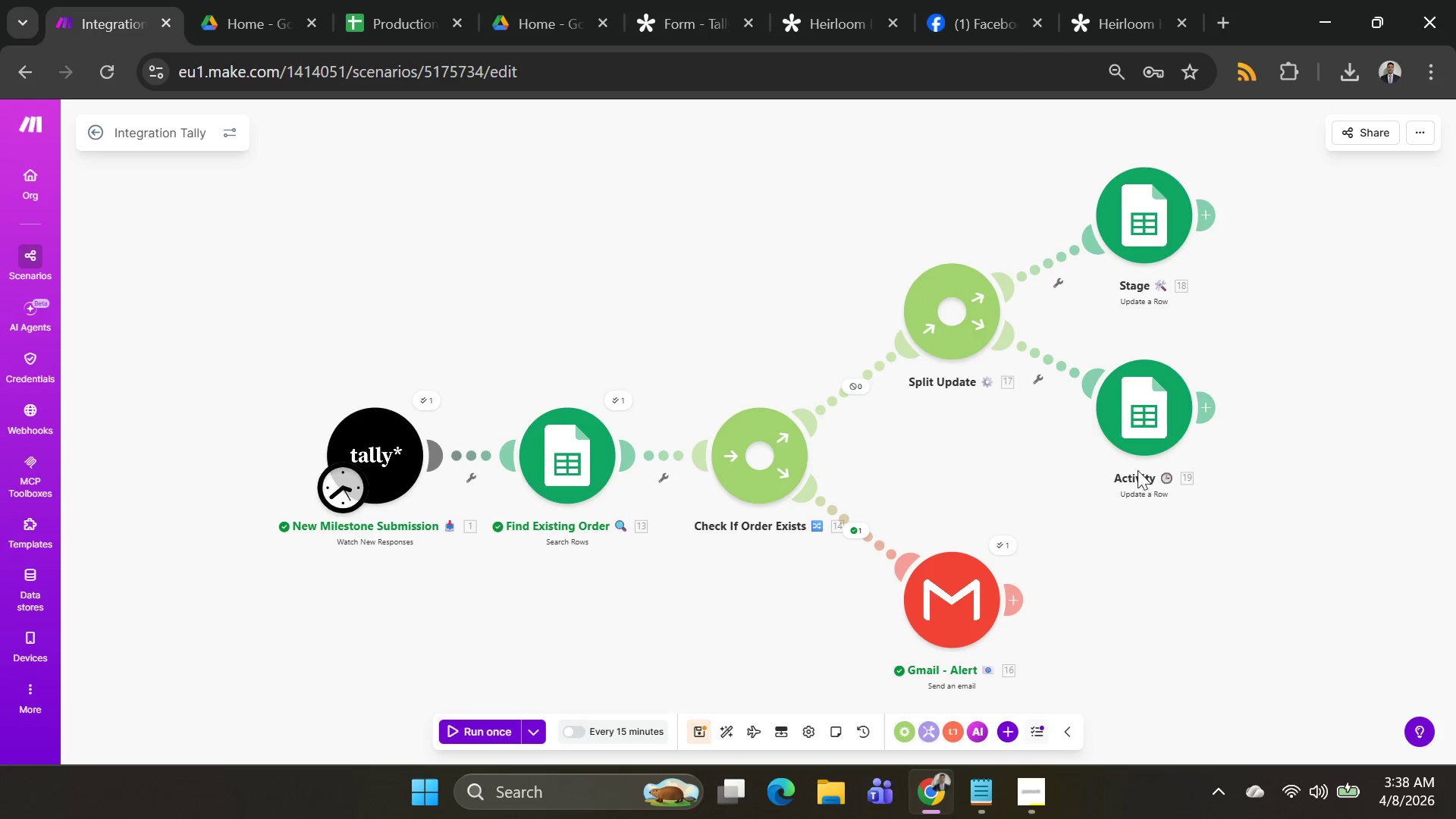 
key(Alt+Tab)
 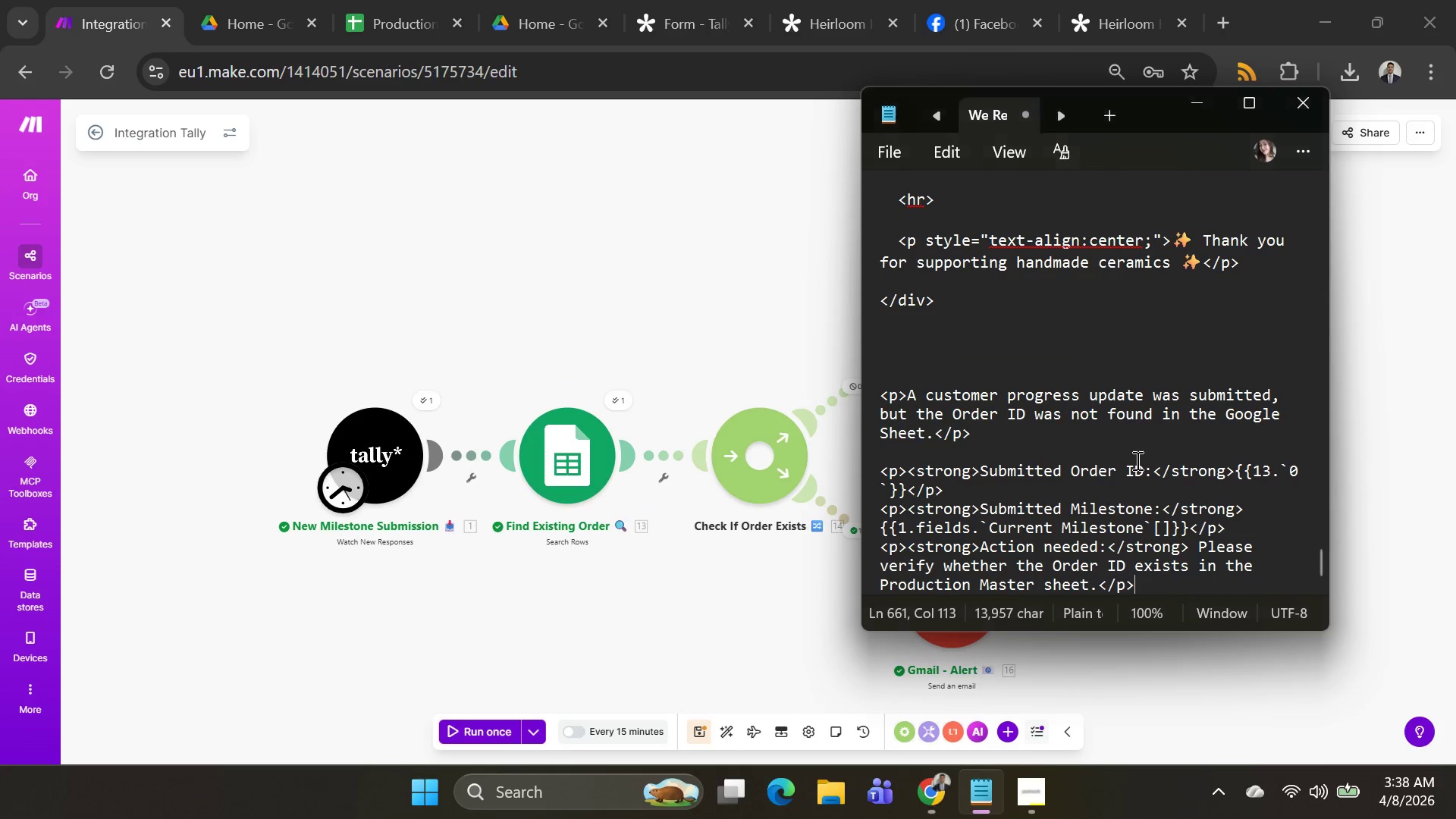 
key(Alt+AltLeft)
 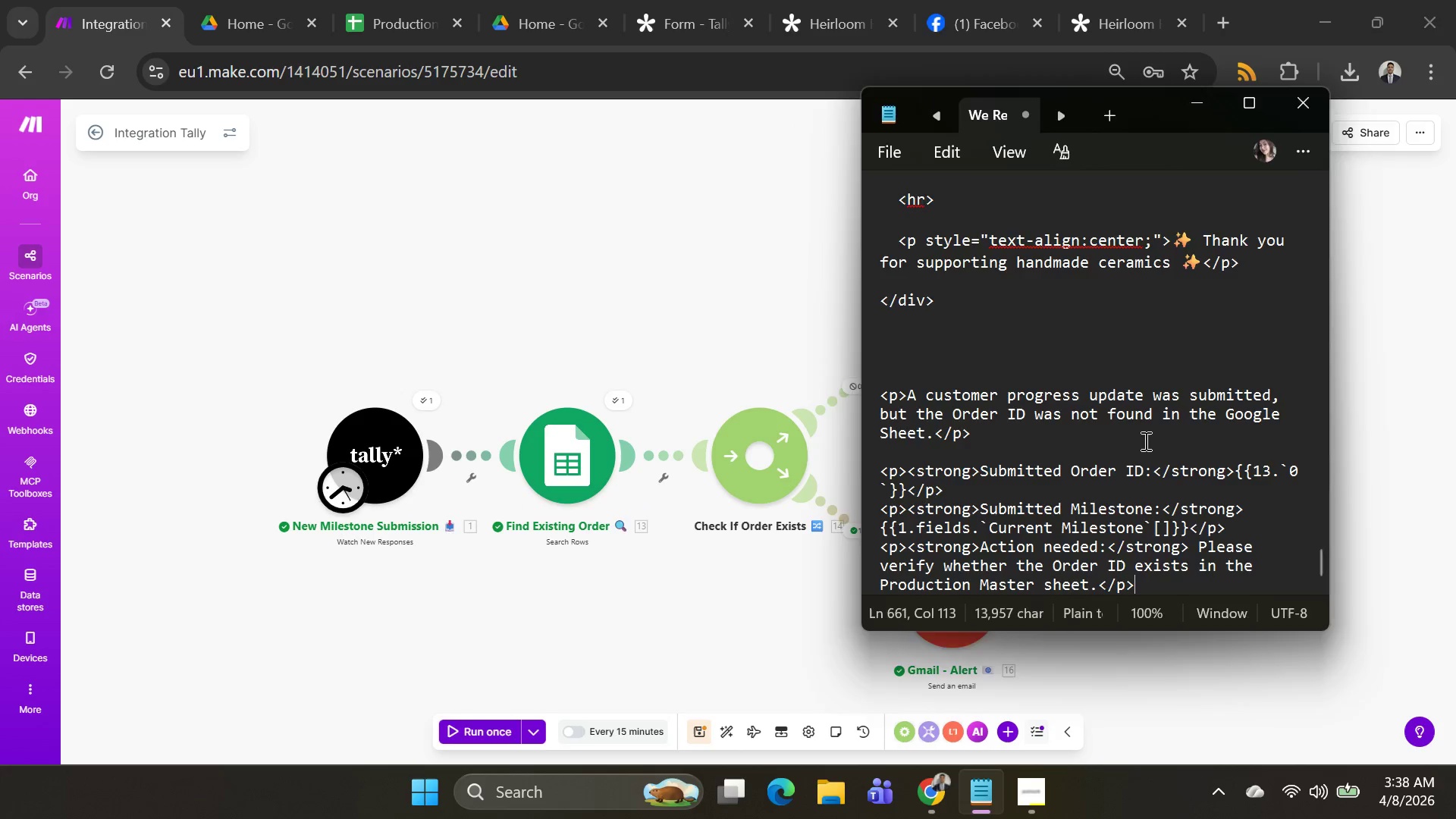 
key(Alt+Tab)
 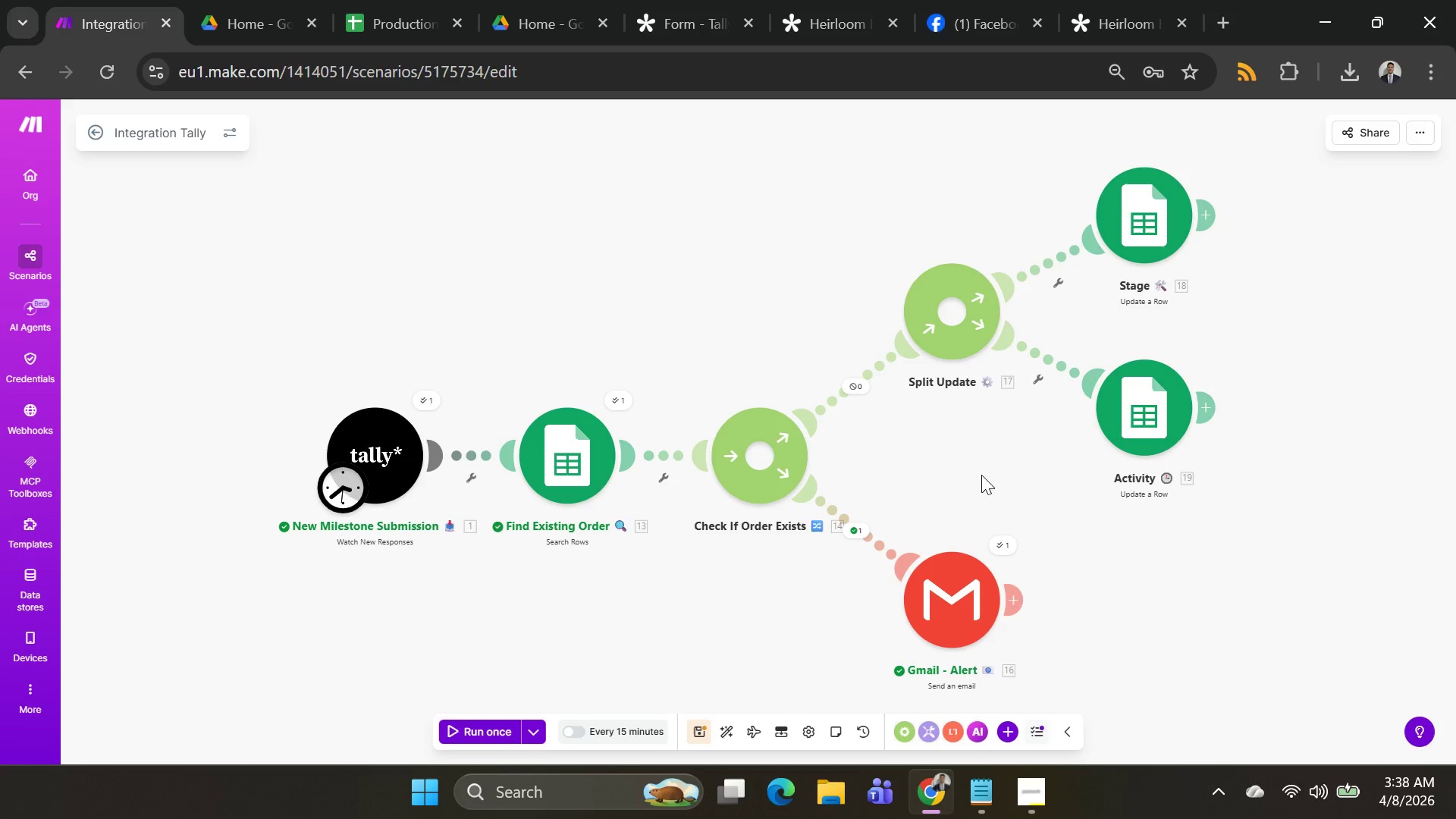 
wait(7.36)
 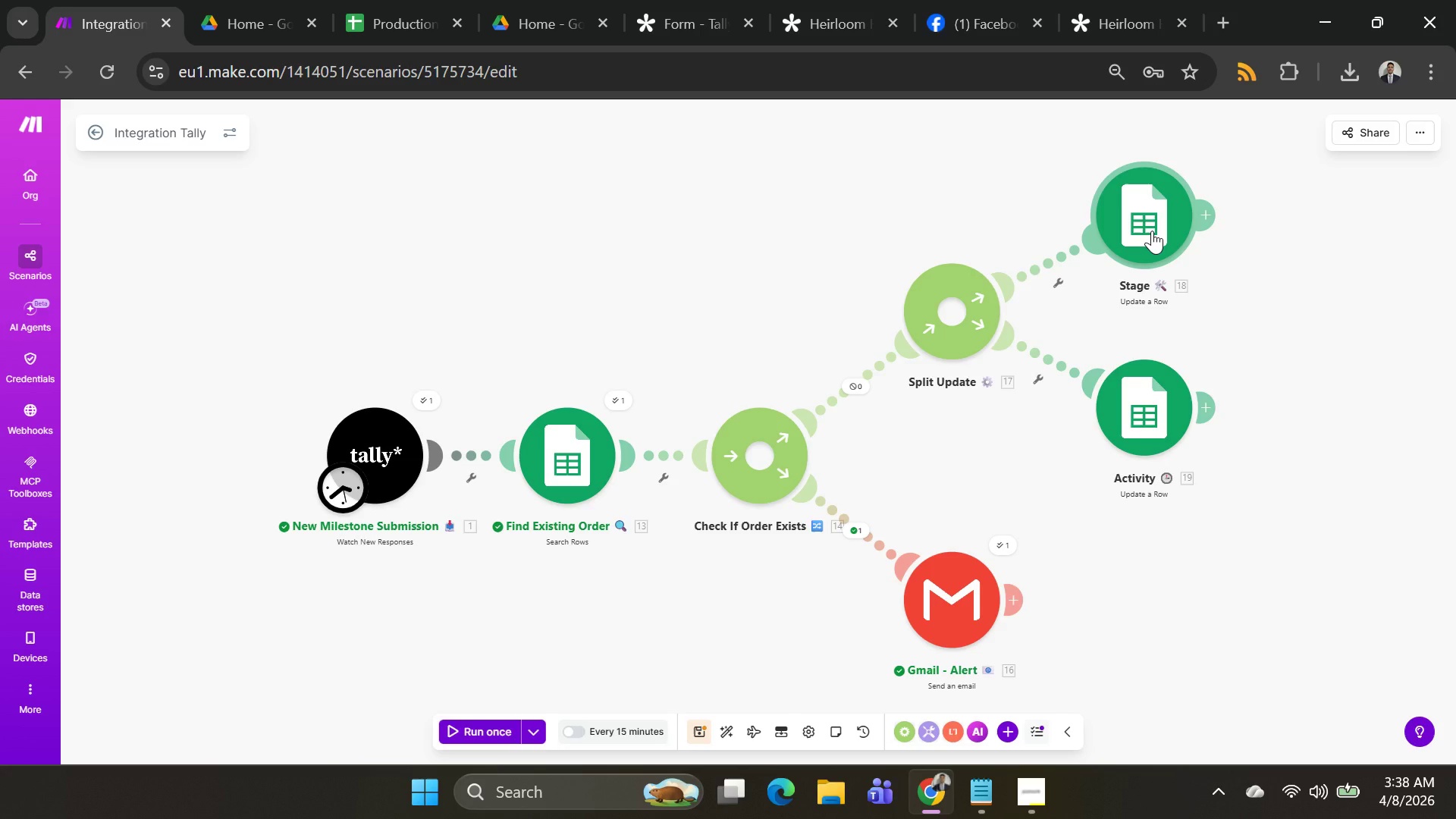 
left_click([535, 729])
 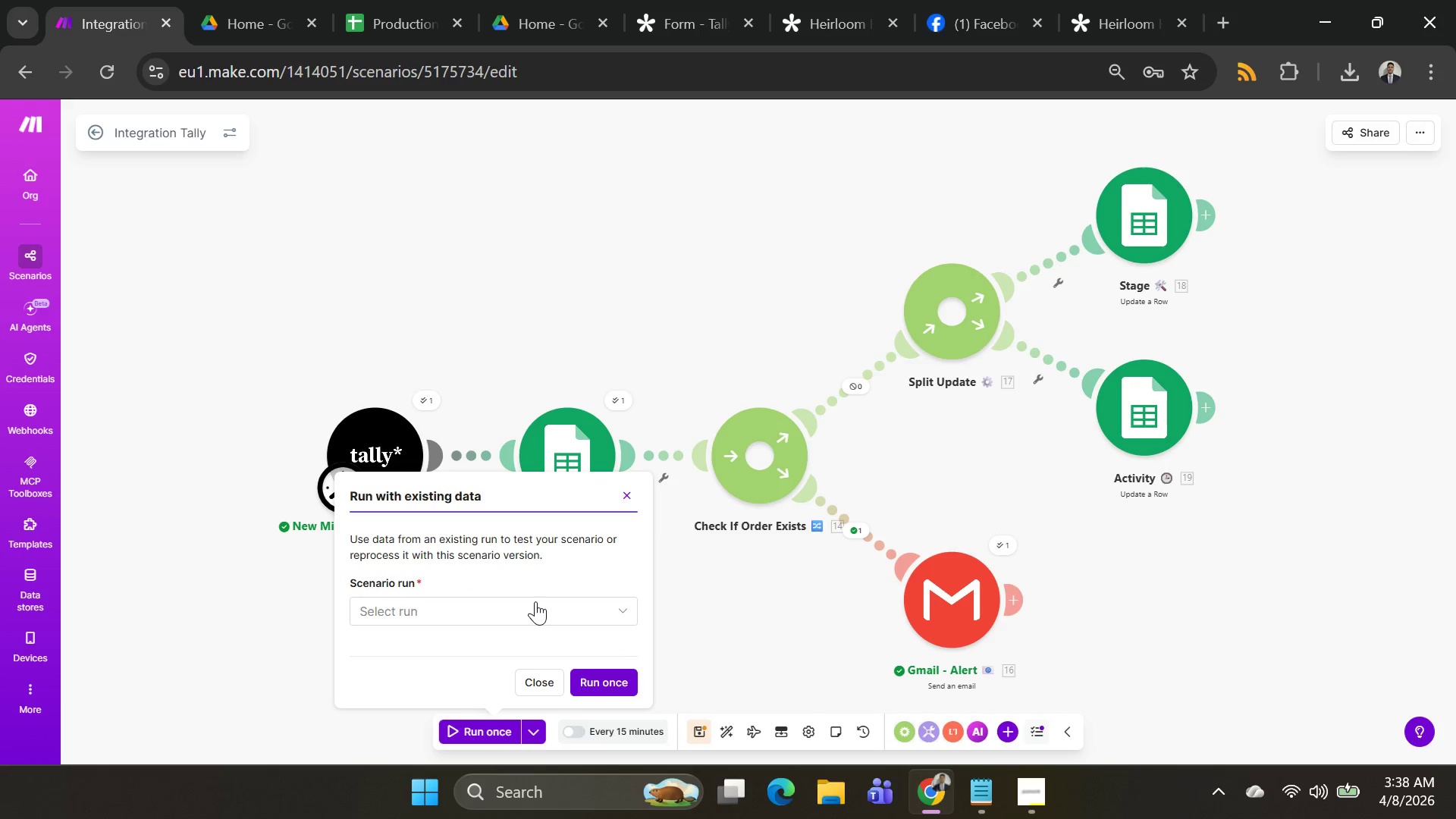 
left_click([535, 601])
 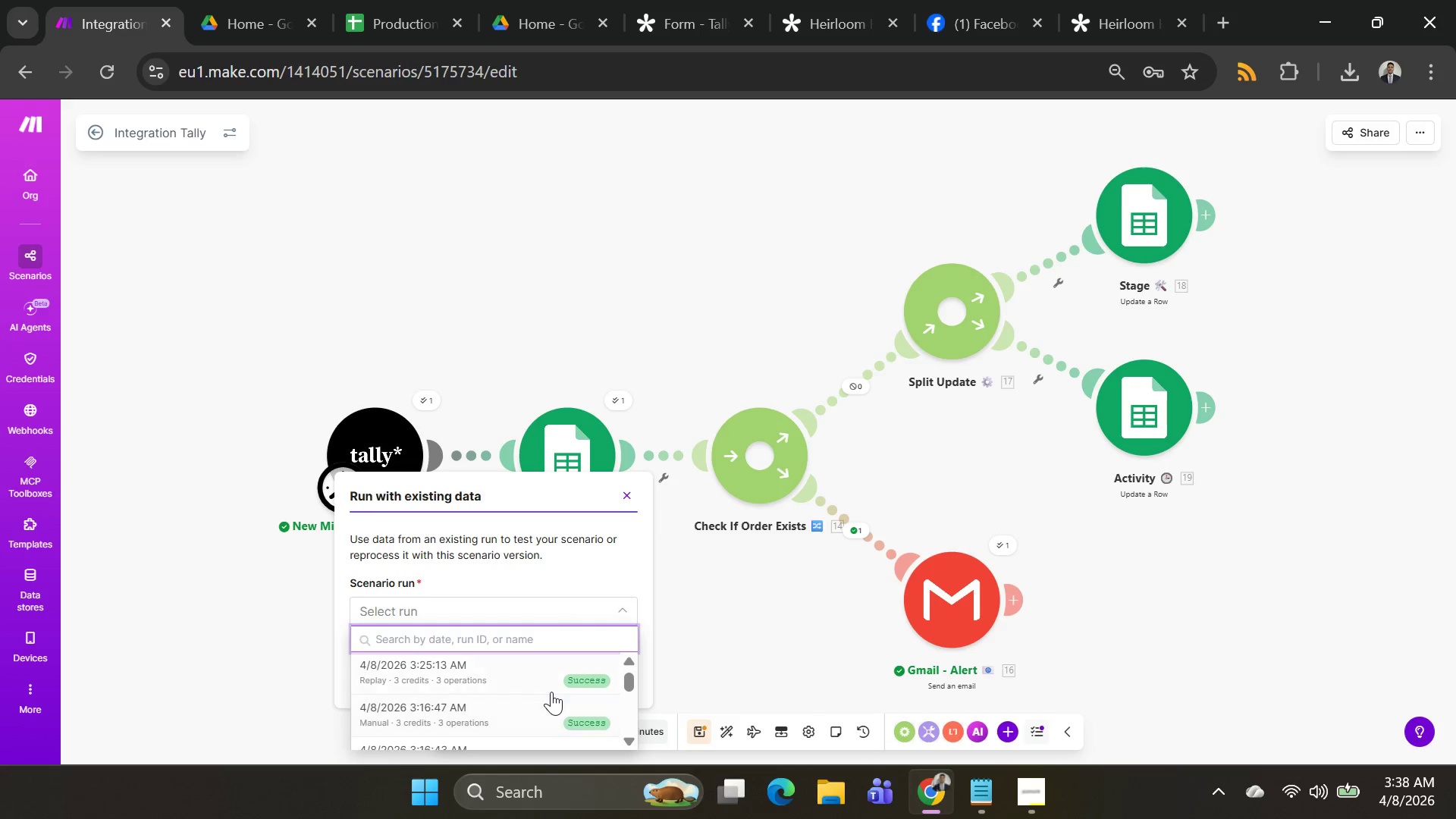 
scroll: coordinate [551, 692], scroll_direction: down, amount: 1.0
 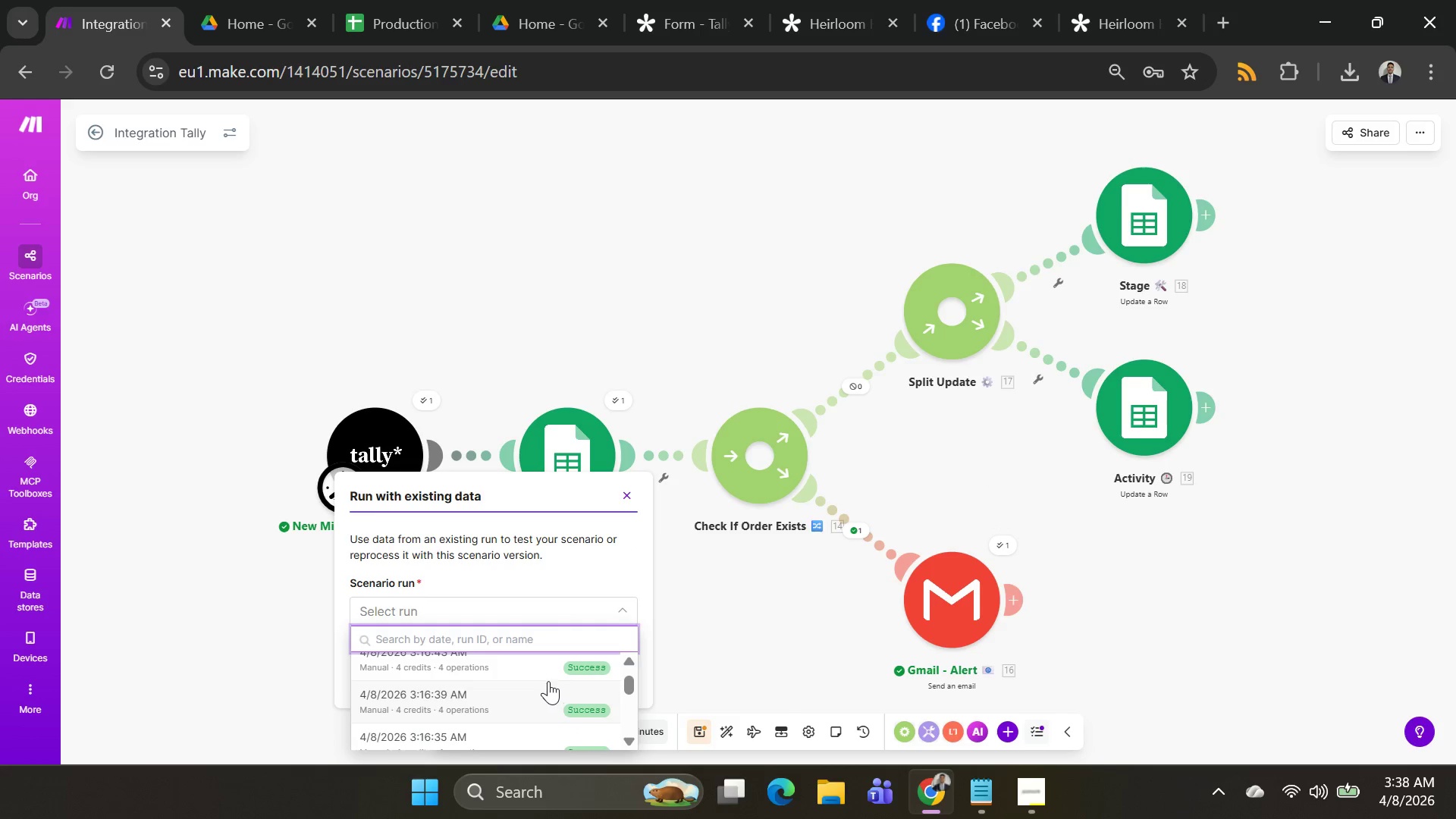 
left_click([548, 679])
 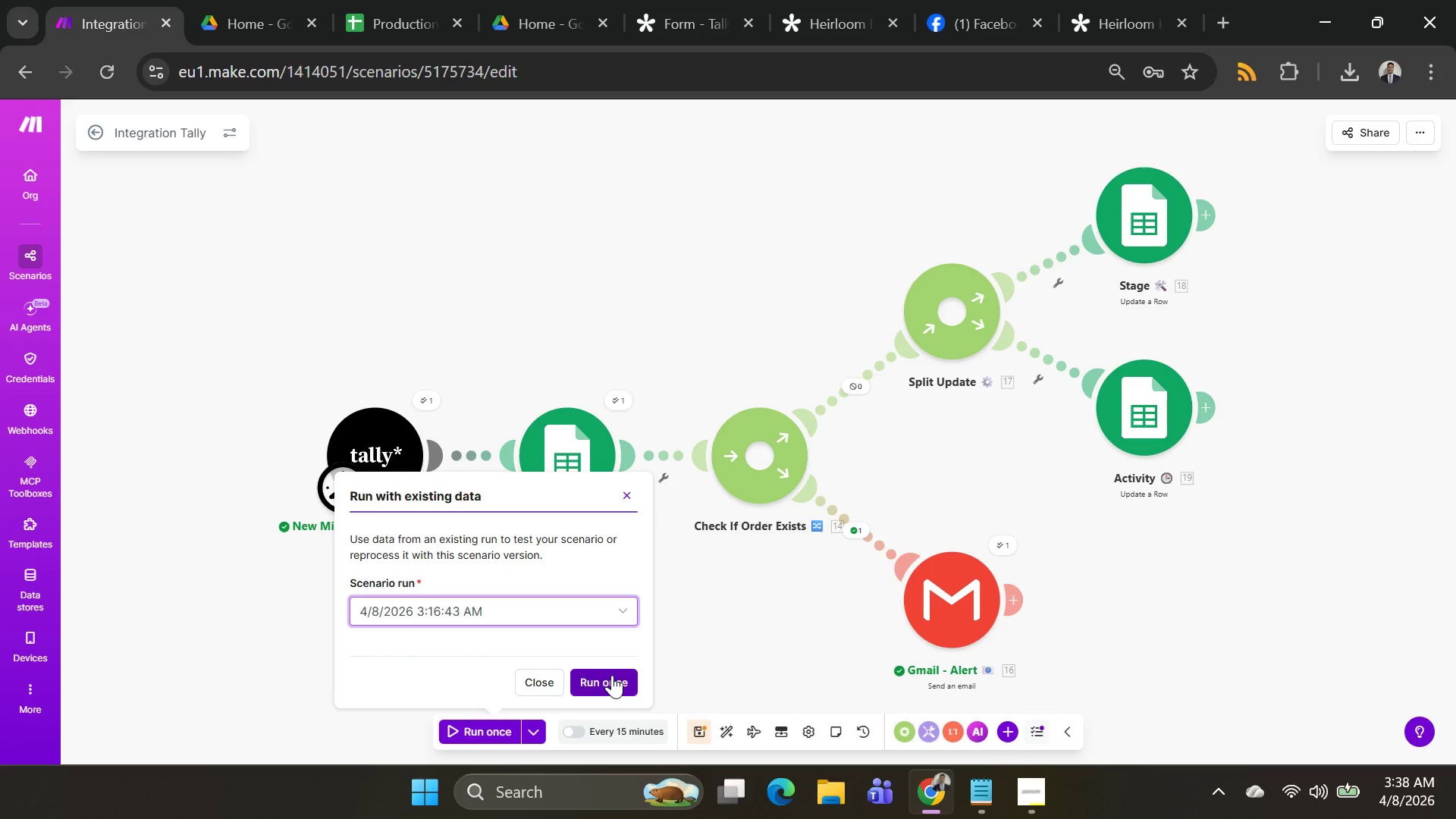 
left_click([612, 675])
 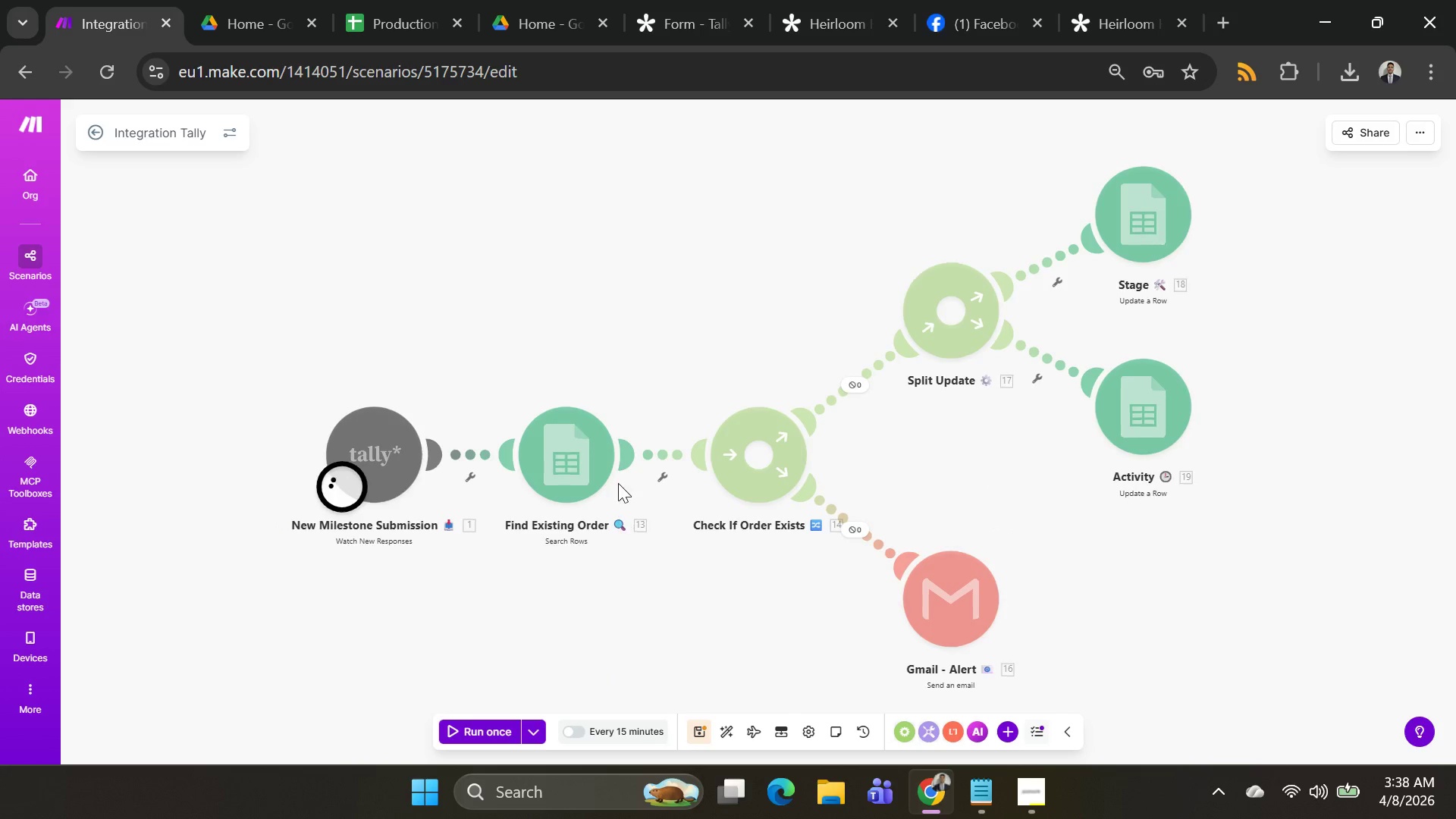 
mouse_move([636, 481])
 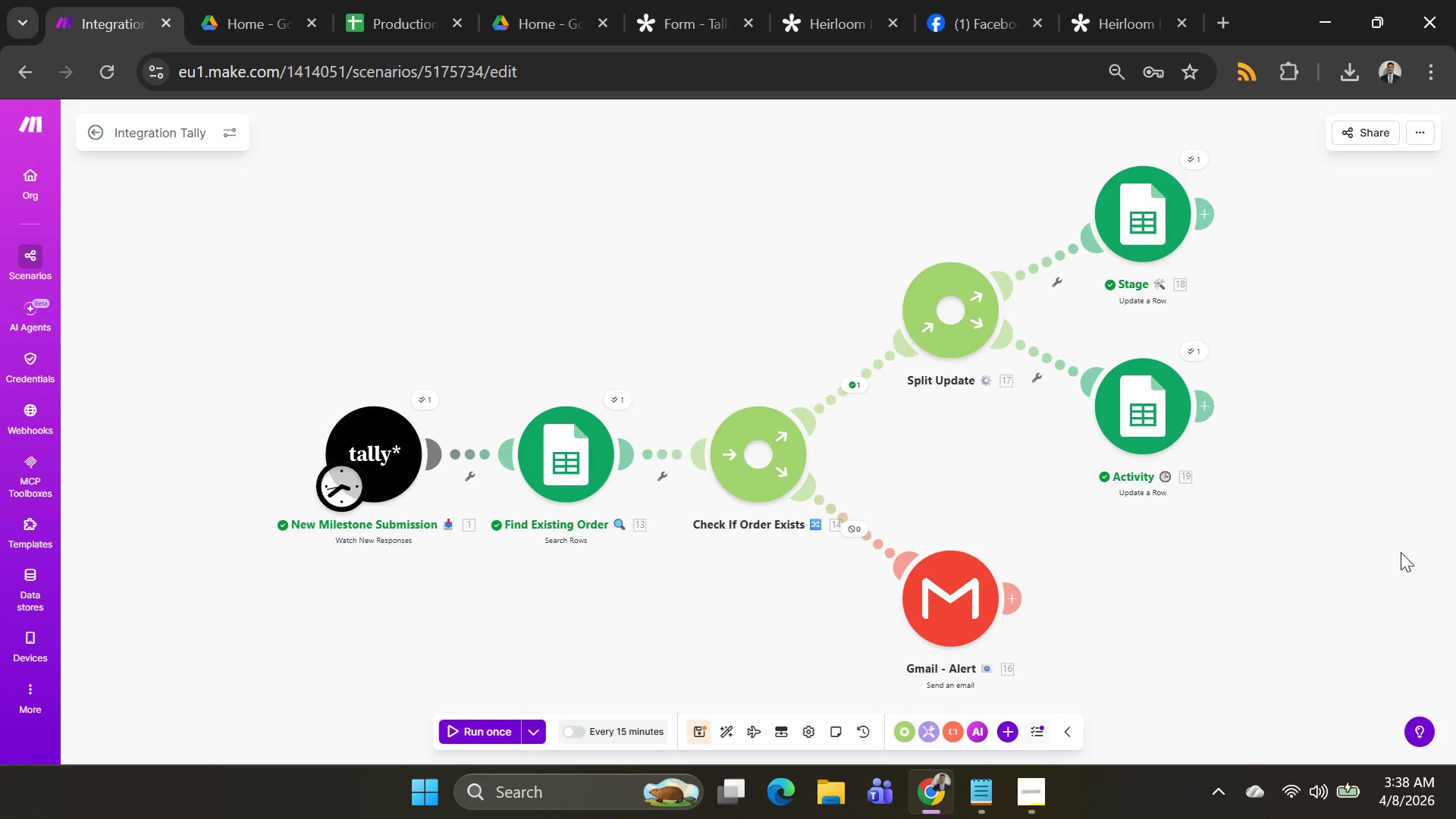 
scroll: coordinate [660, 239], scroll_direction: down, amount: 1.0
 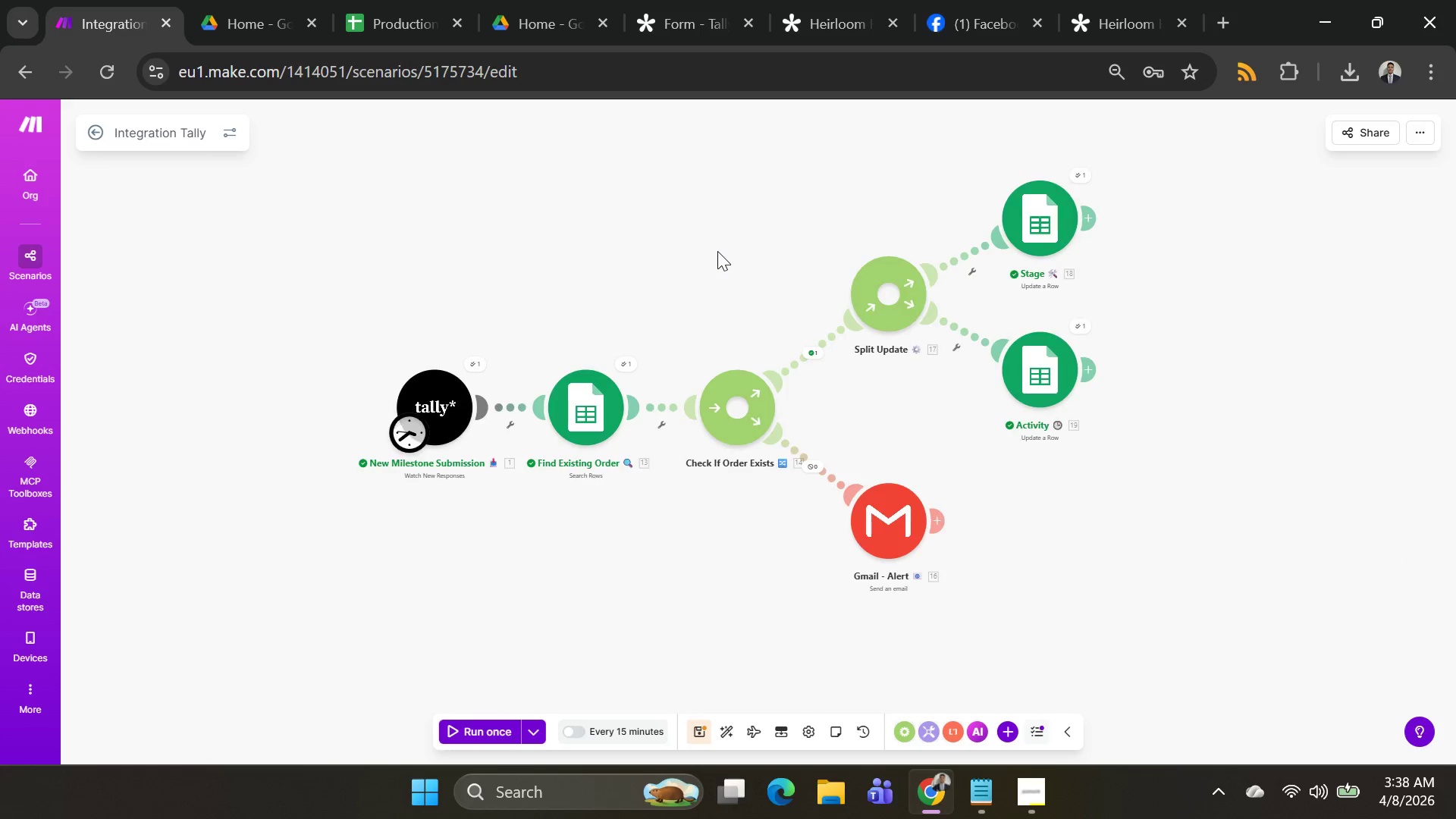 
scroll: coordinate [717, 251], scroll_direction: up, amount: 1.0
 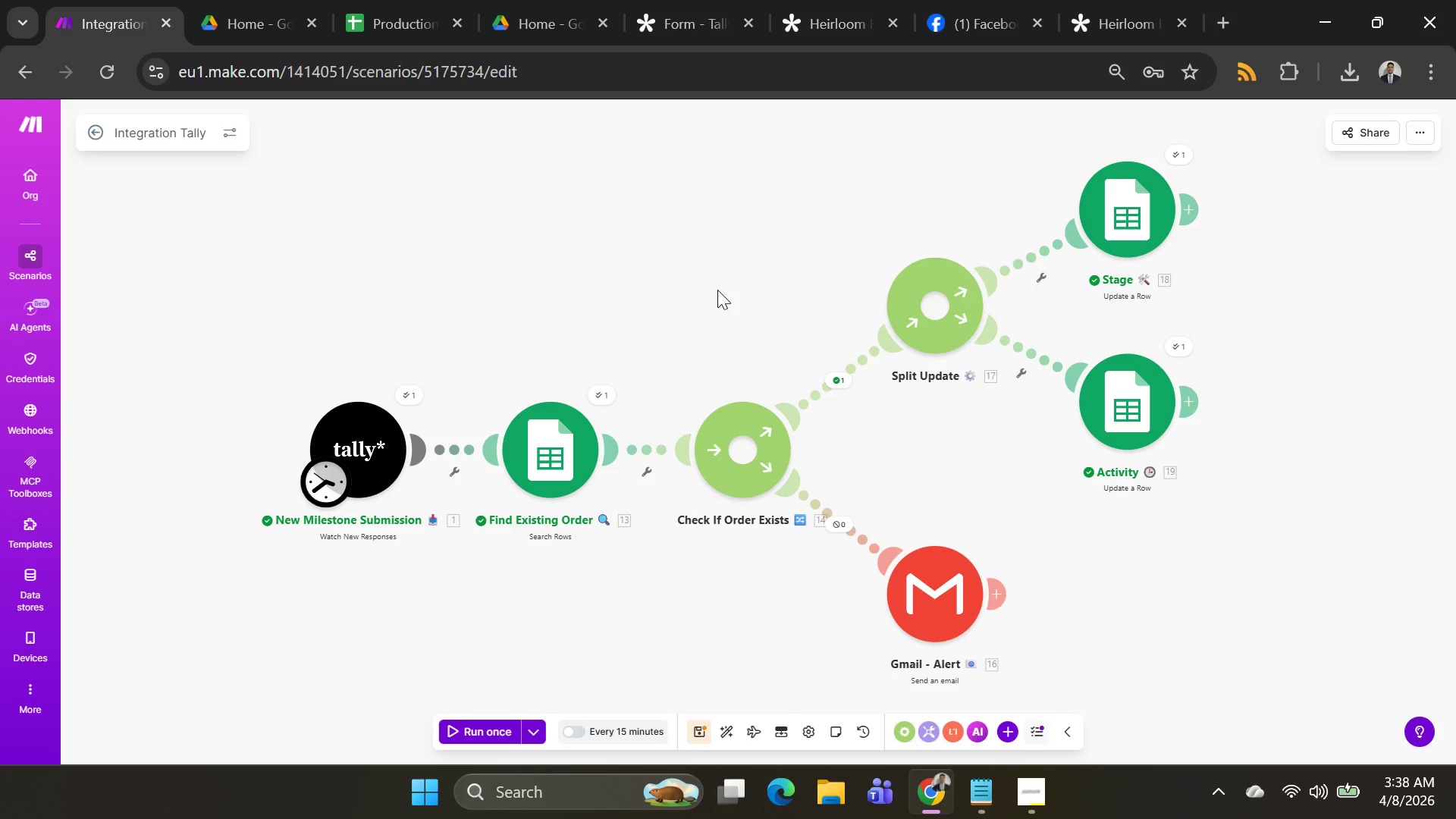 
wait(9.98)
 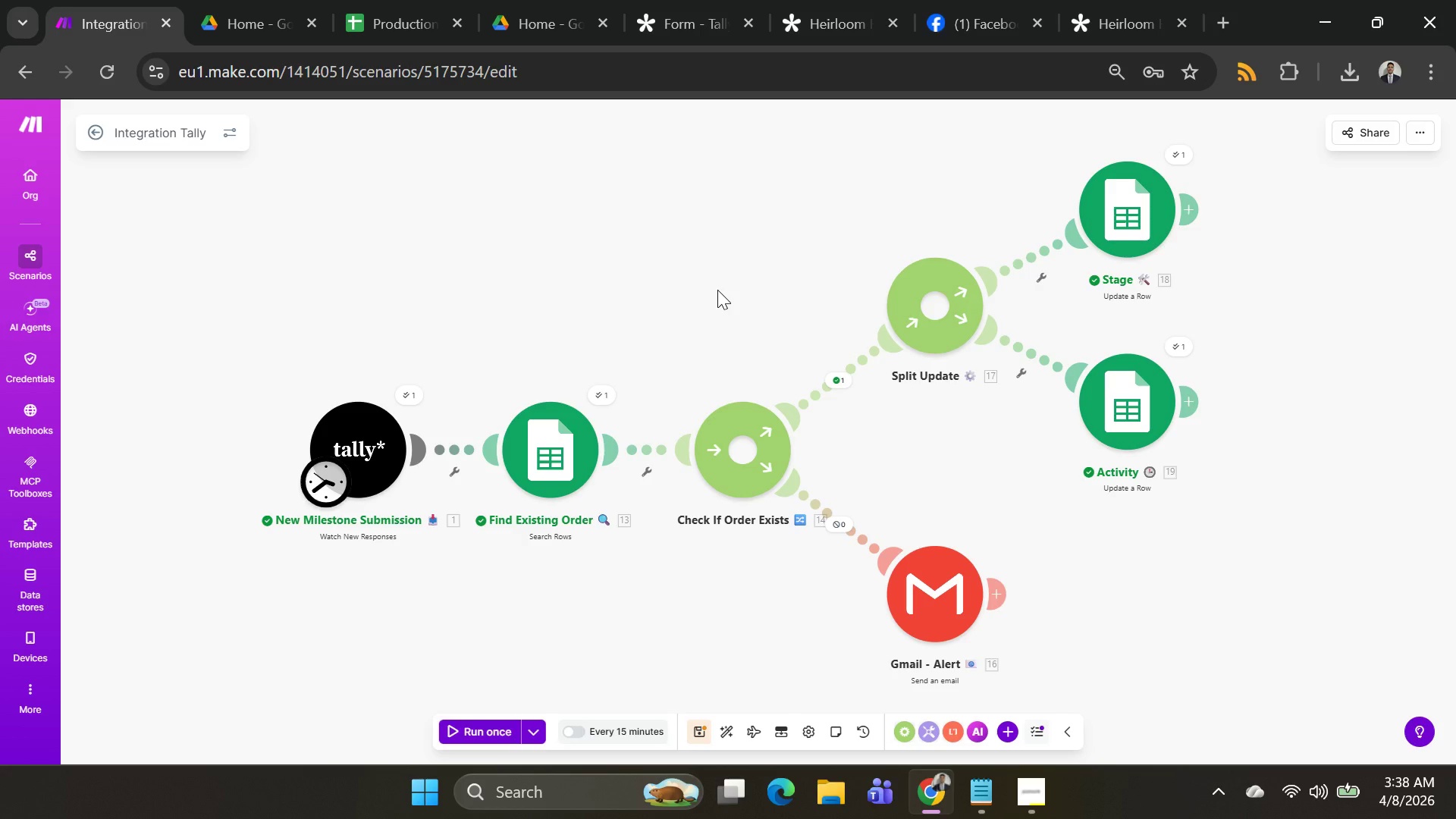 
left_click_drag(start_coordinate=[725, 270], to_coordinate=[693, 231])
 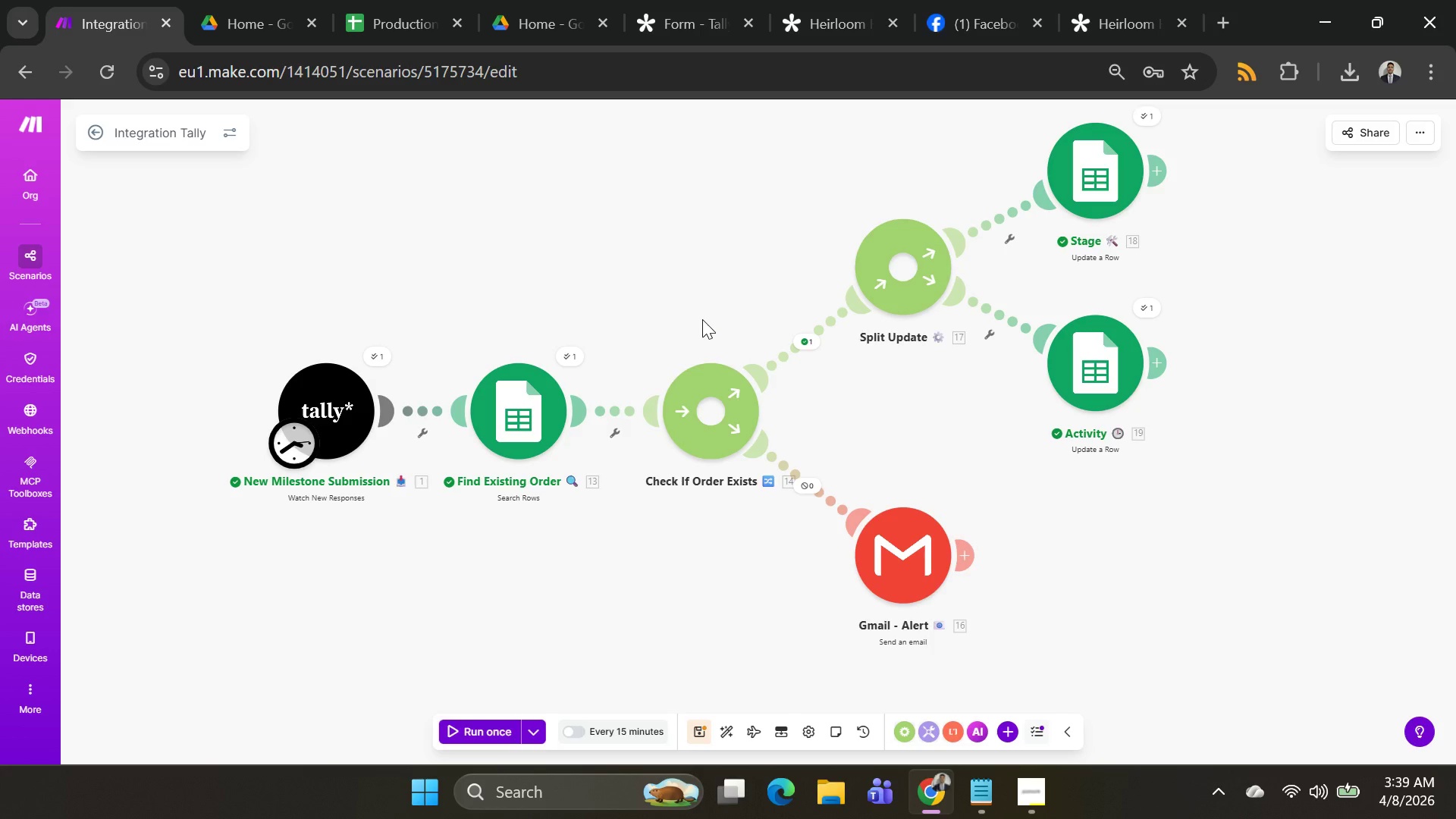 
wait(23.41)
 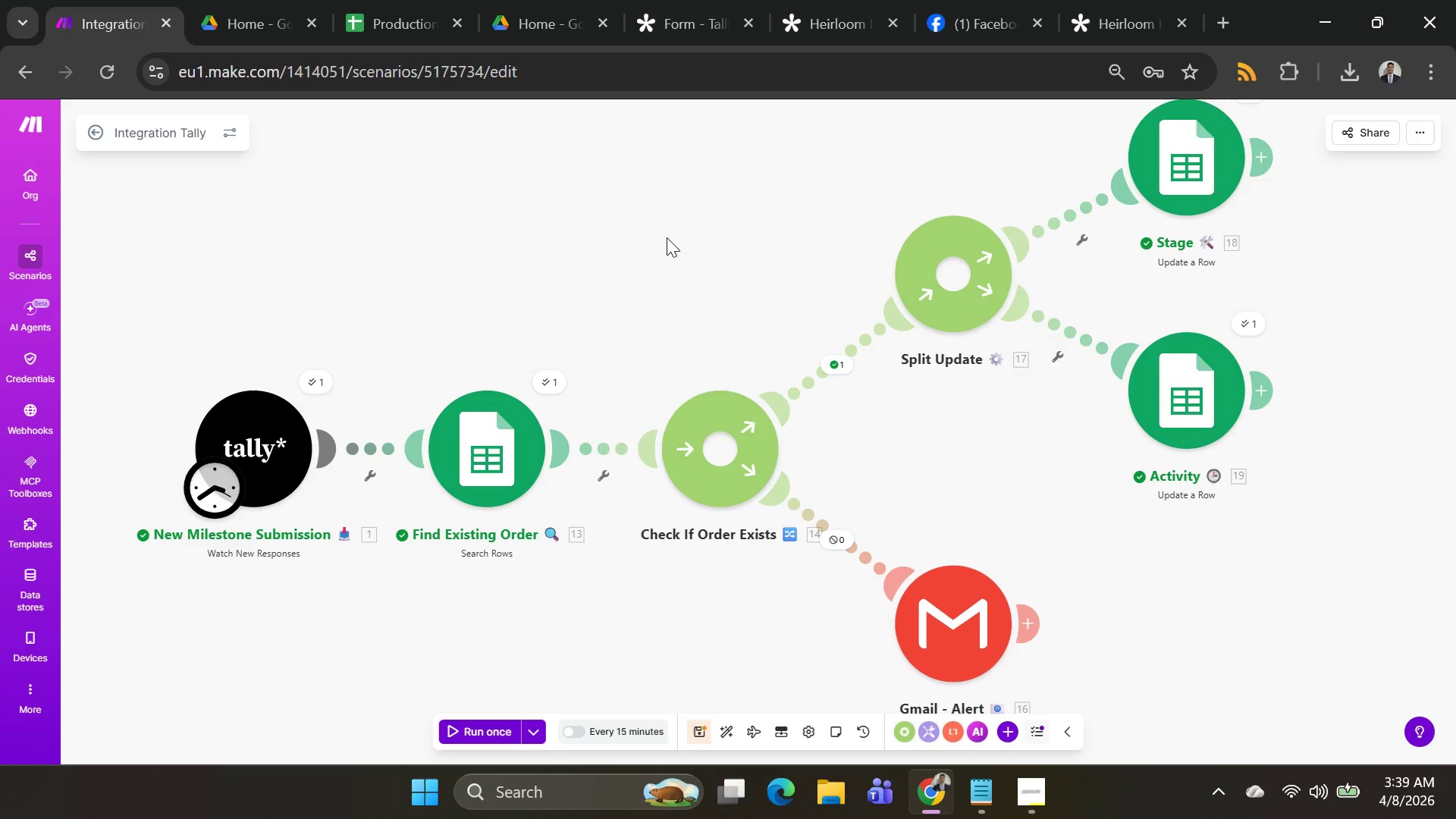 
left_click_drag(start_coordinate=[667, 241], to_coordinate=[711, 237])
 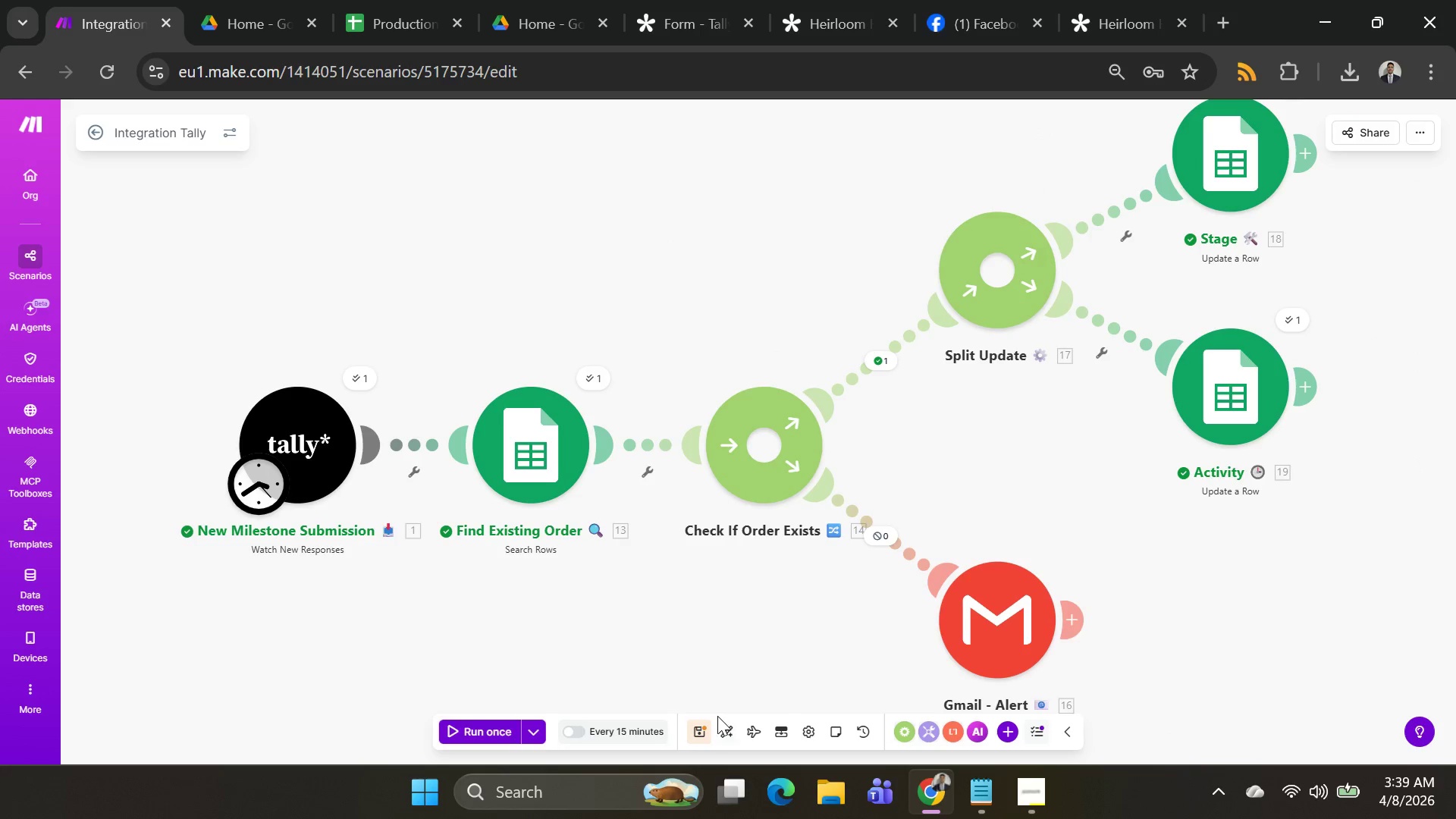 
scroll: coordinate [667, 234], scroll_direction: up, amount: 1.0
 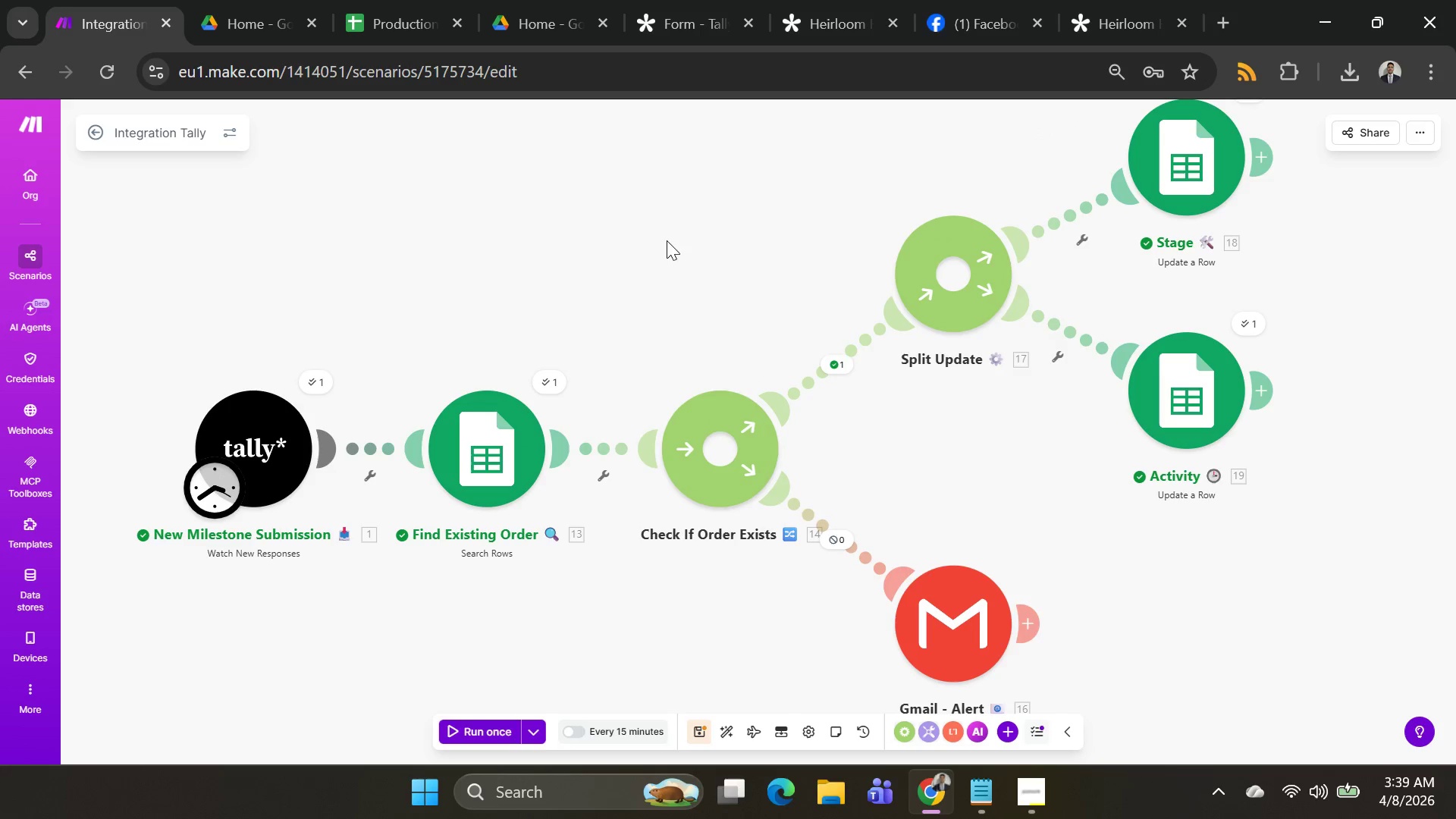 
left_click([723, 729])
 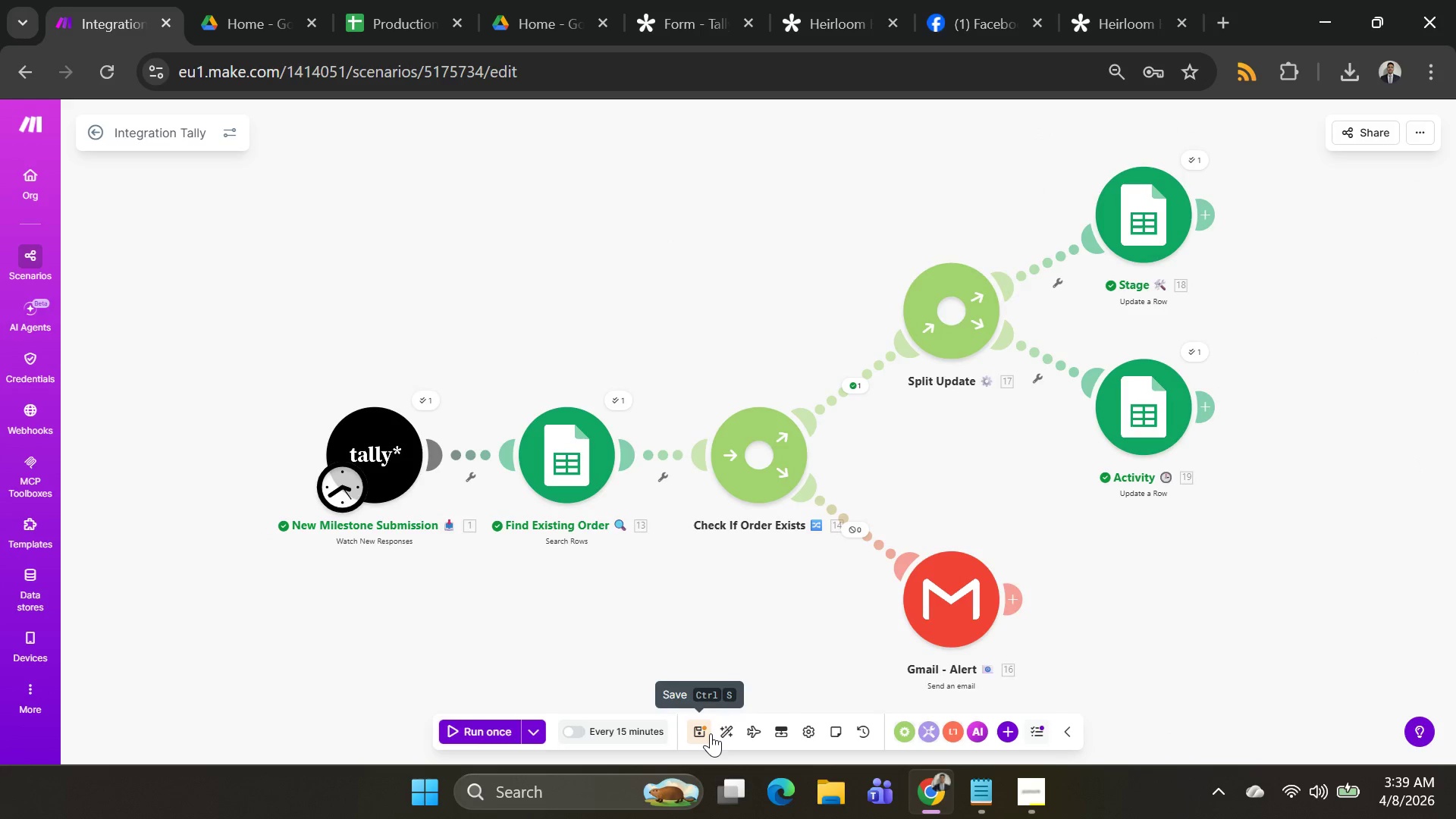 
left_click([705, 736])
 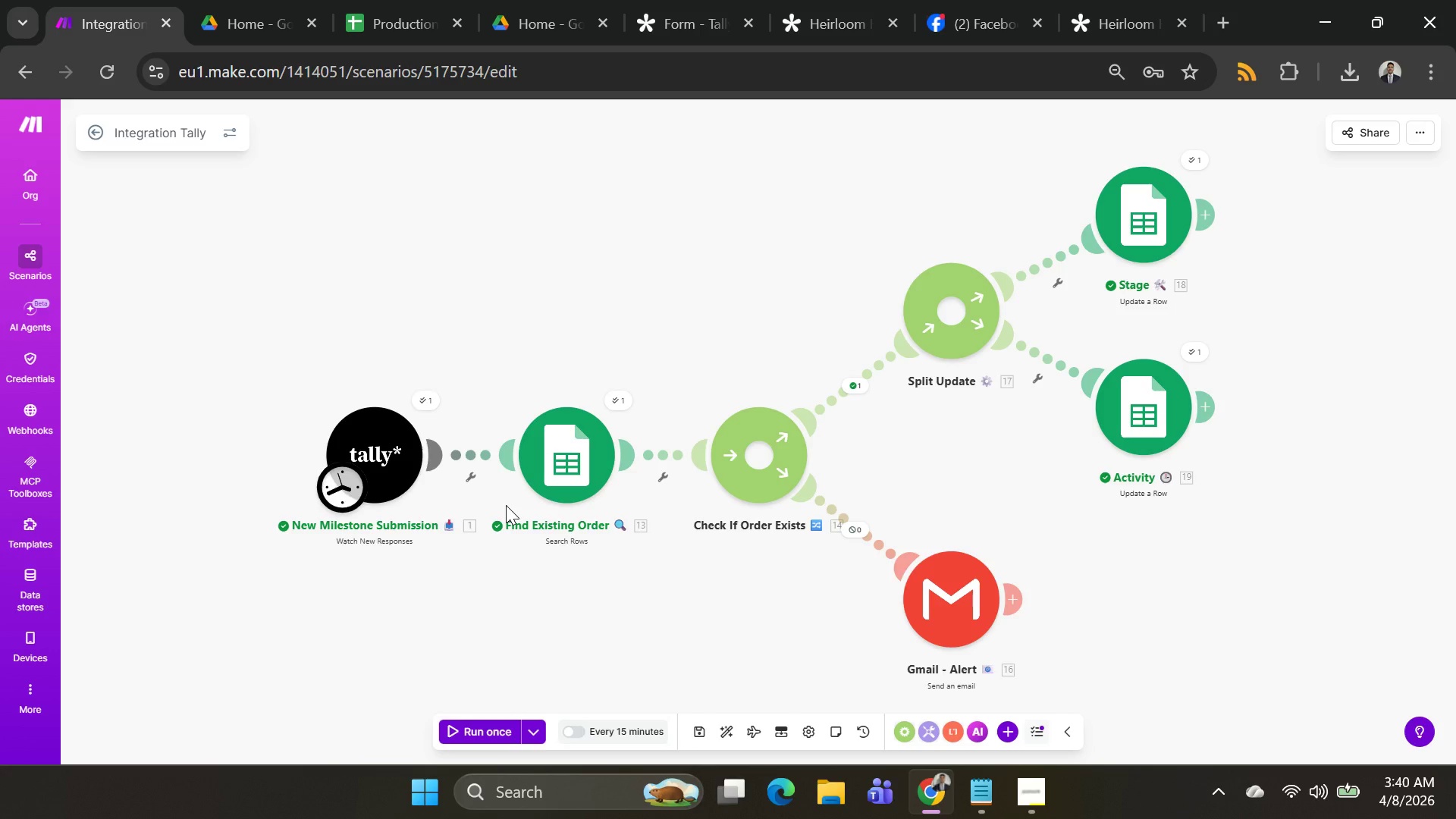 
wait(97.3)
 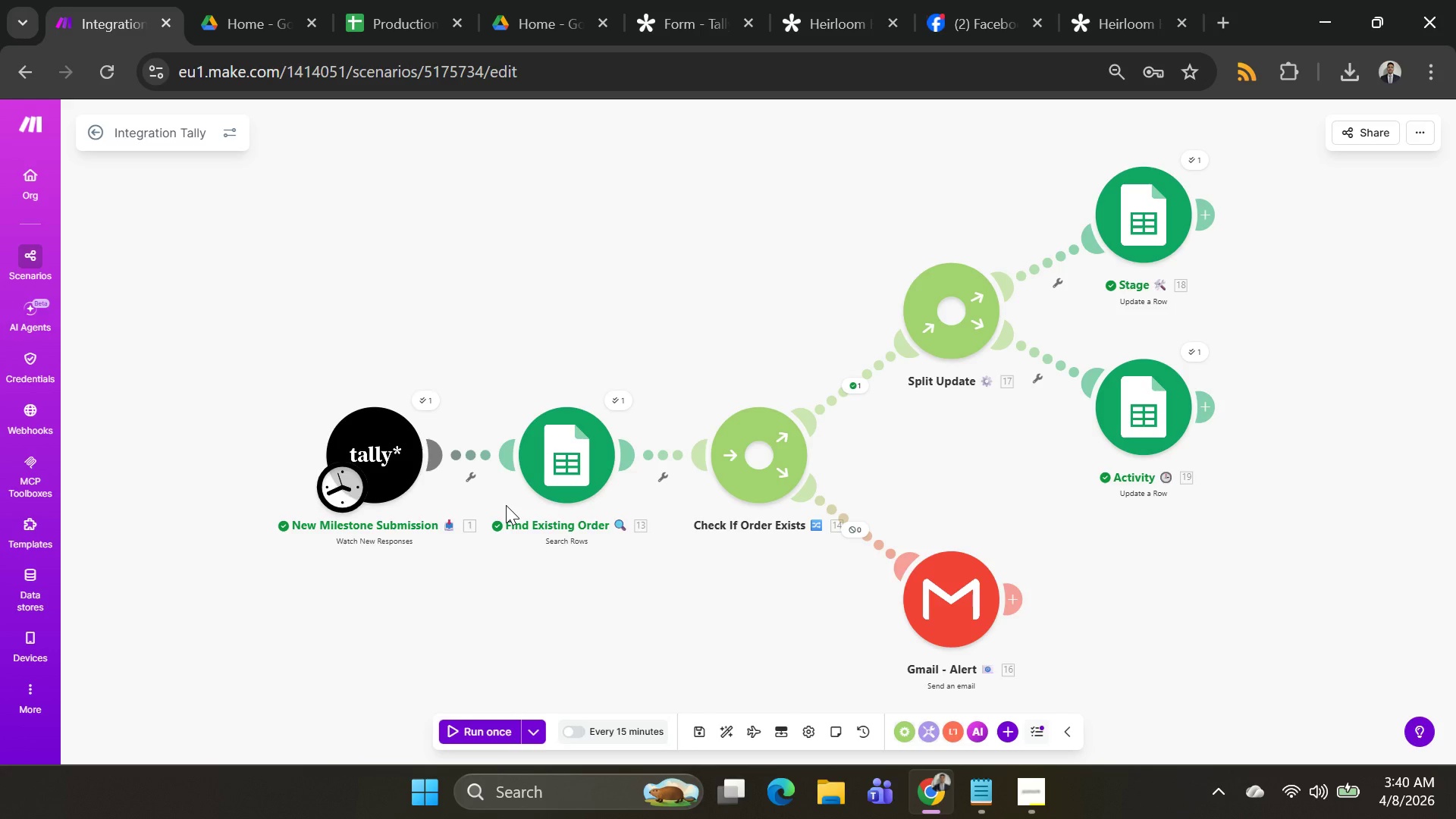 
left_click([416, 11])
 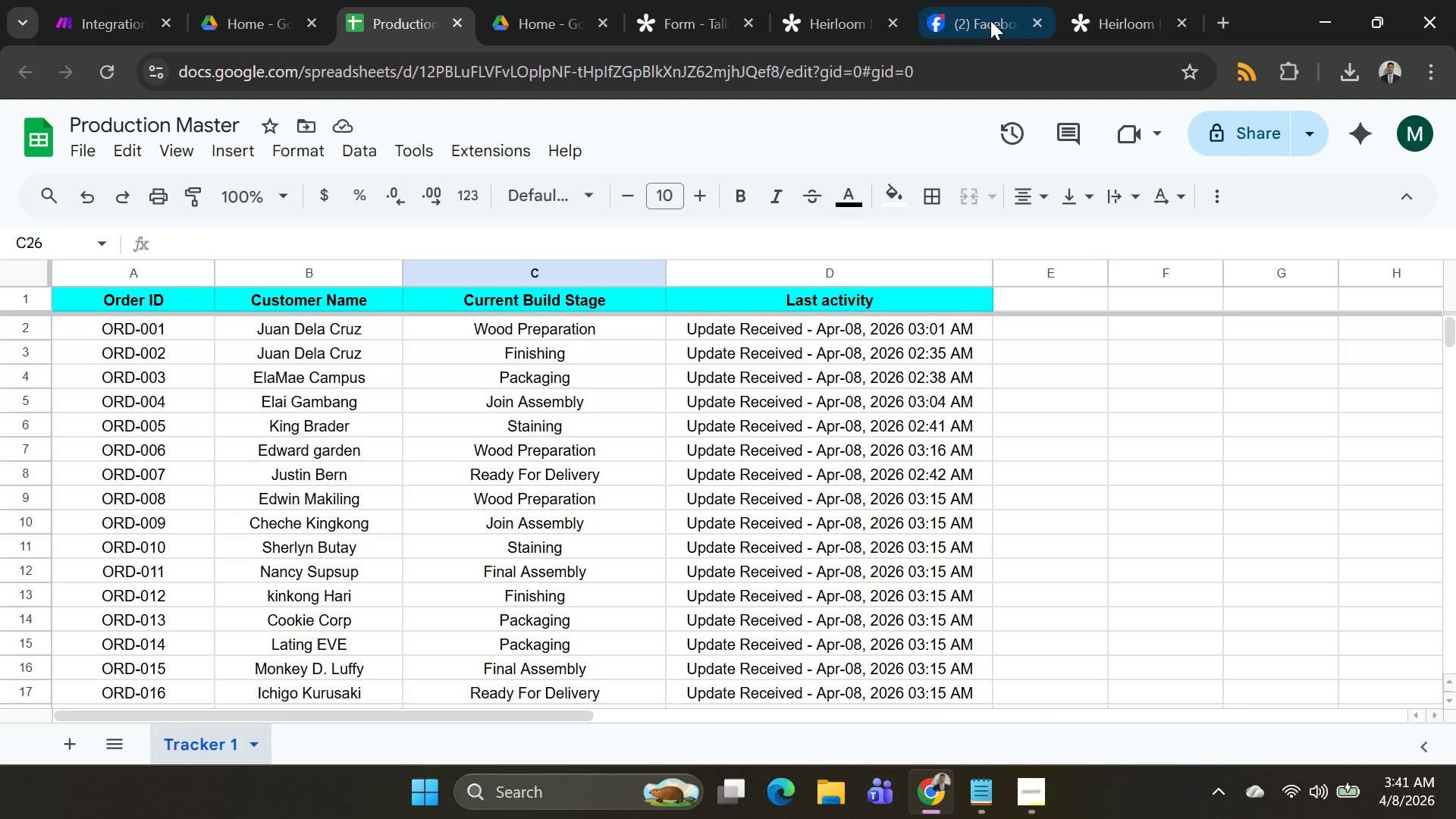 
left_click([990, 20])
 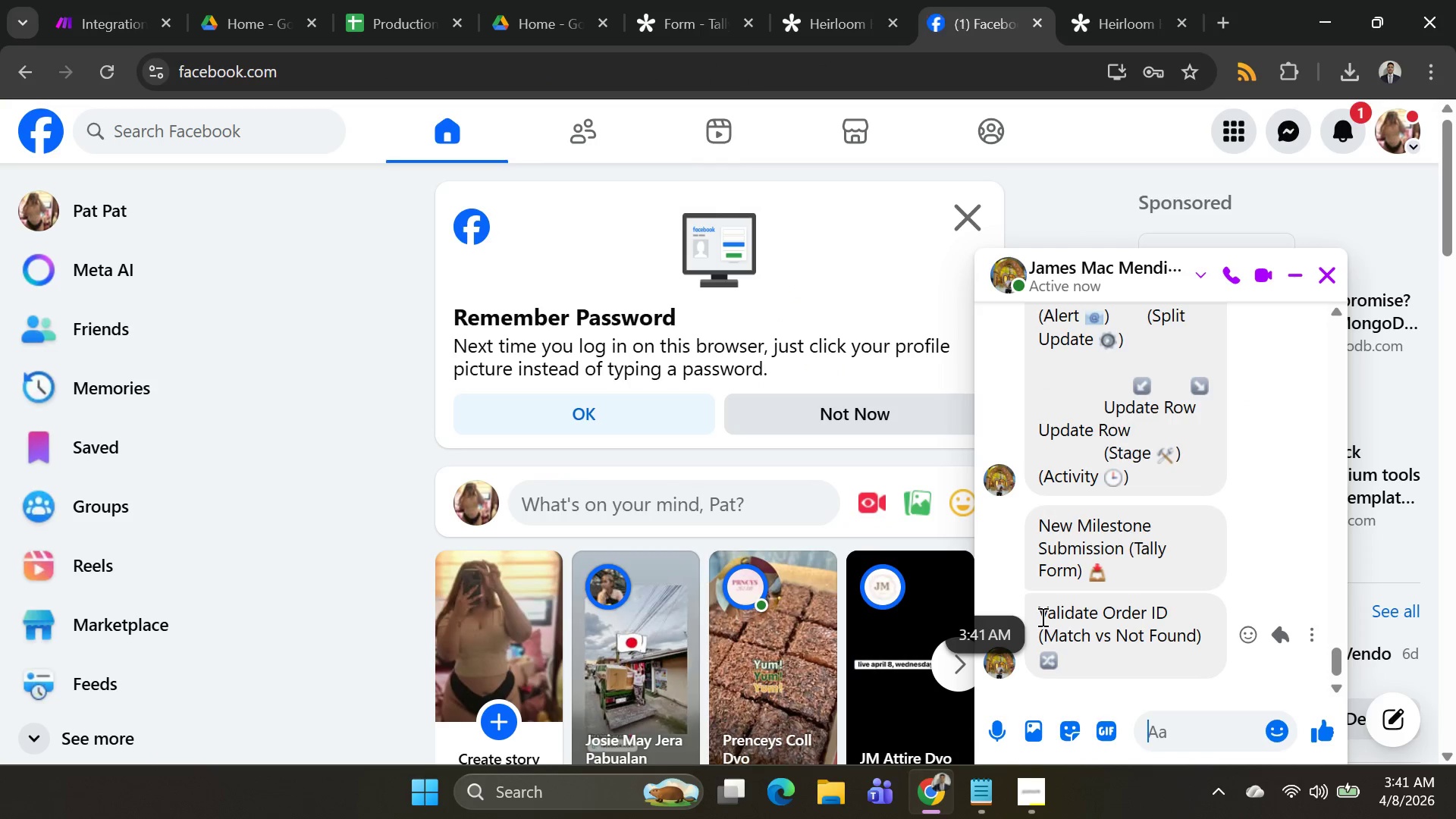 
left_click_drag(start_coordinate=[1035, 610], to_coordinate=[1081, 657])
 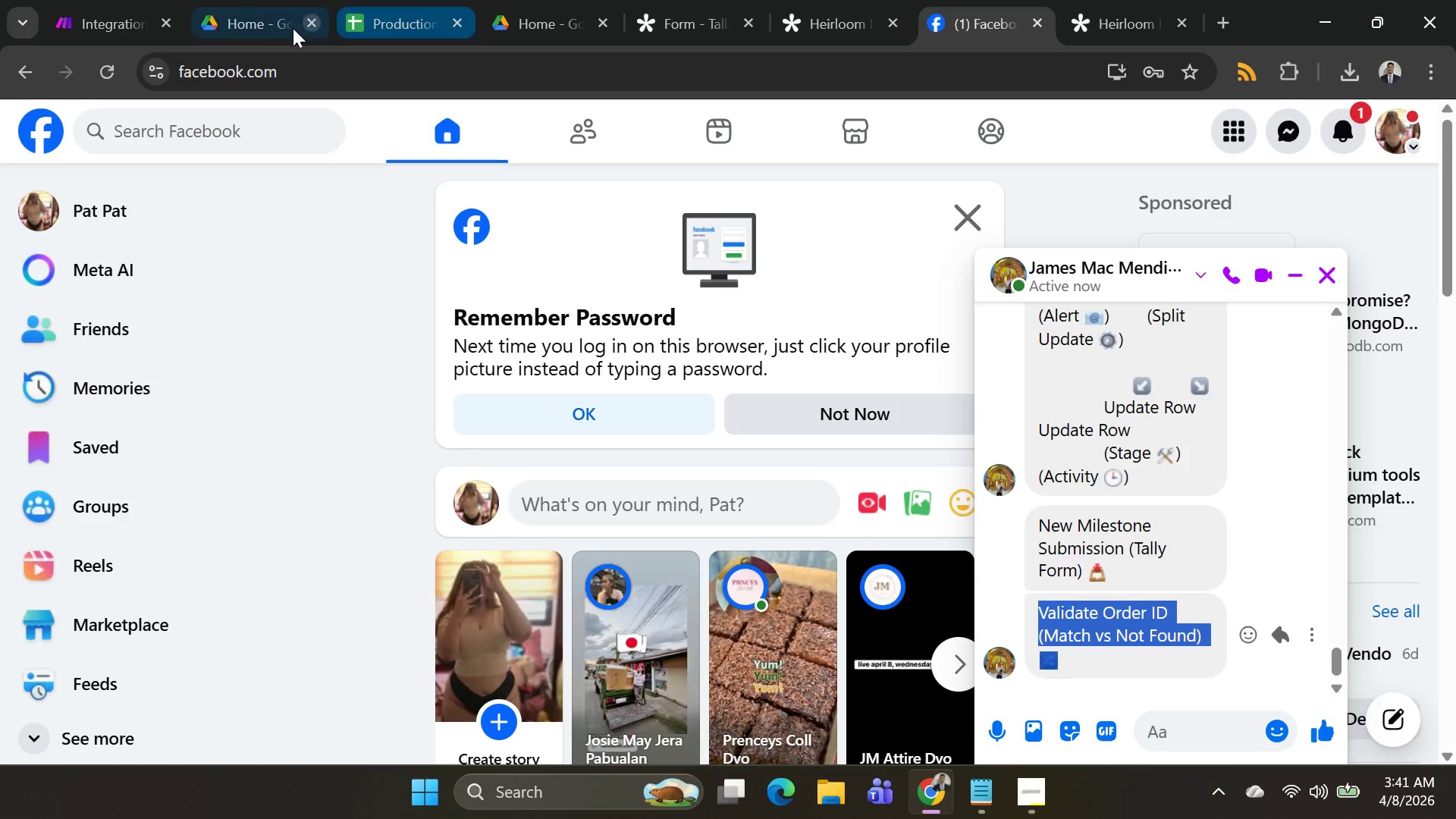 
key(Control+C)
 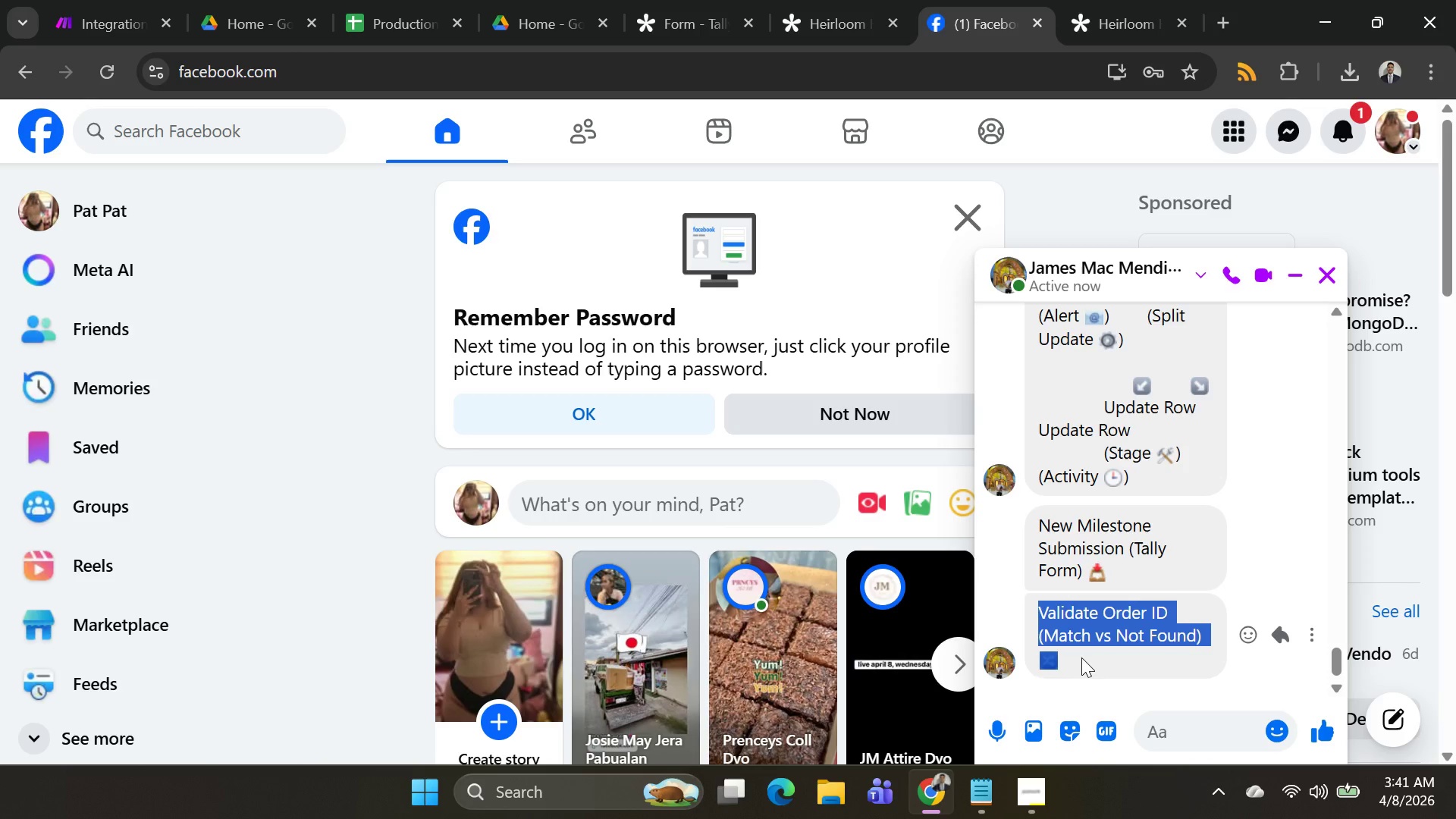 
key(Control+C)
 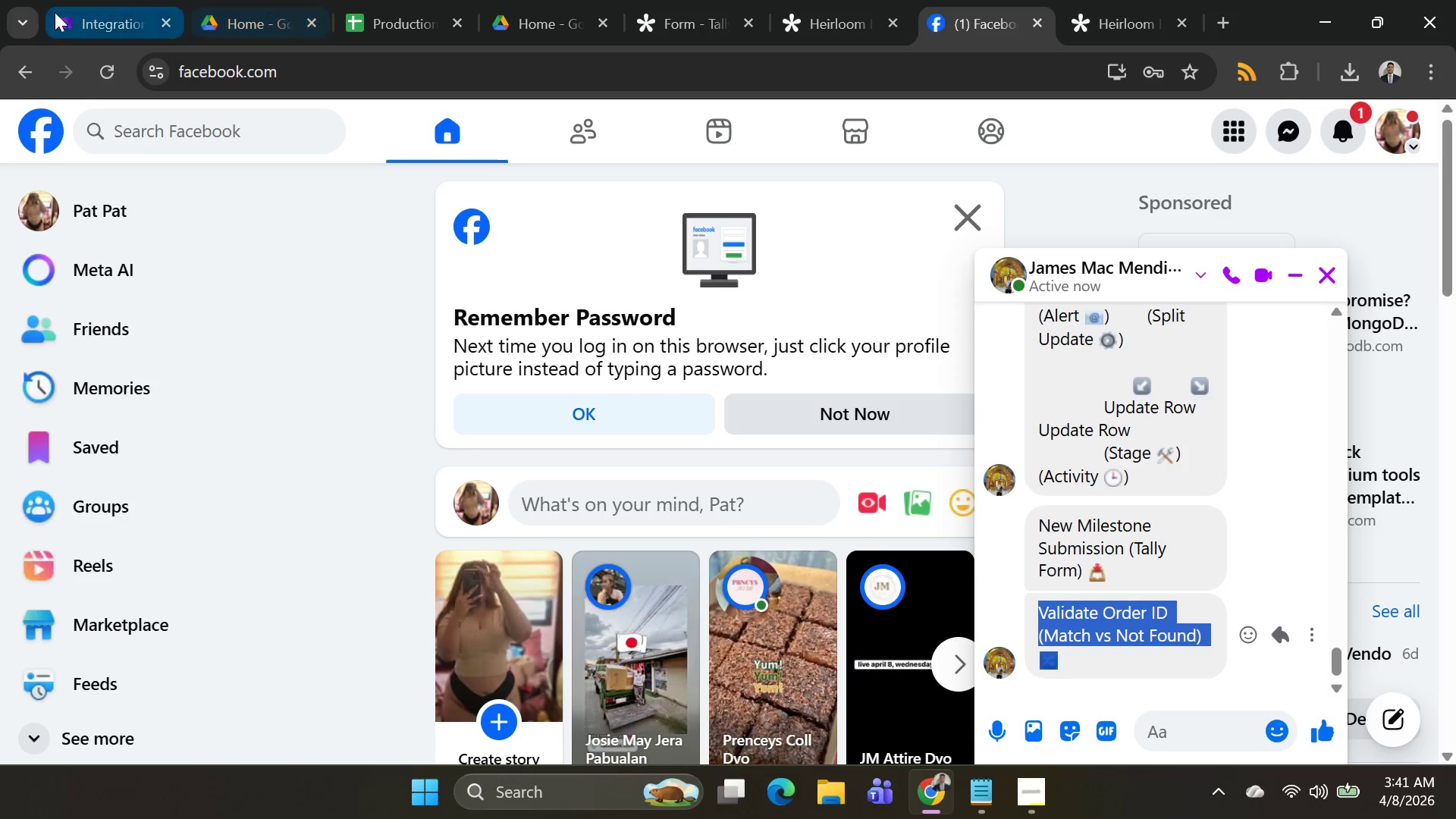 
left_click([55, 12])
 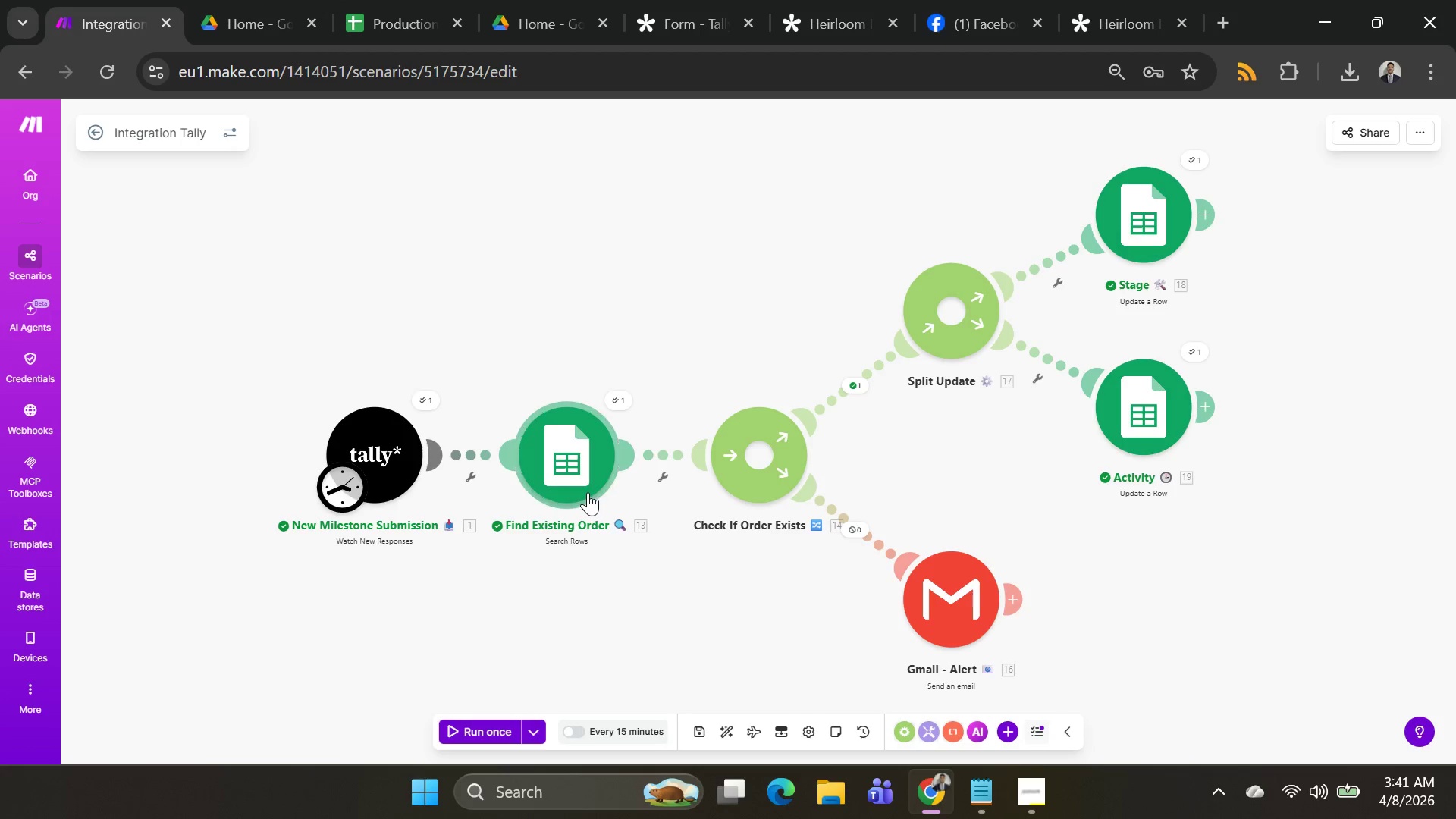 
right_click([582, 479])
 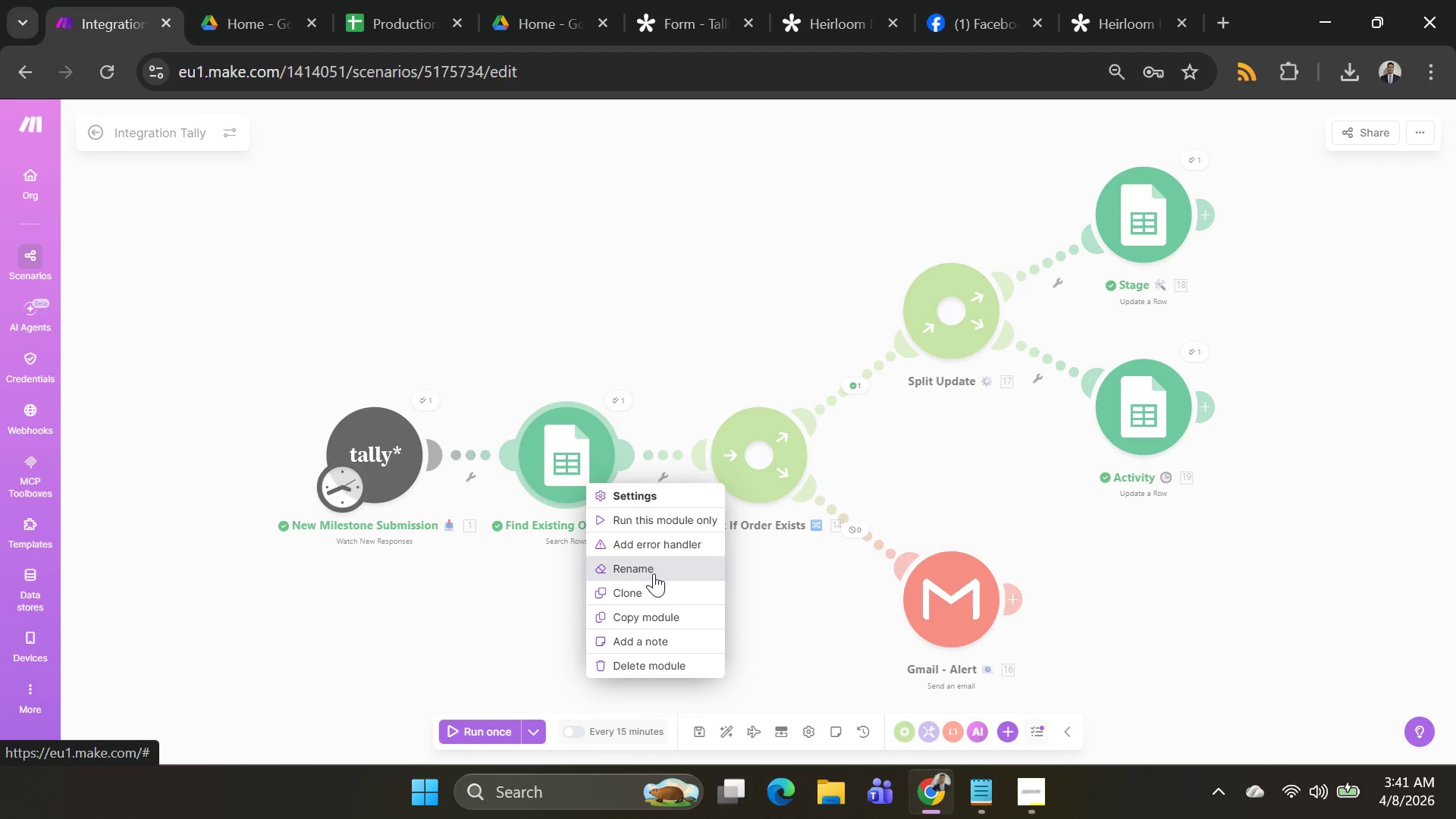 
left_click([654, 576])
 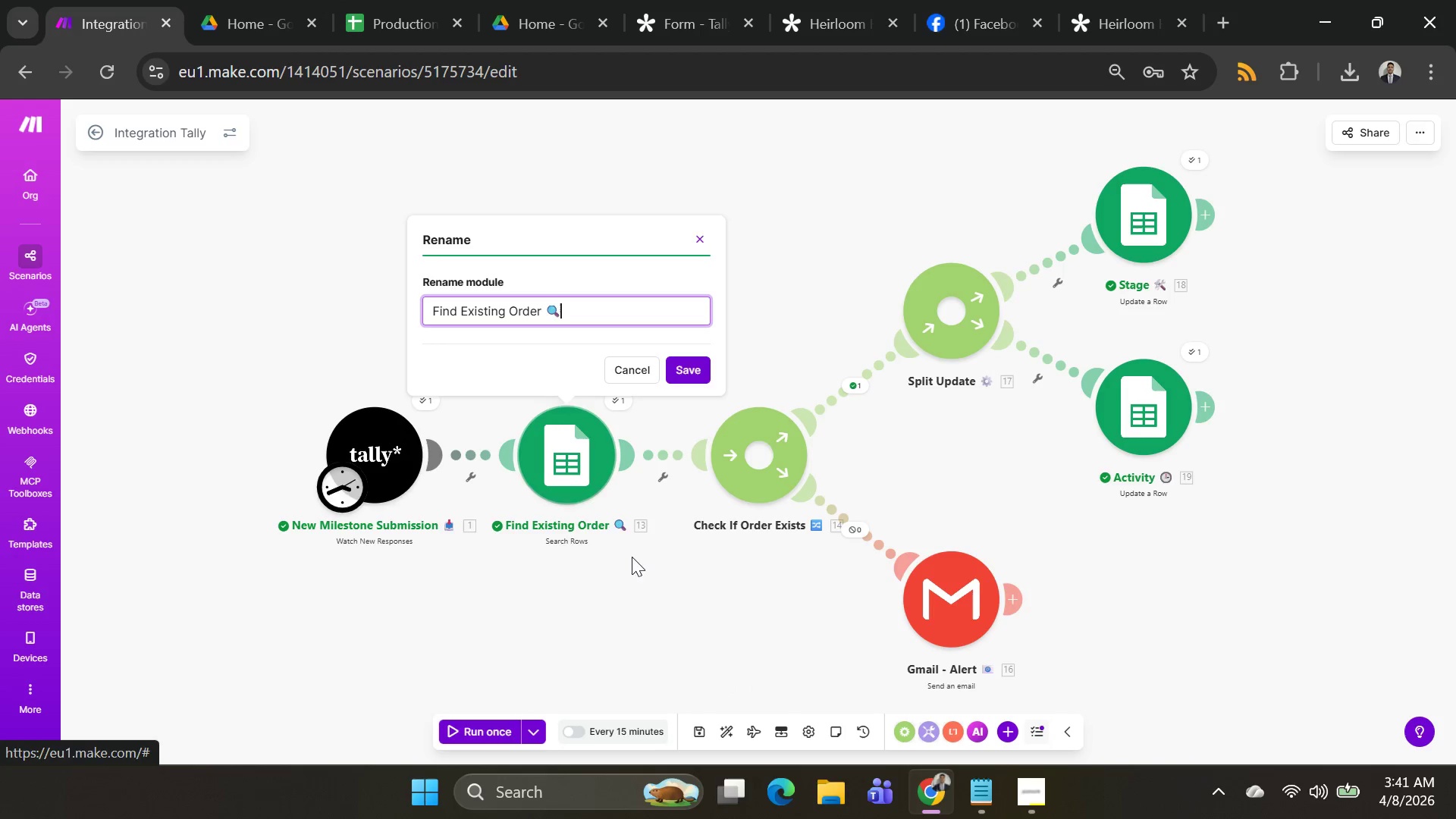 
key(Control+A)
 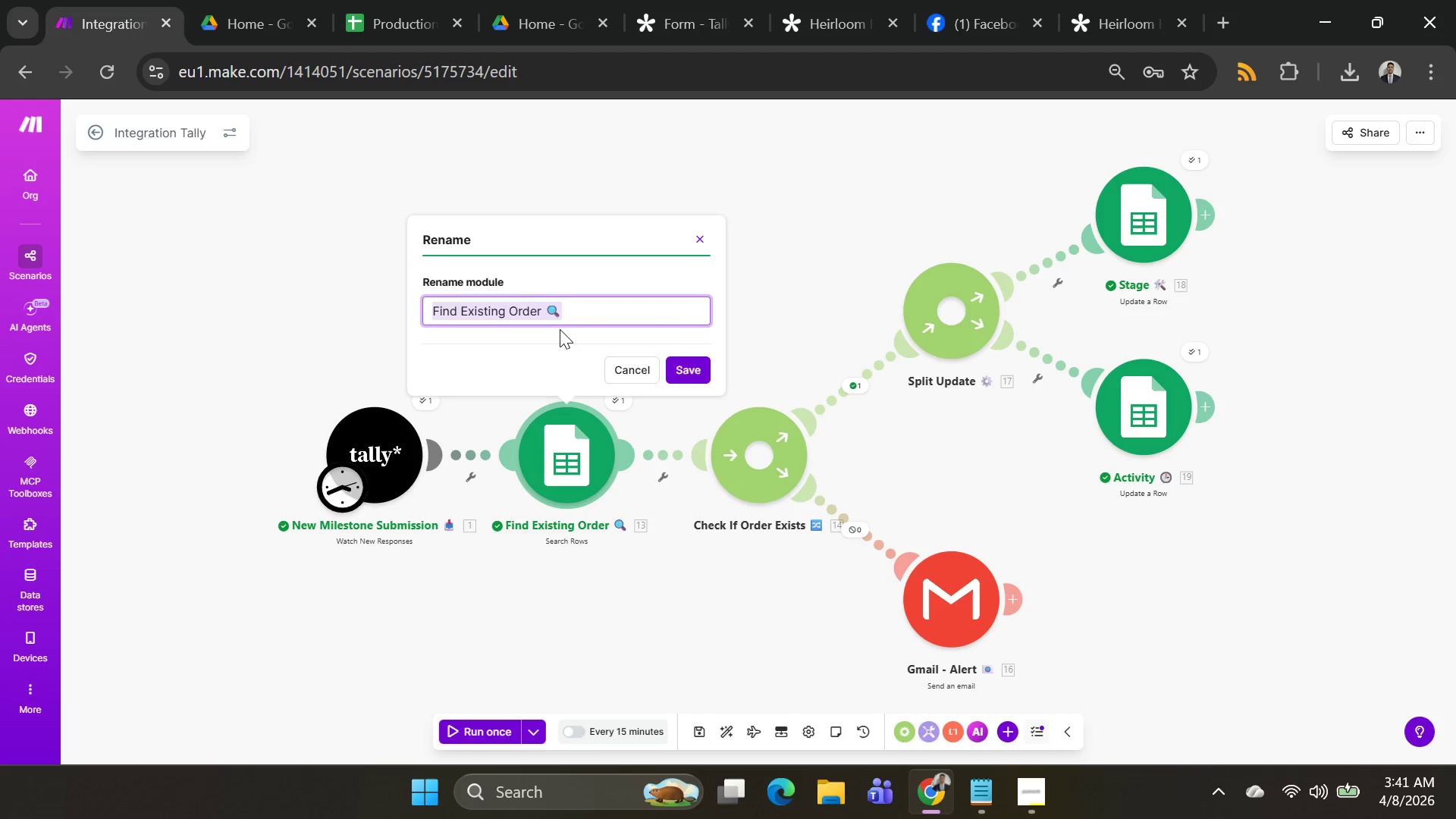 
key(Control+V)
 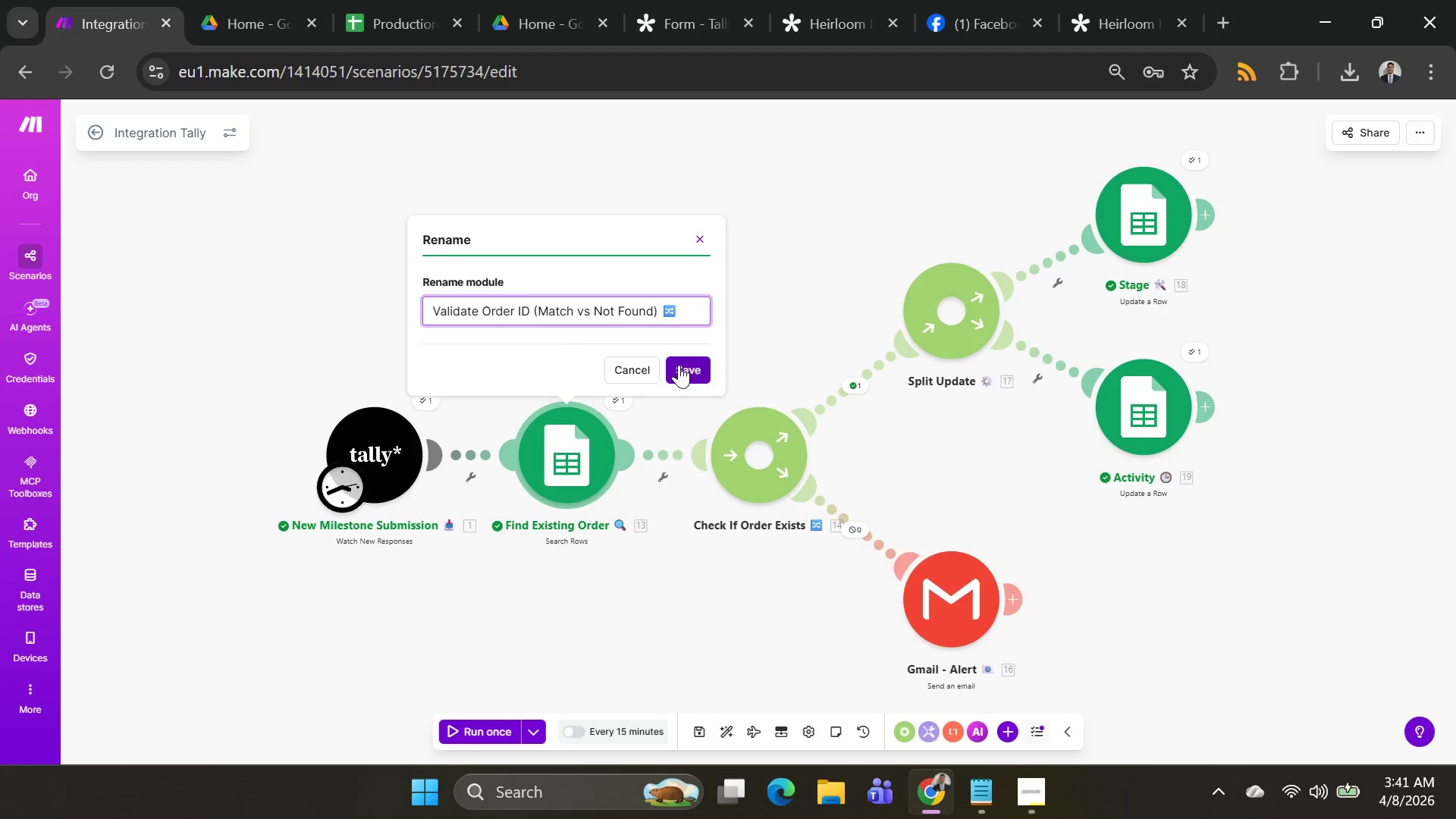 
left_click([679, 365])
 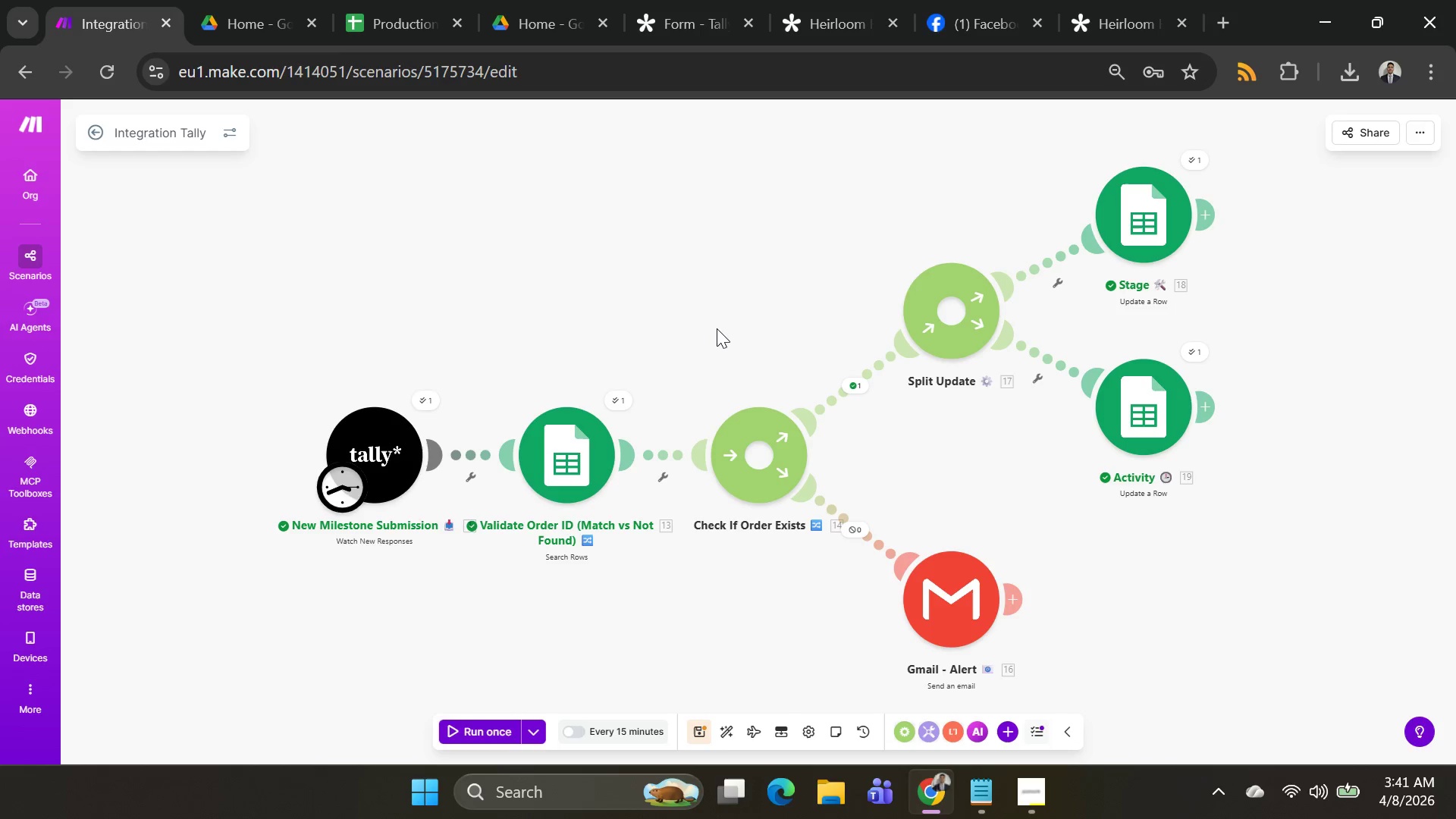 
left_click([717, 328])
 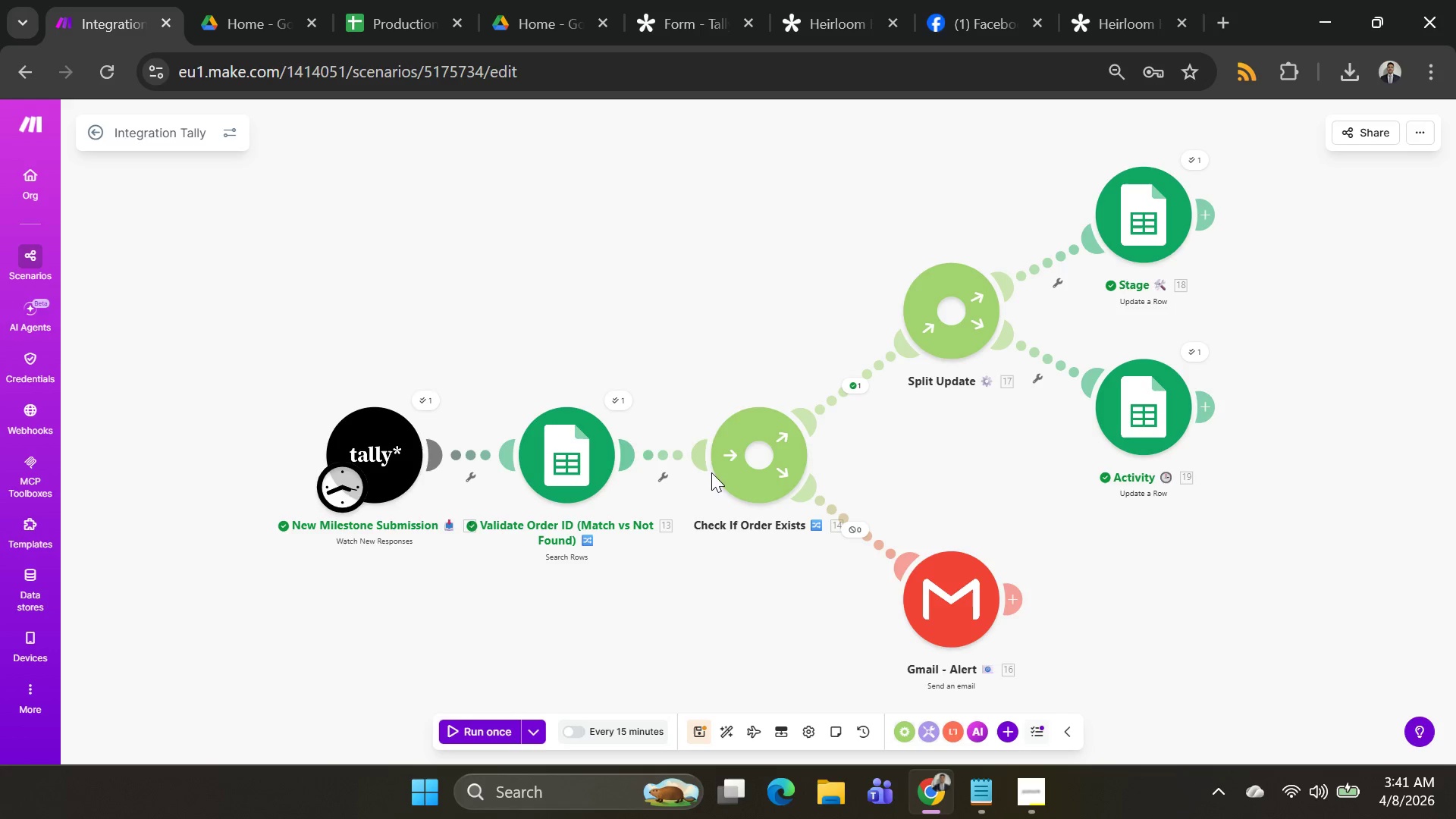 
key(Alt+AltLeft)
 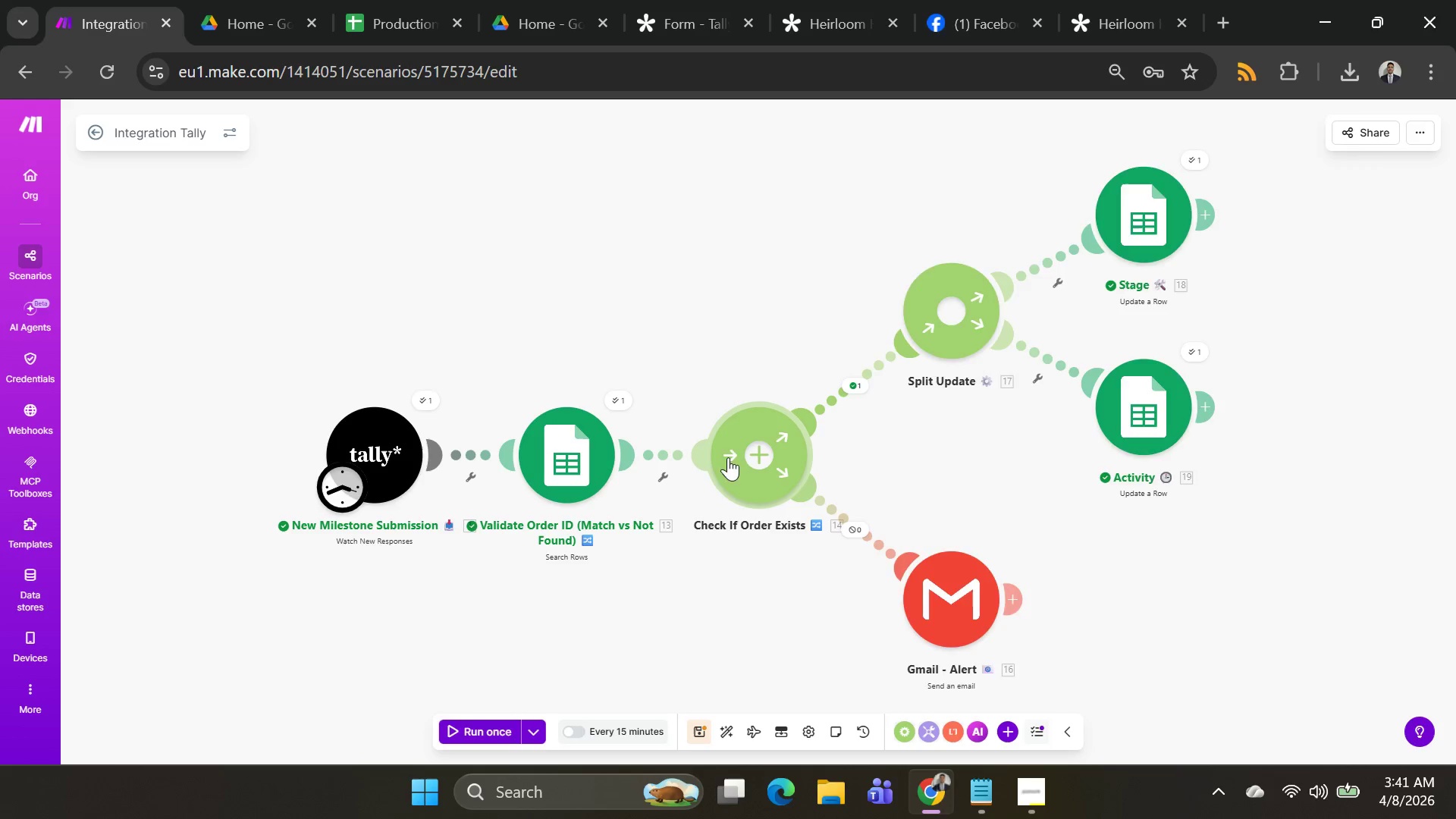 
key(Alt+Tab)
 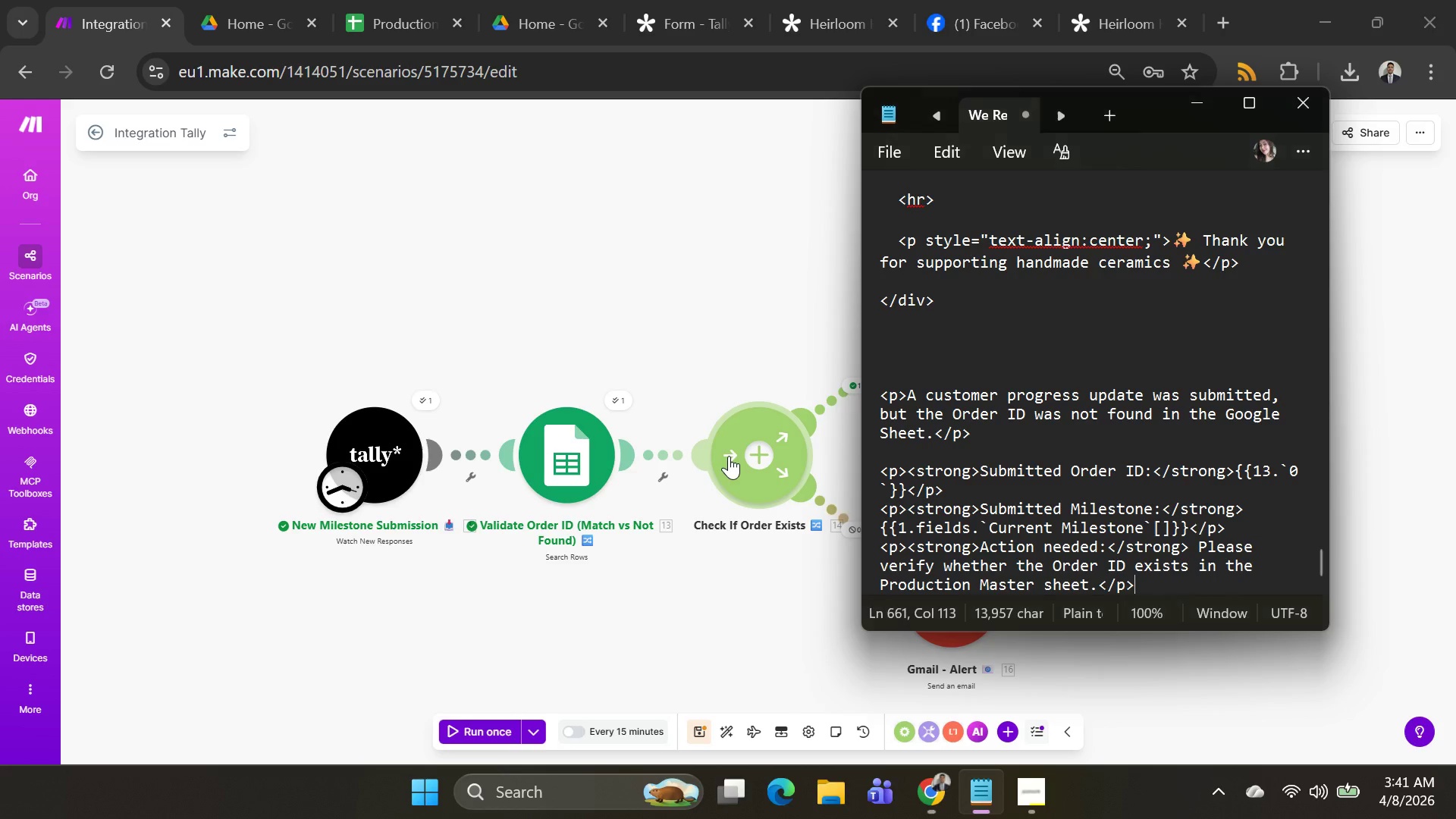 
key(Alt+AltLeft)
 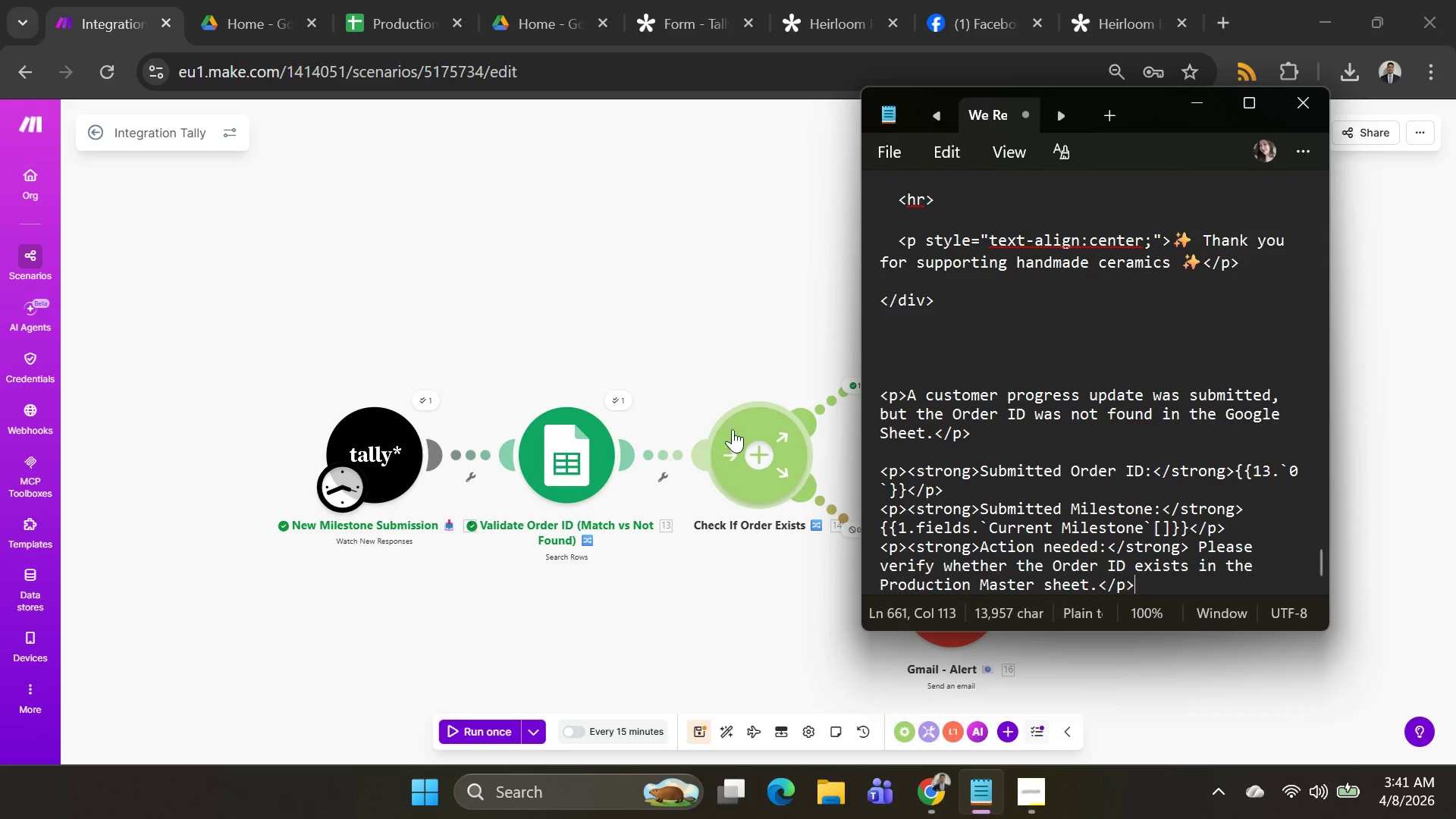 
key(Alt+Tab)
 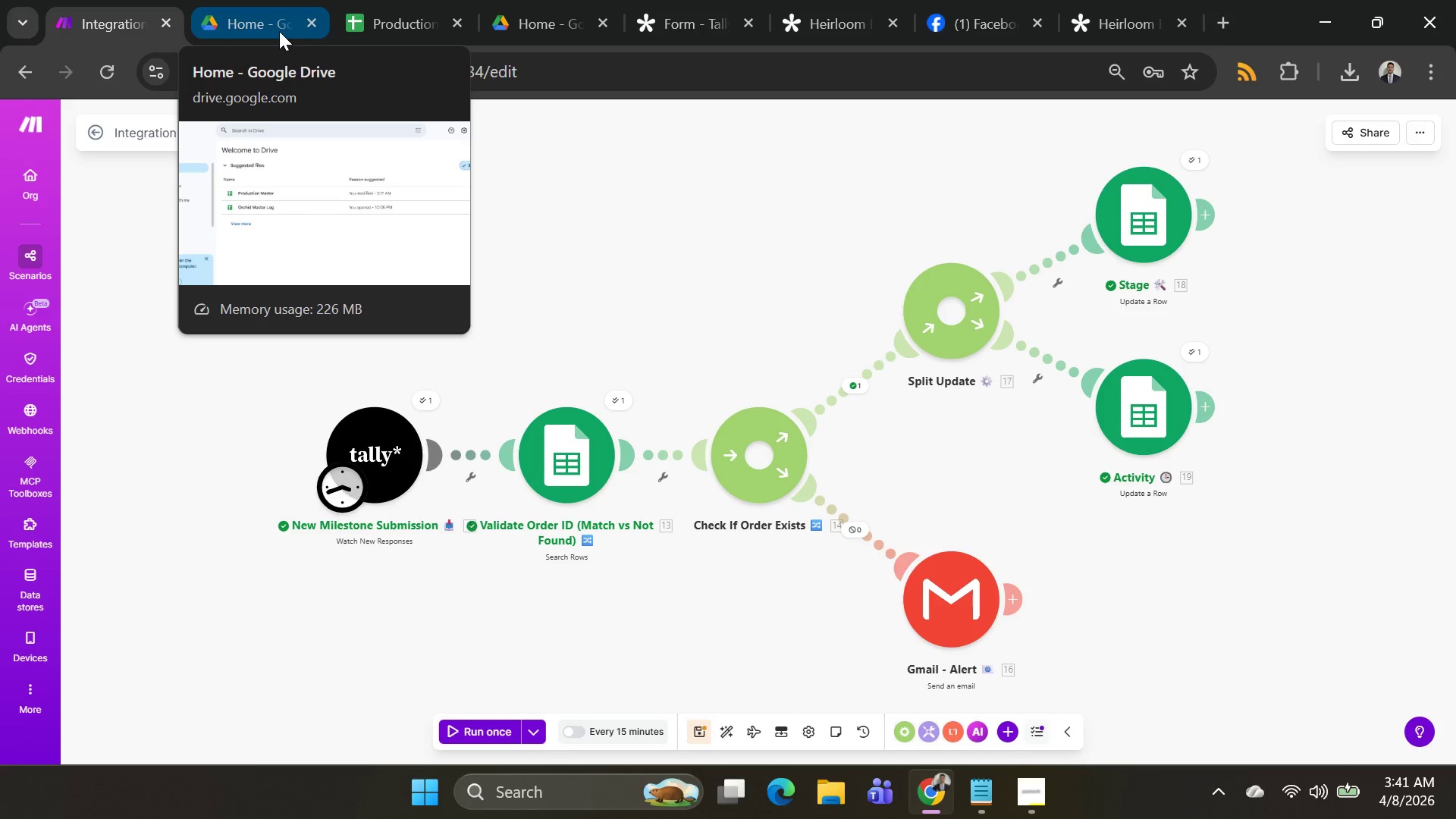 
wait(30.17)
 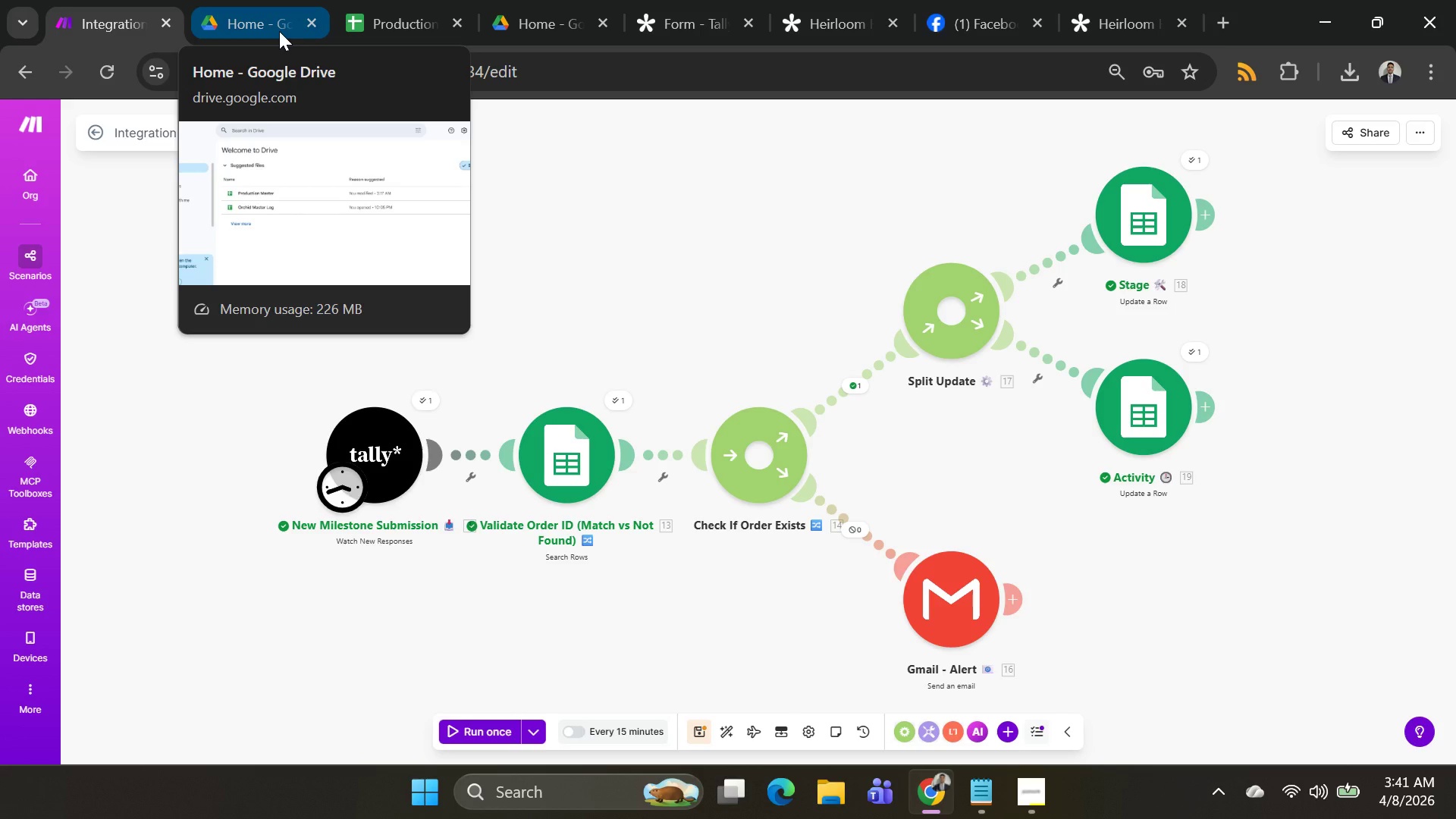 
left_click([943, 24])
 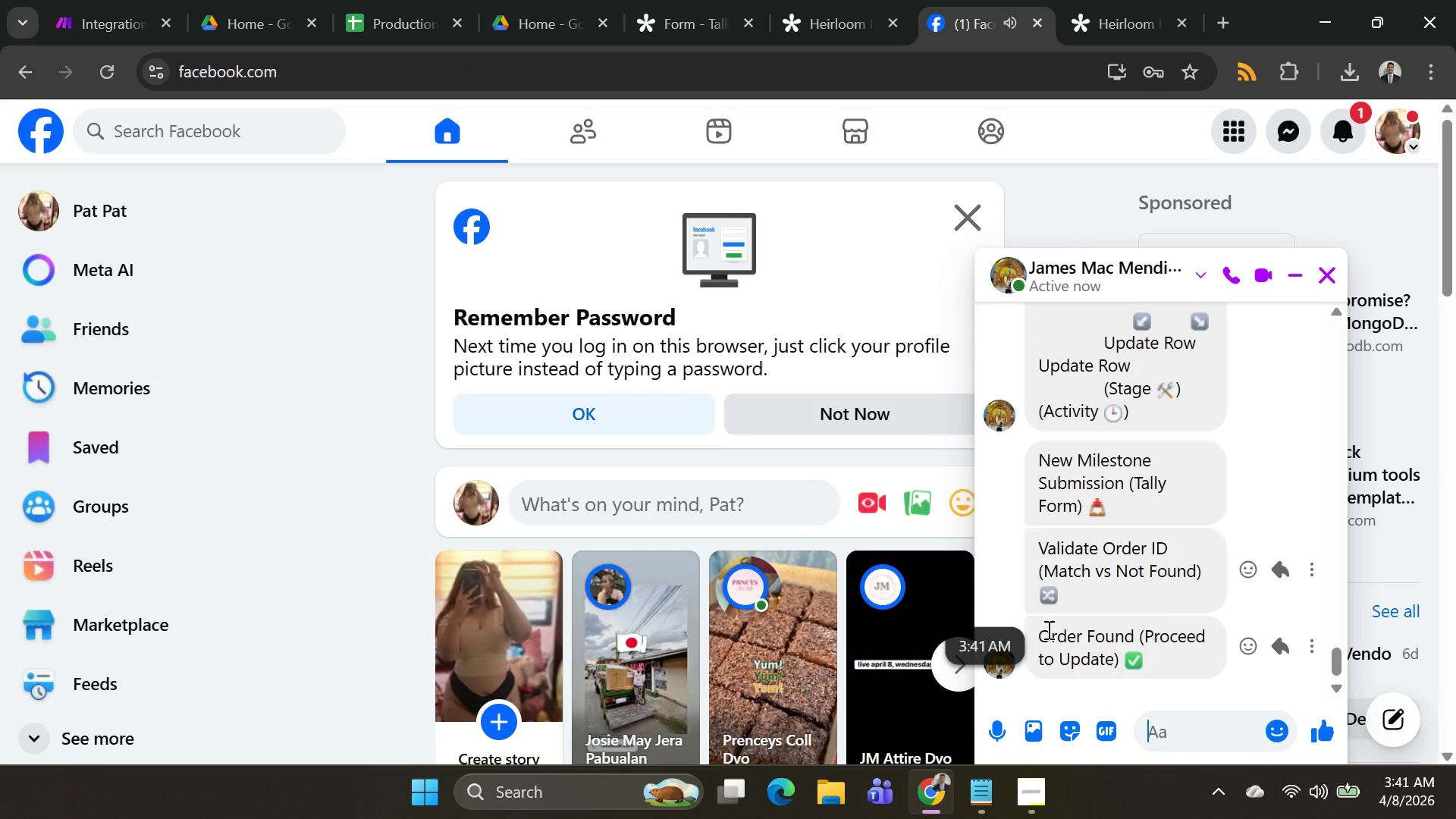 
left_click_drag(start_coordinate=[1026, 632], to_coordinate=[1160, 667])
 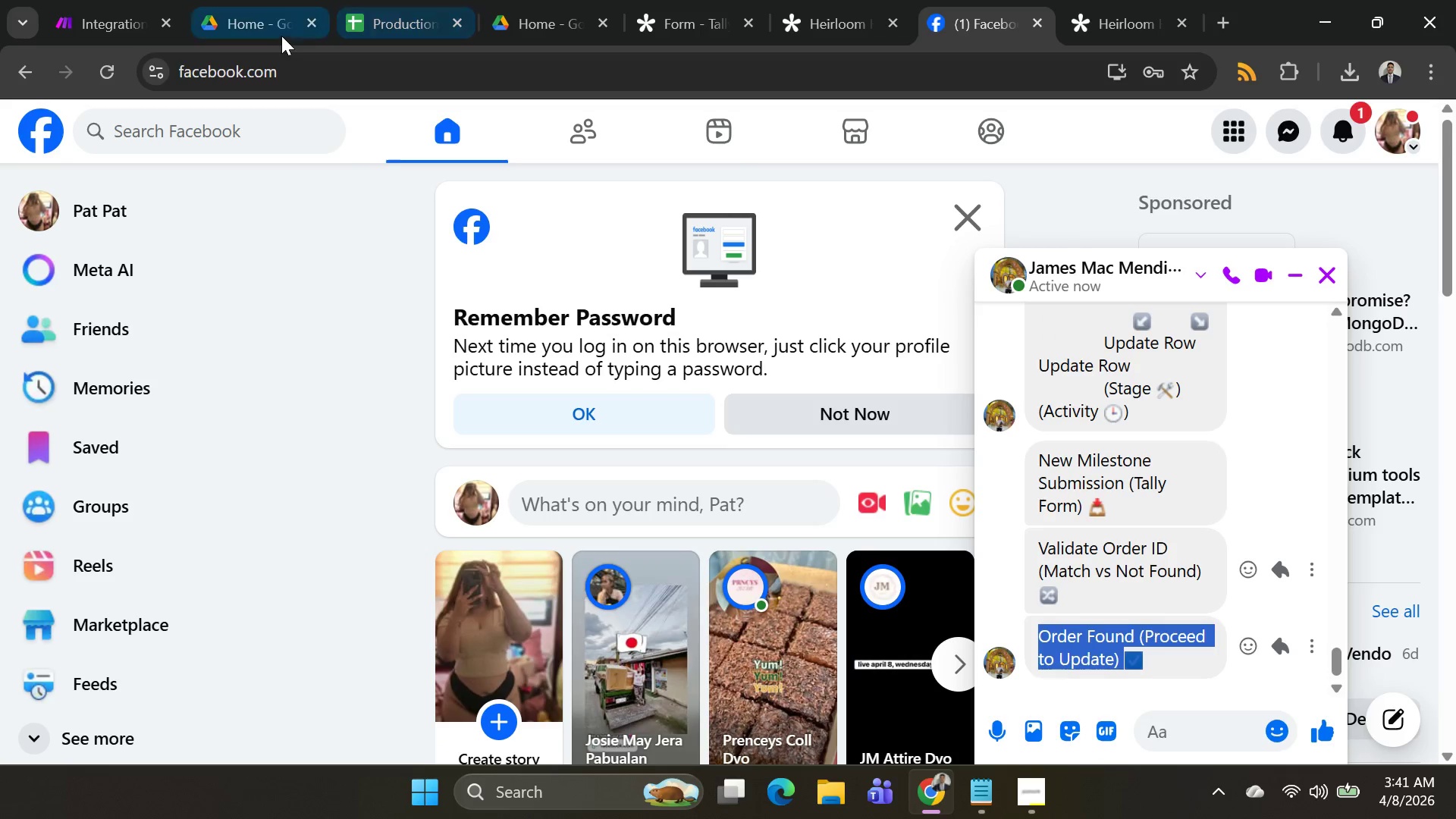 
key(Control+C)
 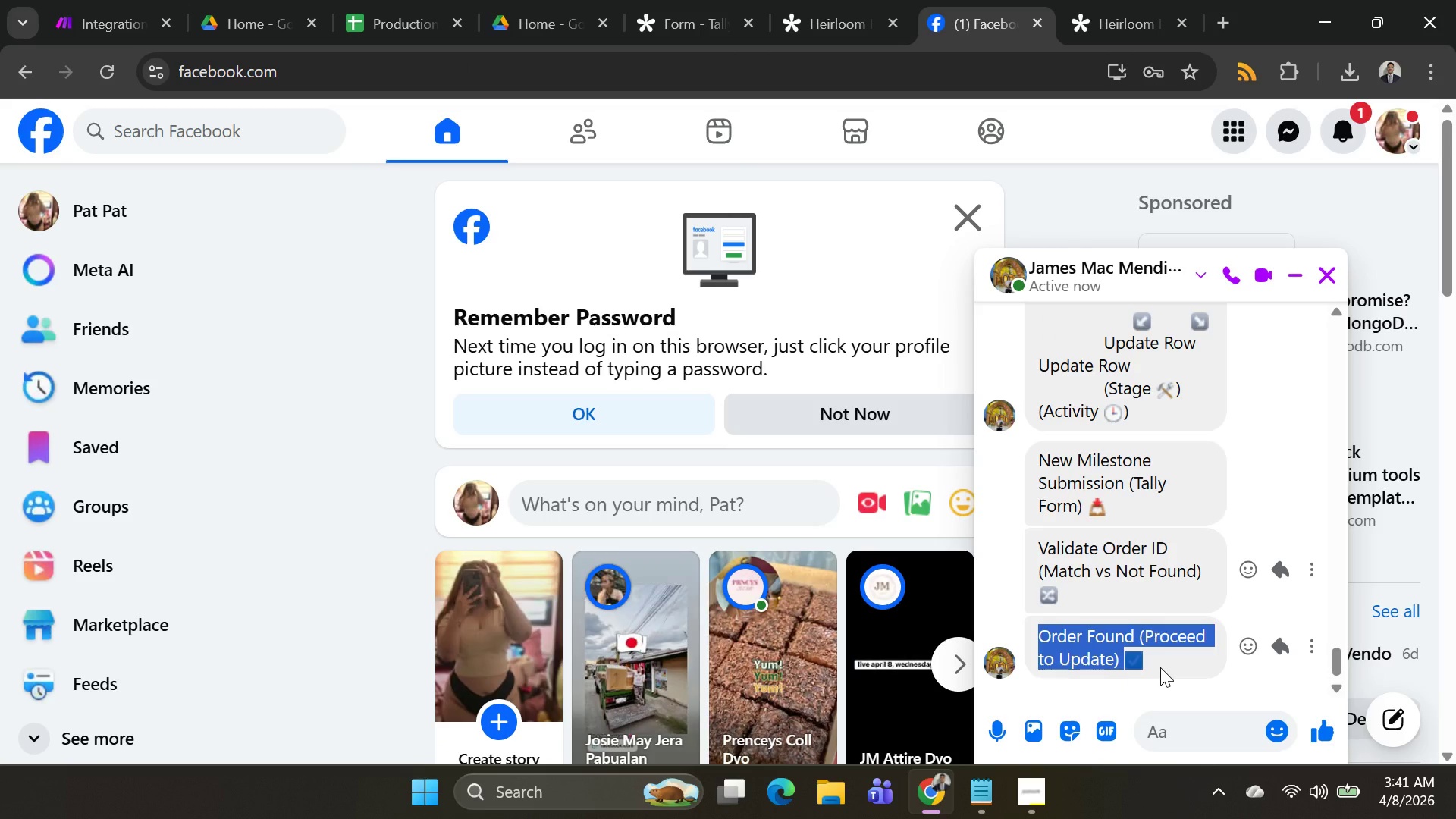 
key(Control+C)
 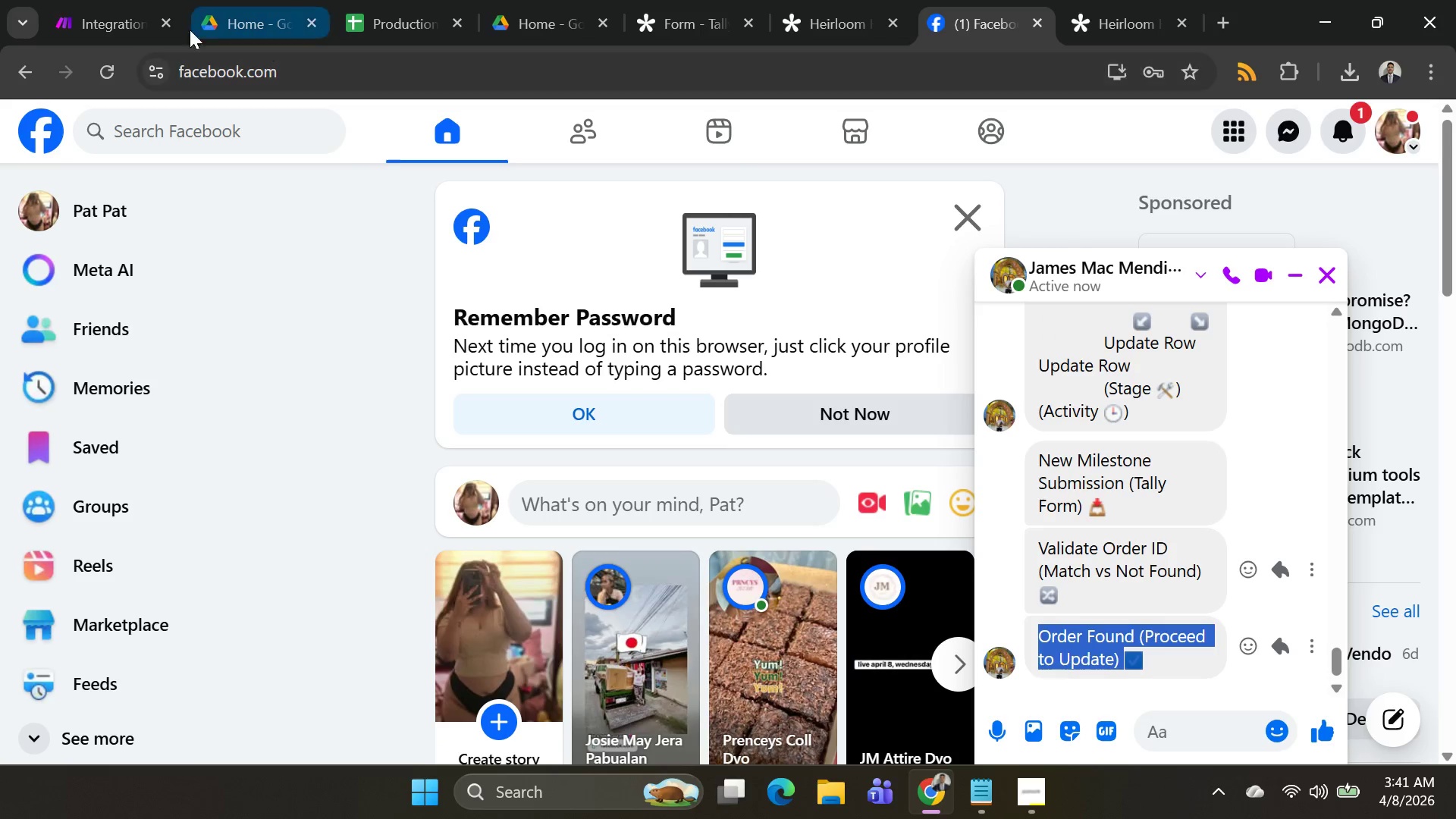 
left_click([106, 11])
 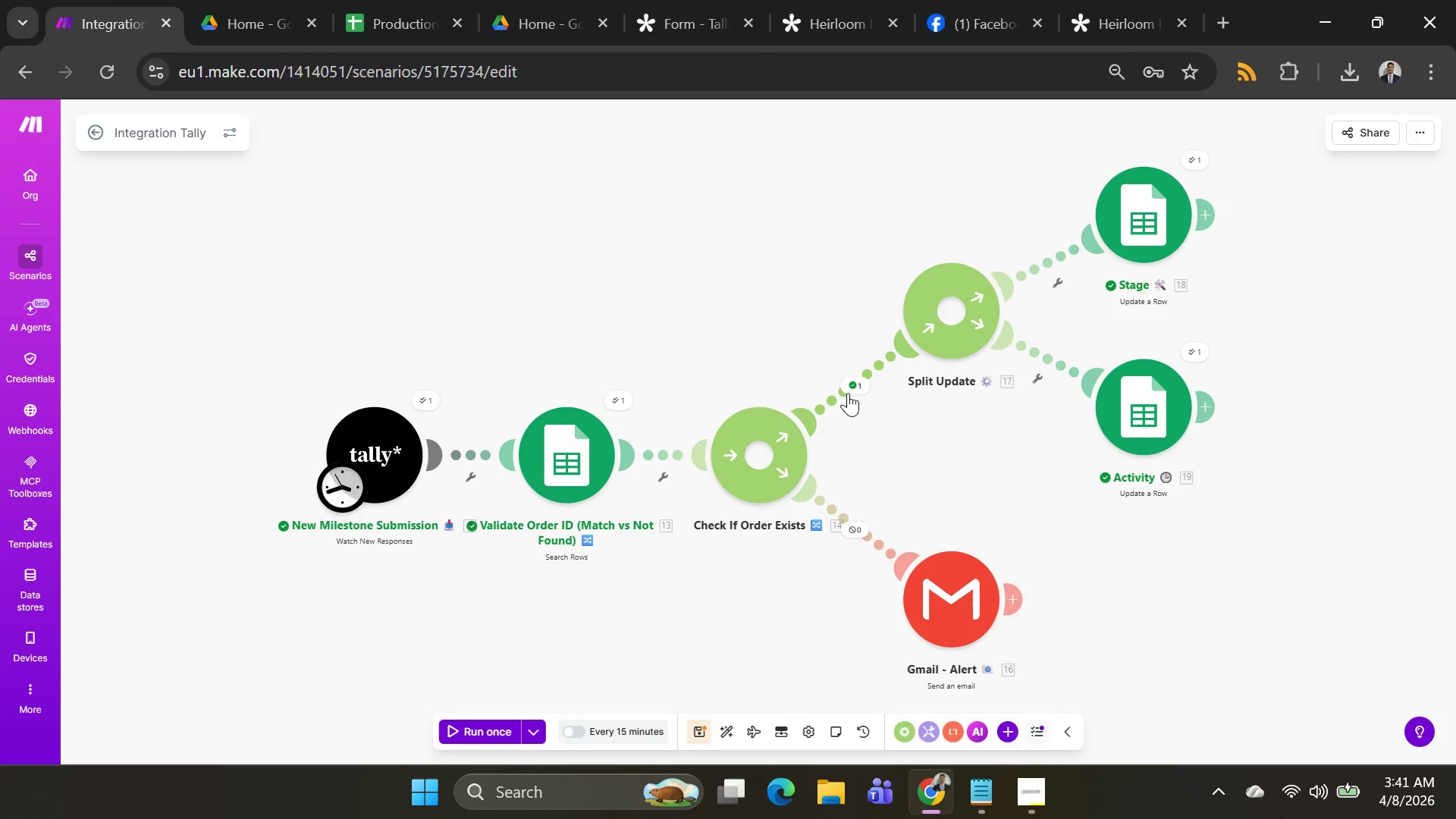 
left_click([852, 387])
 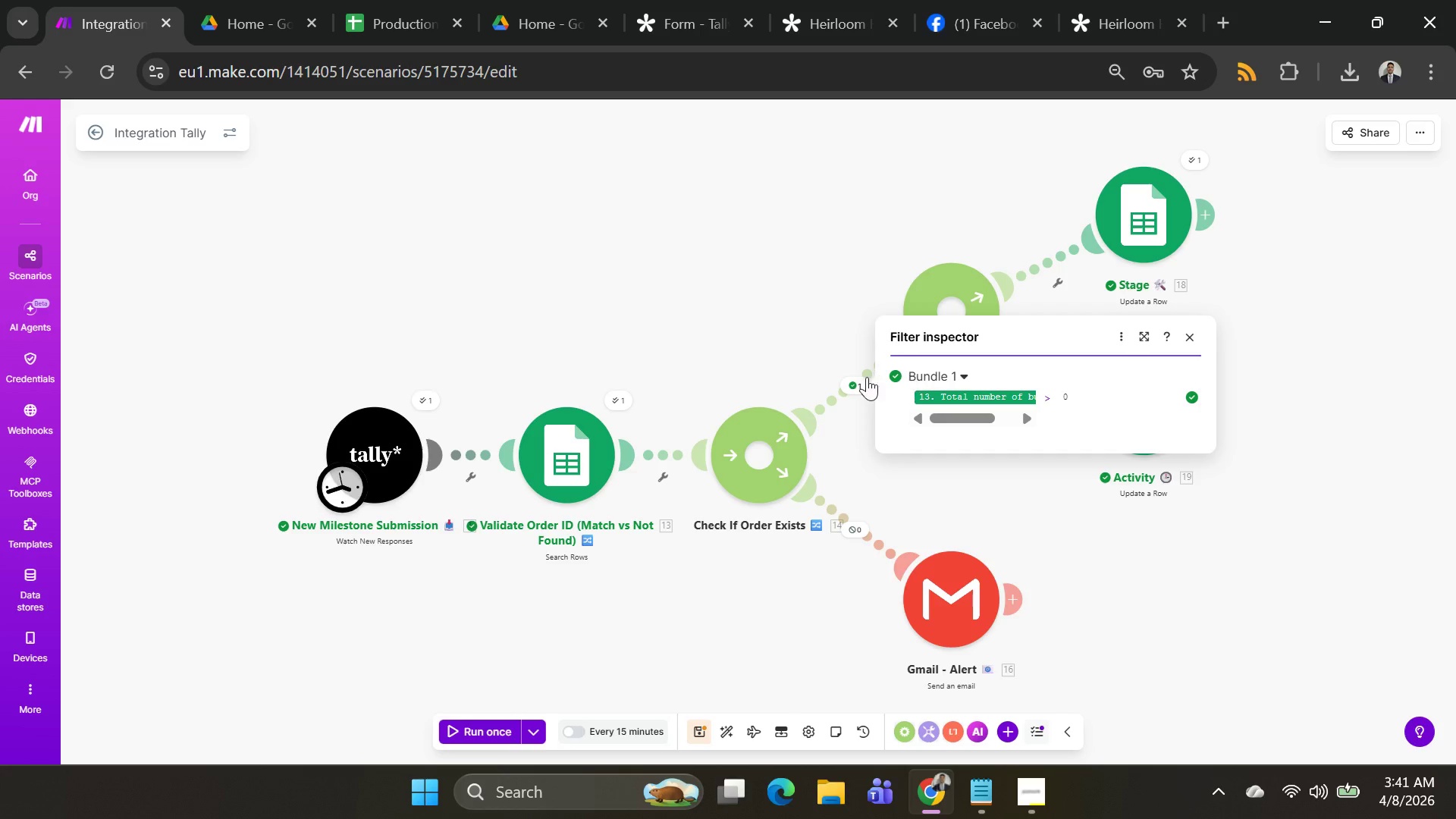 
left_click([827, 396])
 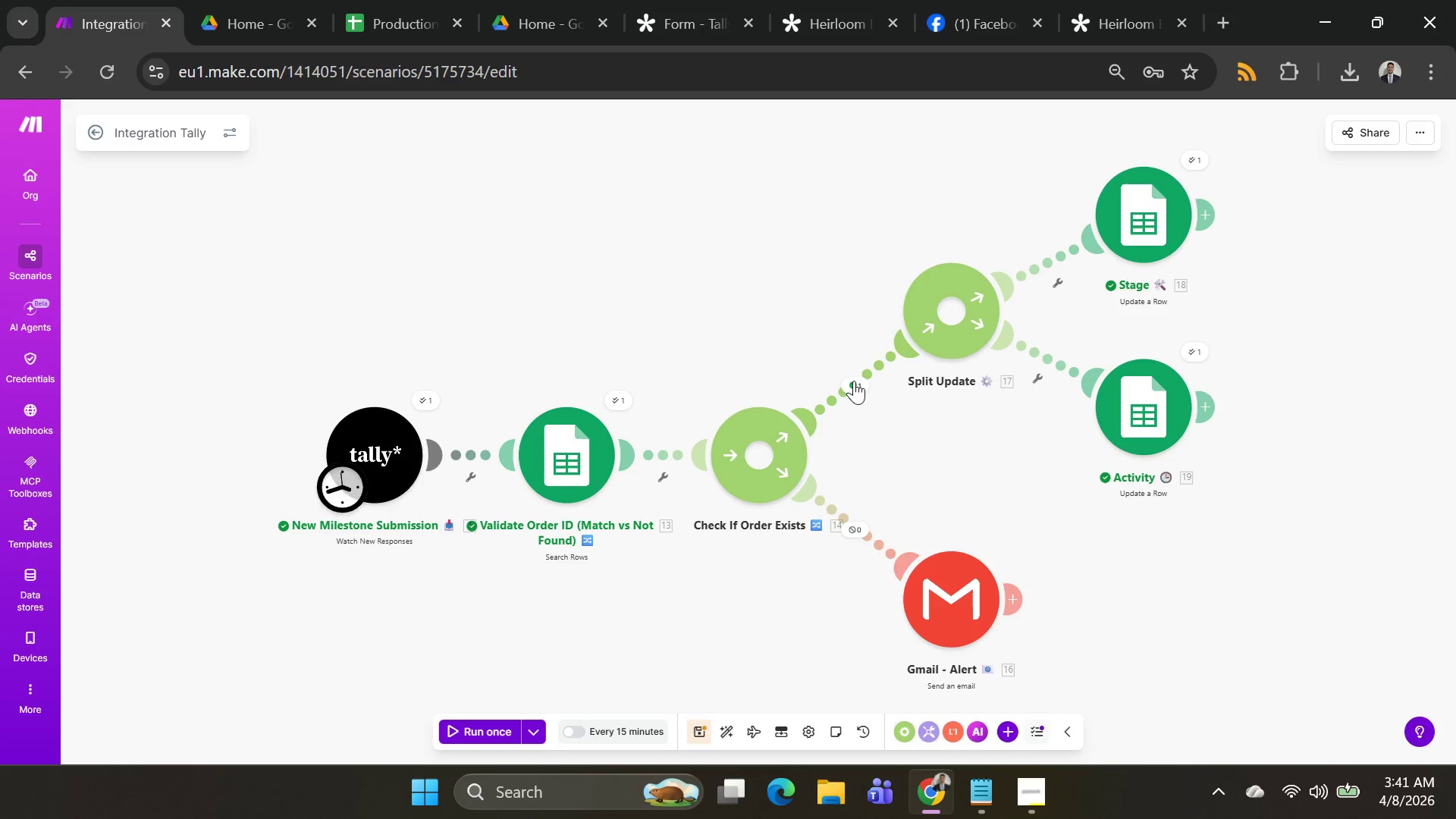 
left_click([871, 370])
 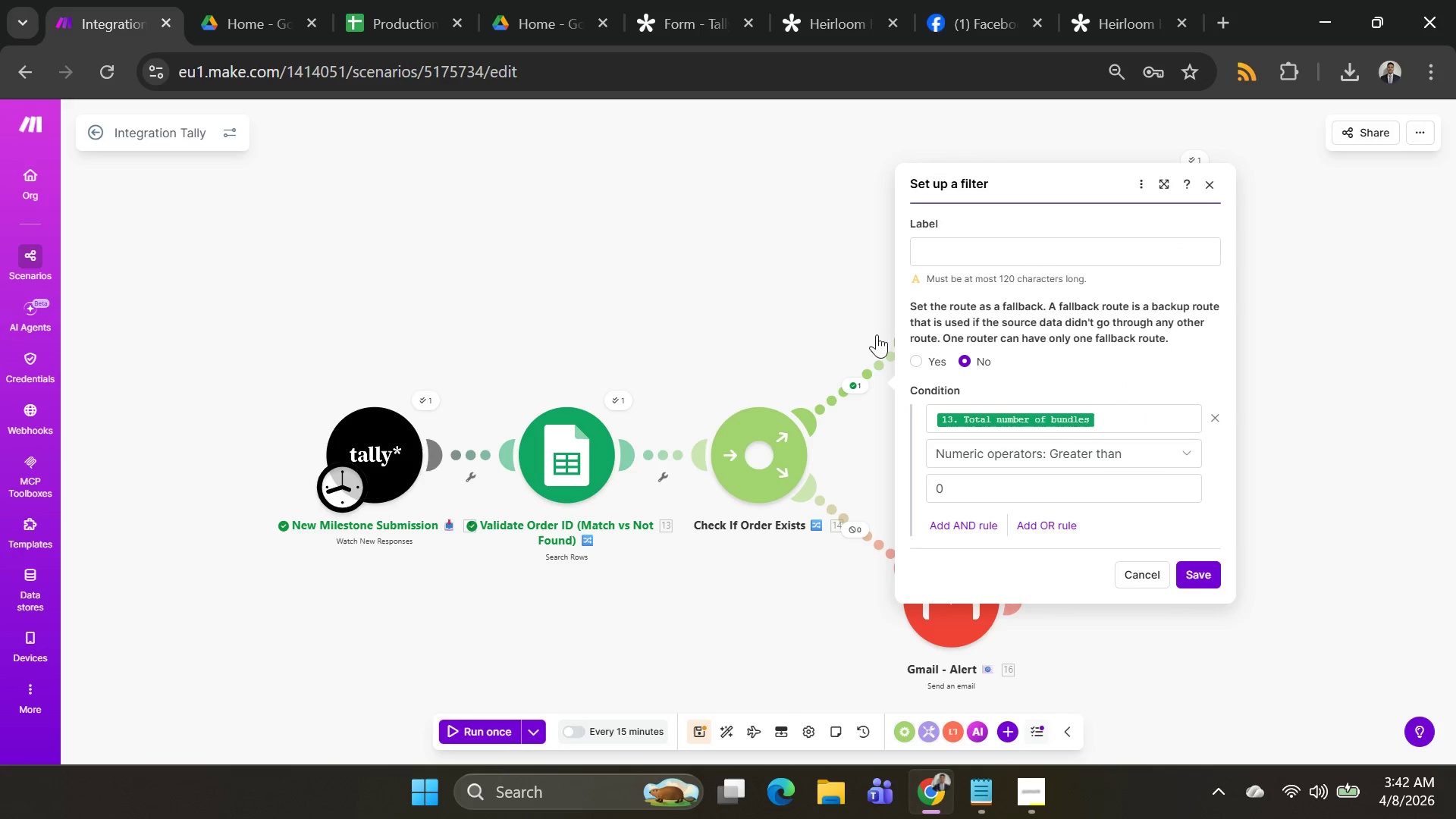 
left_click([967, 257])
 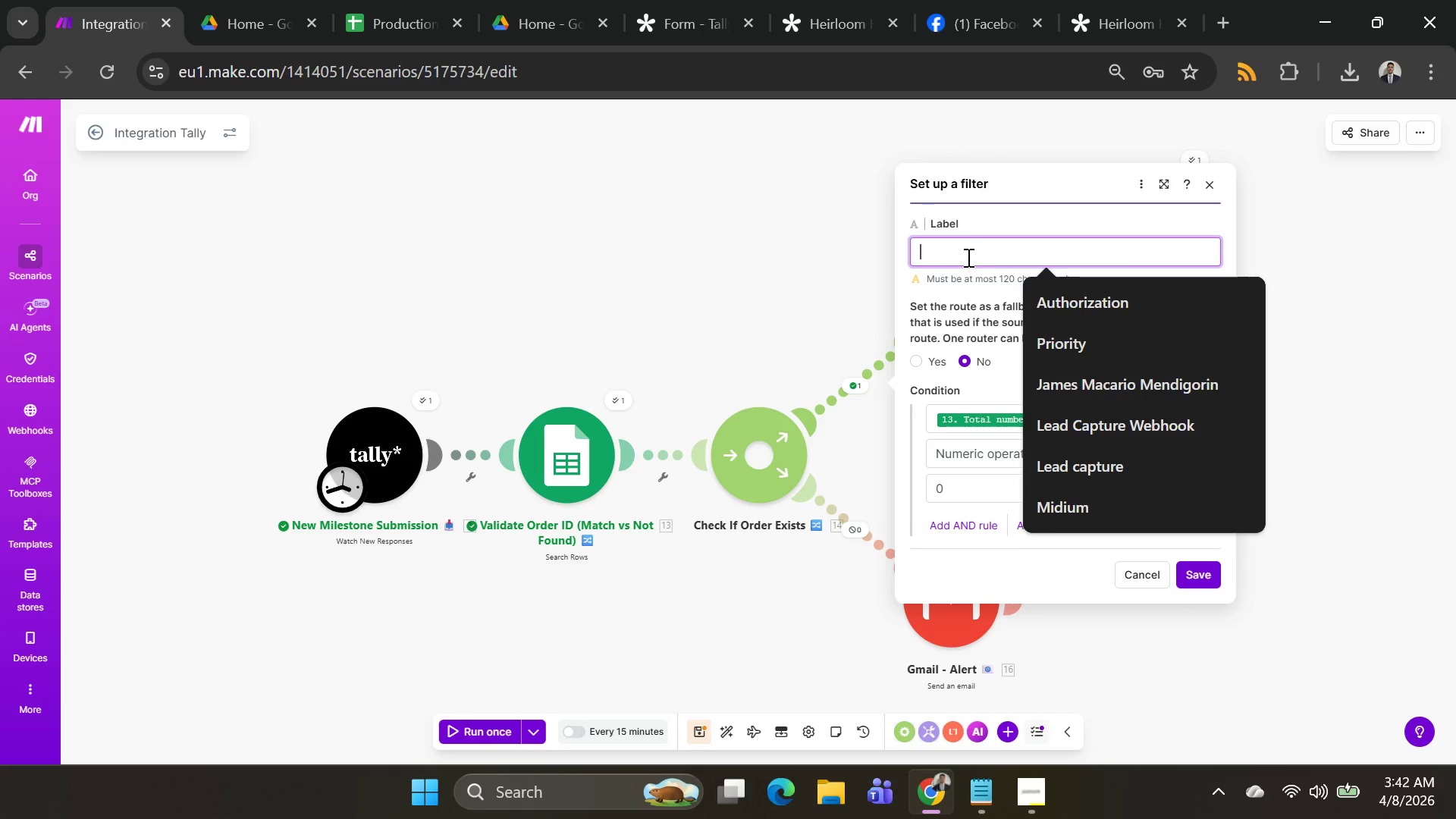 
key(Control+V)
 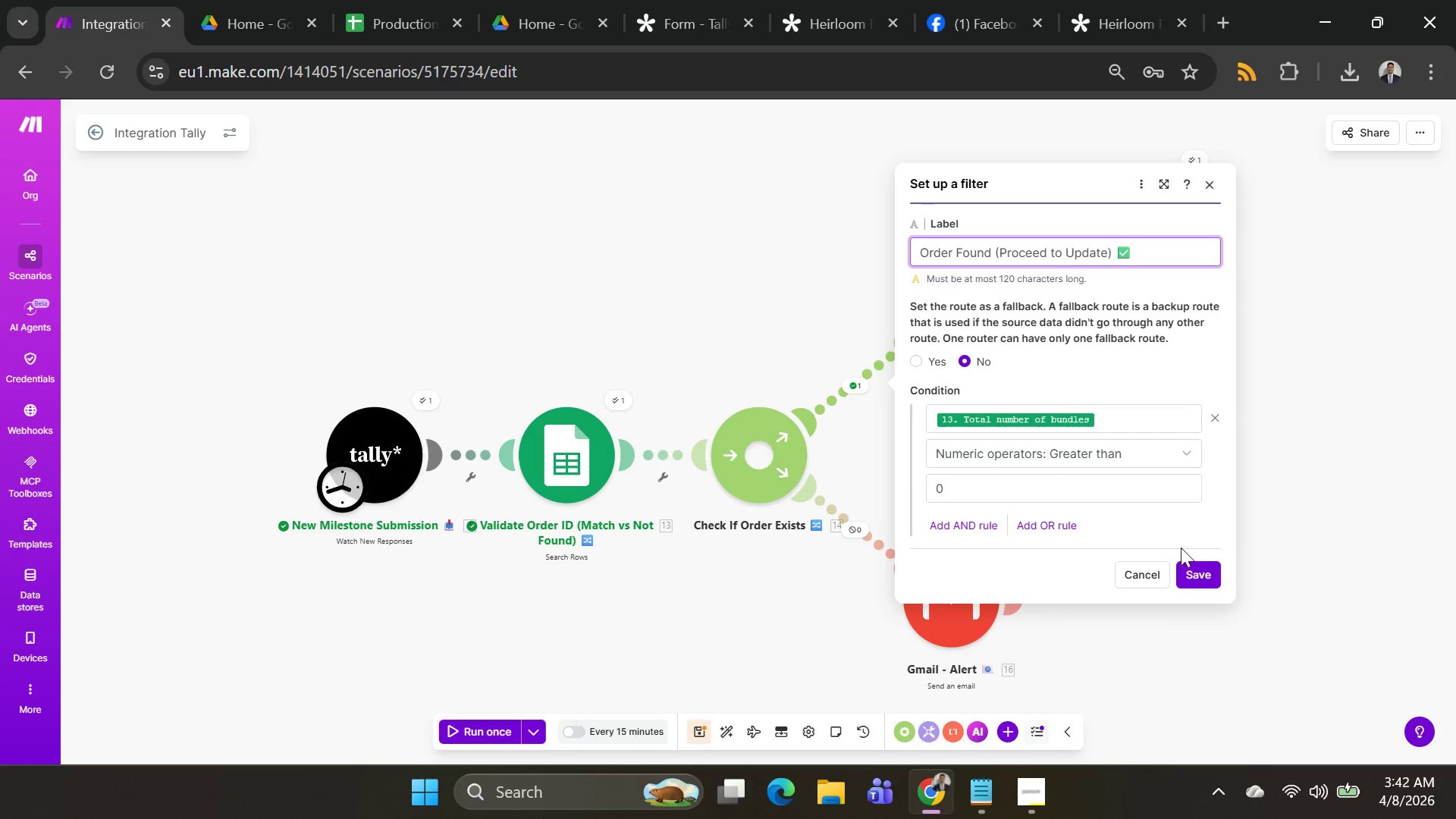 
left_click([1193, 567])
 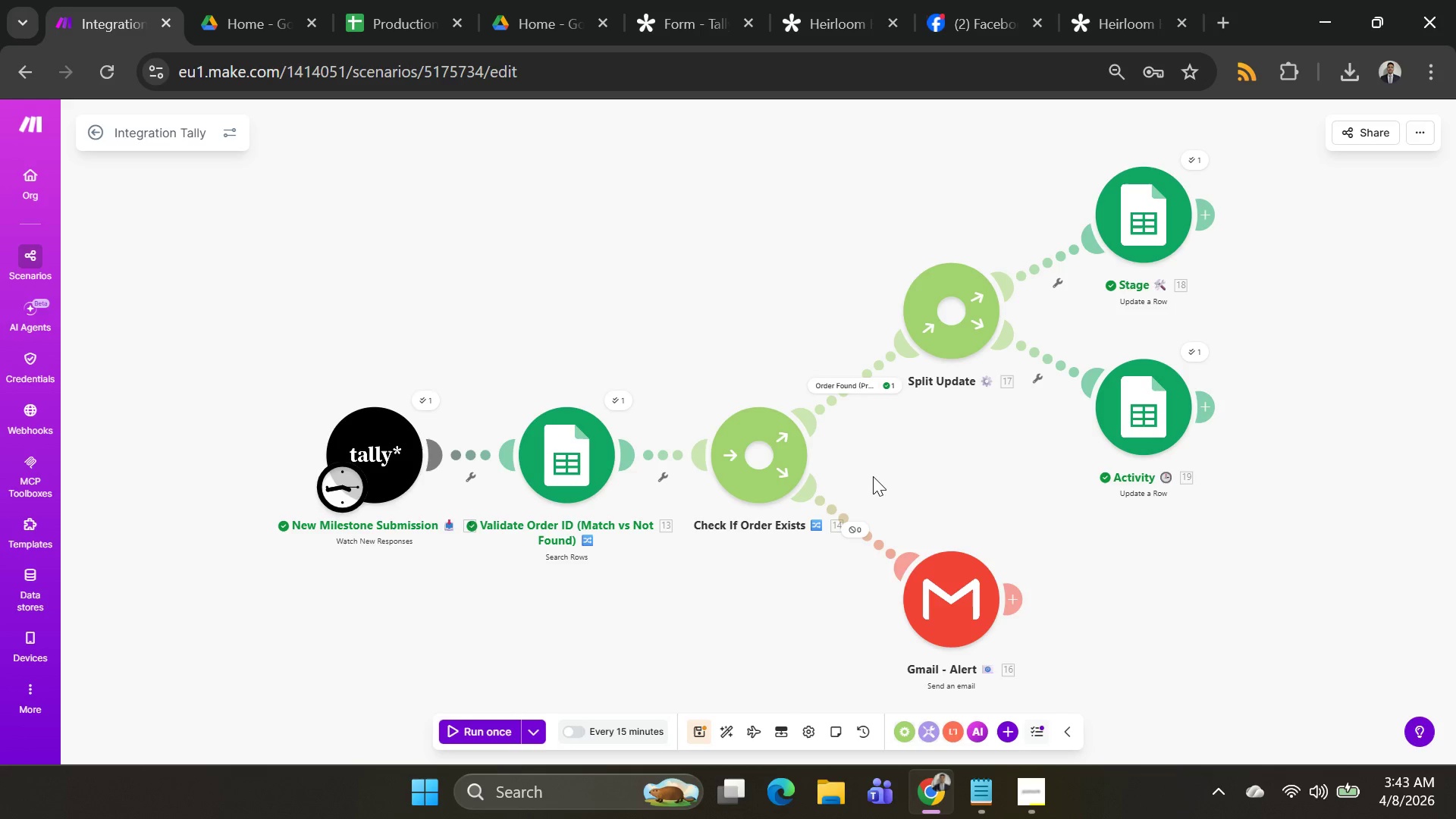 
wait(77.47)
 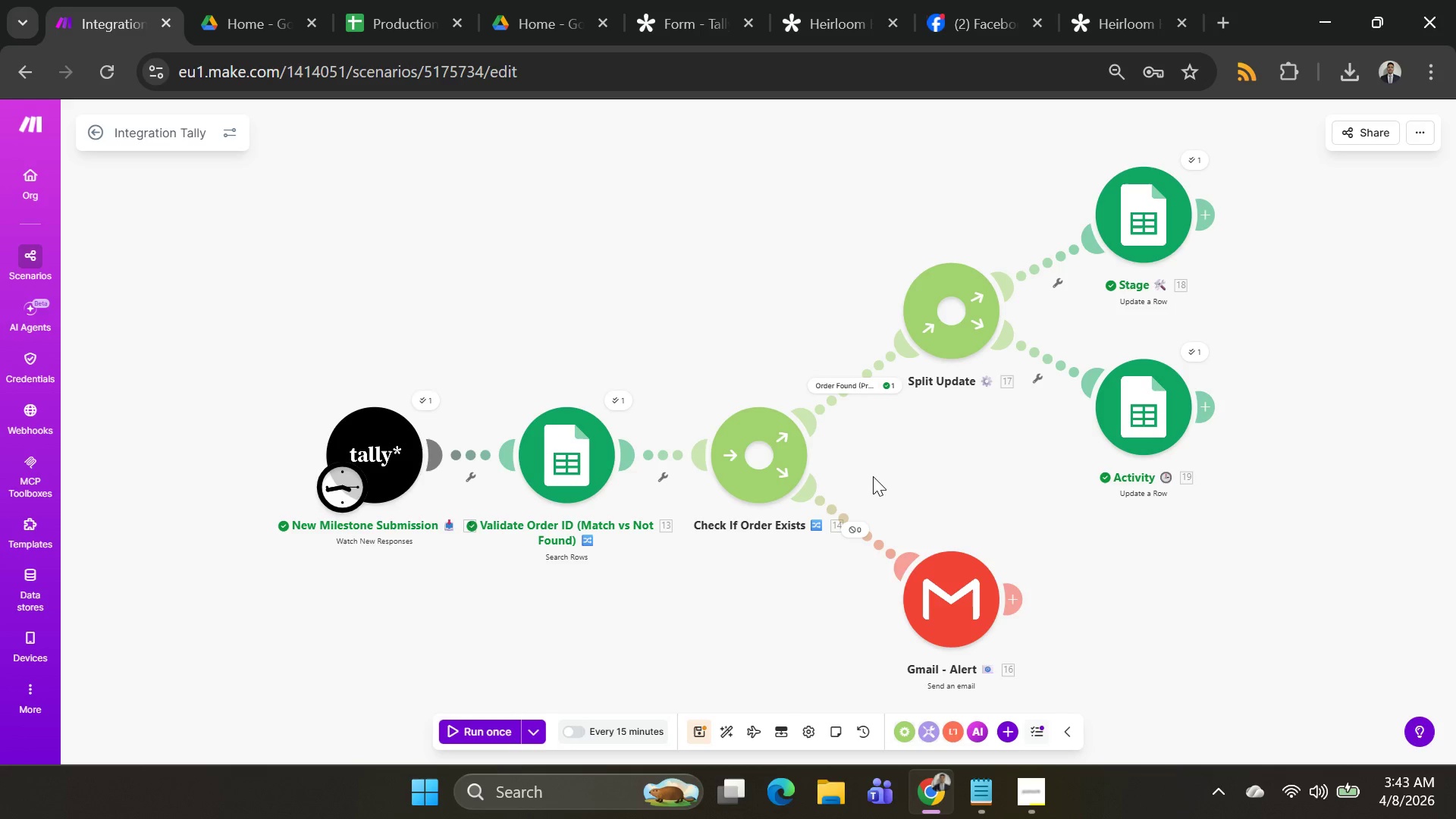 
key(Alt+AltLeft)
 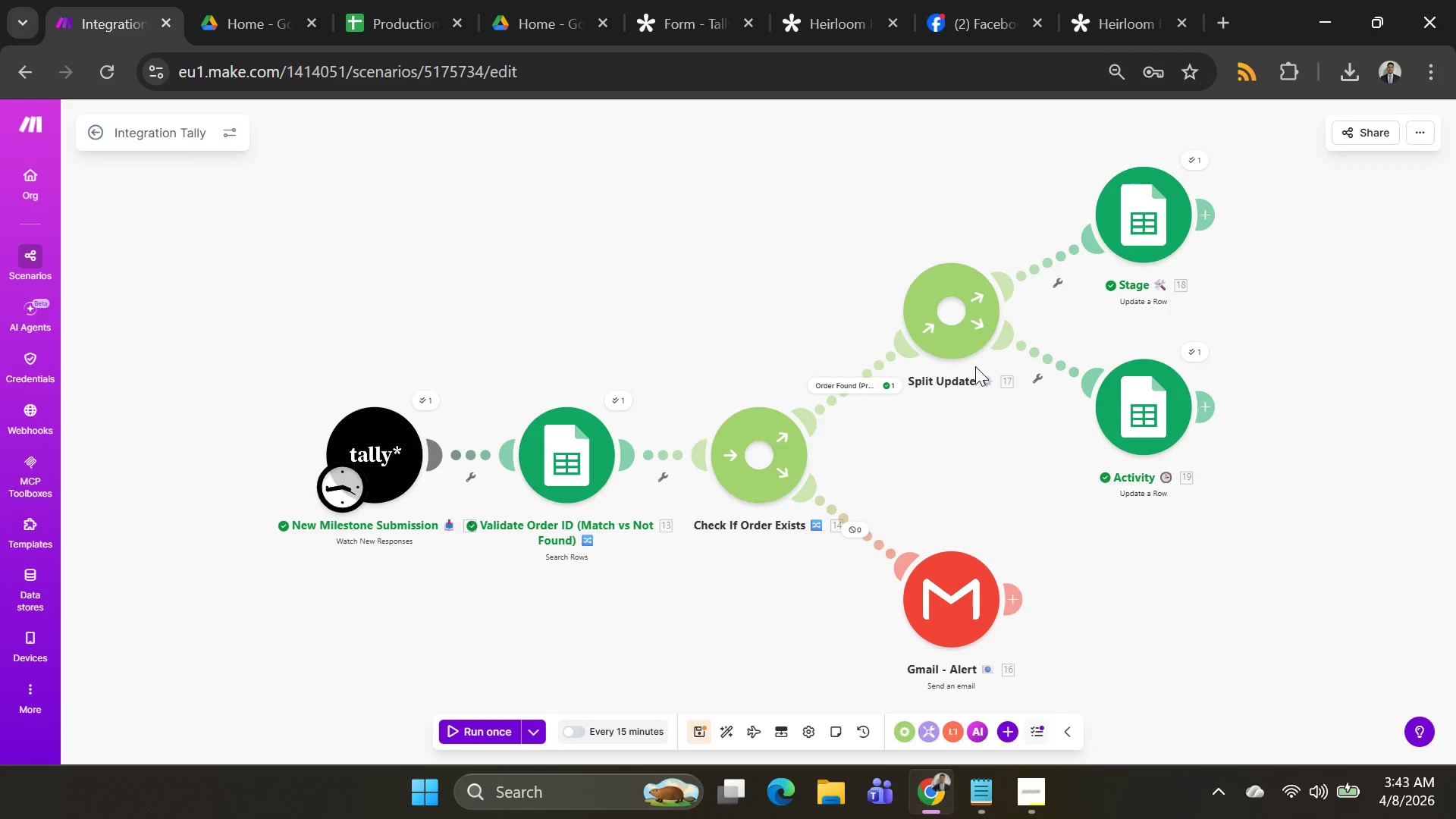 
key(Alt+Tab)
 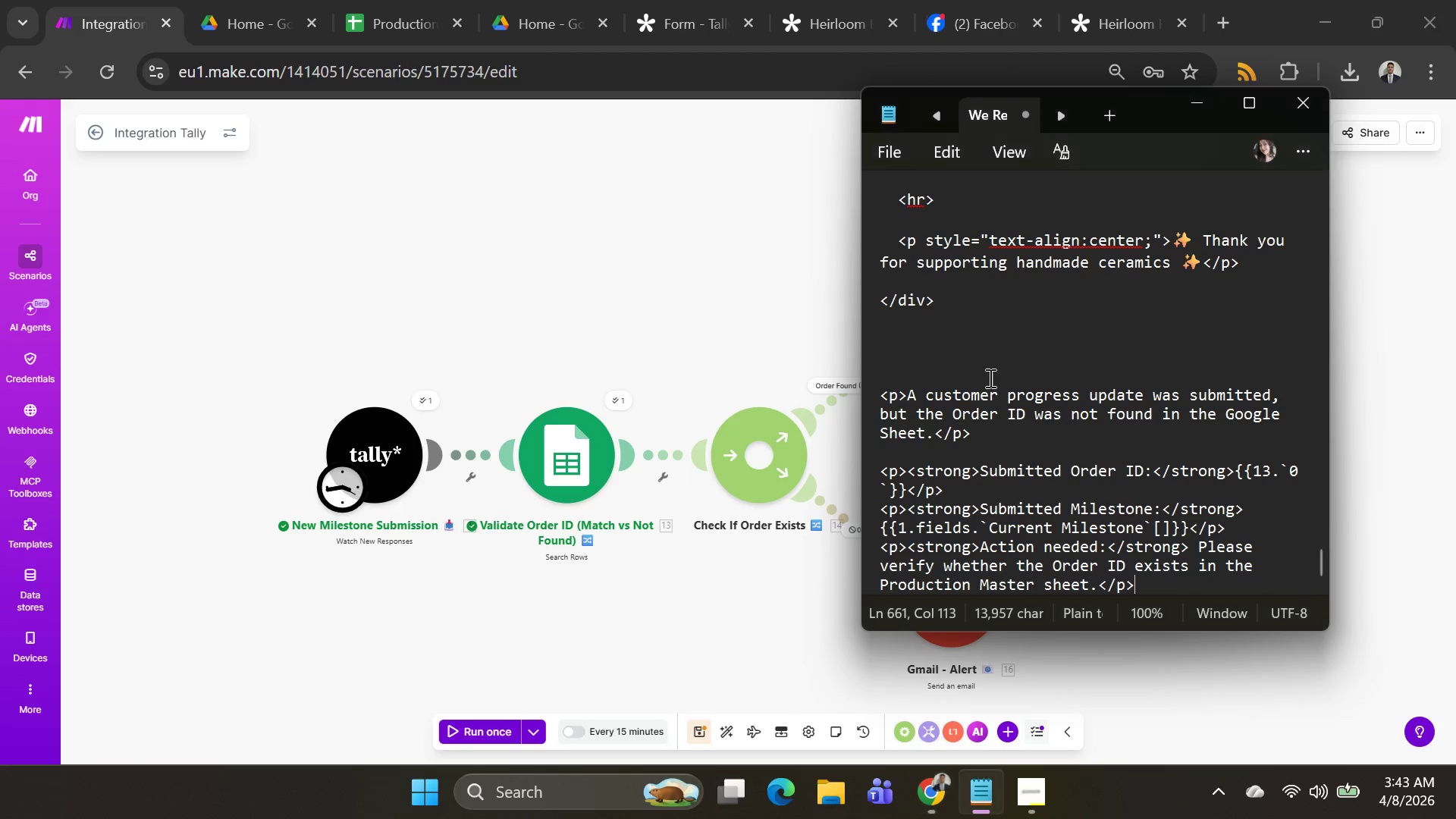 
key(Alt+AltLeft)
 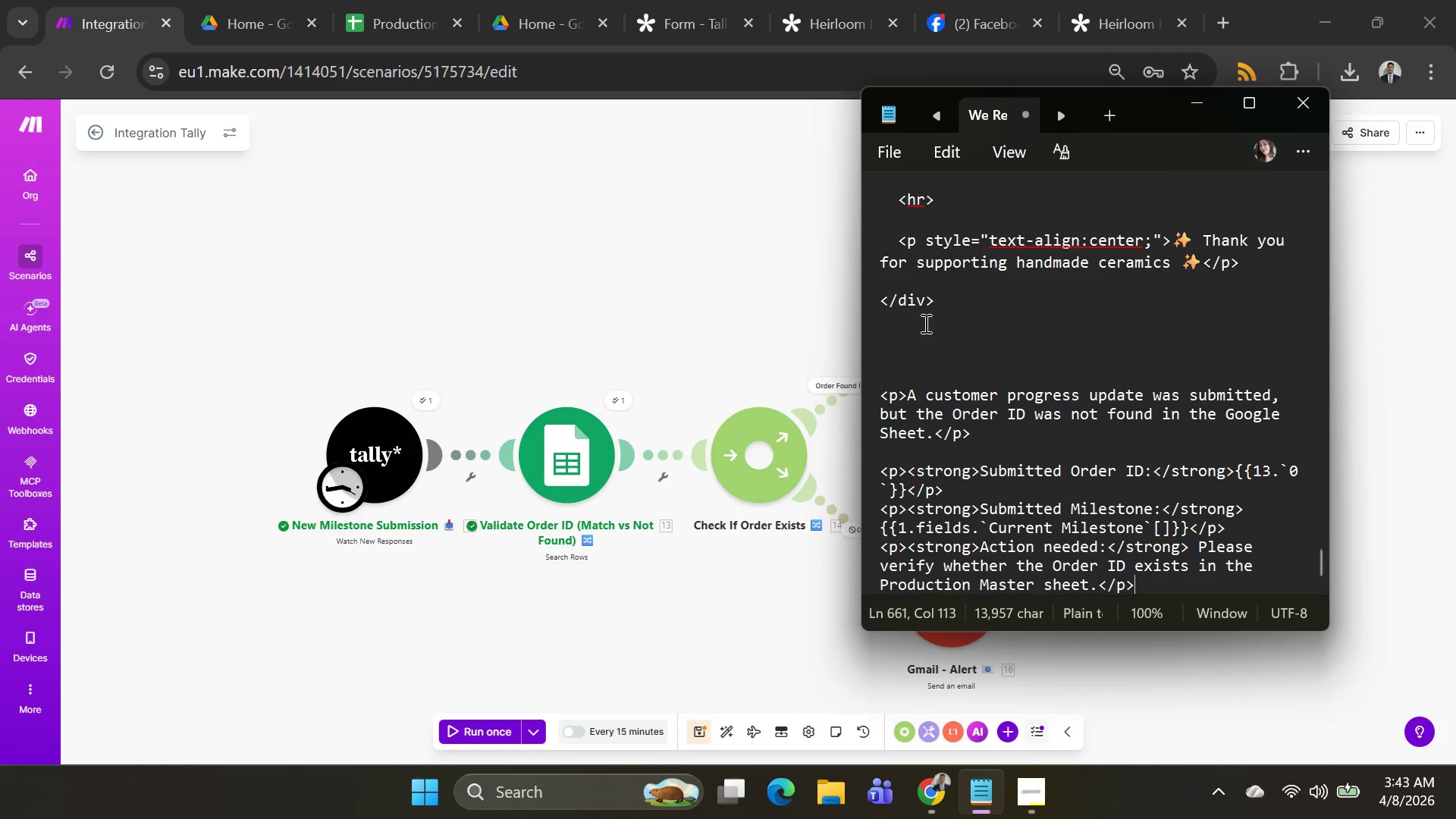 
key(Alt+Tab)
 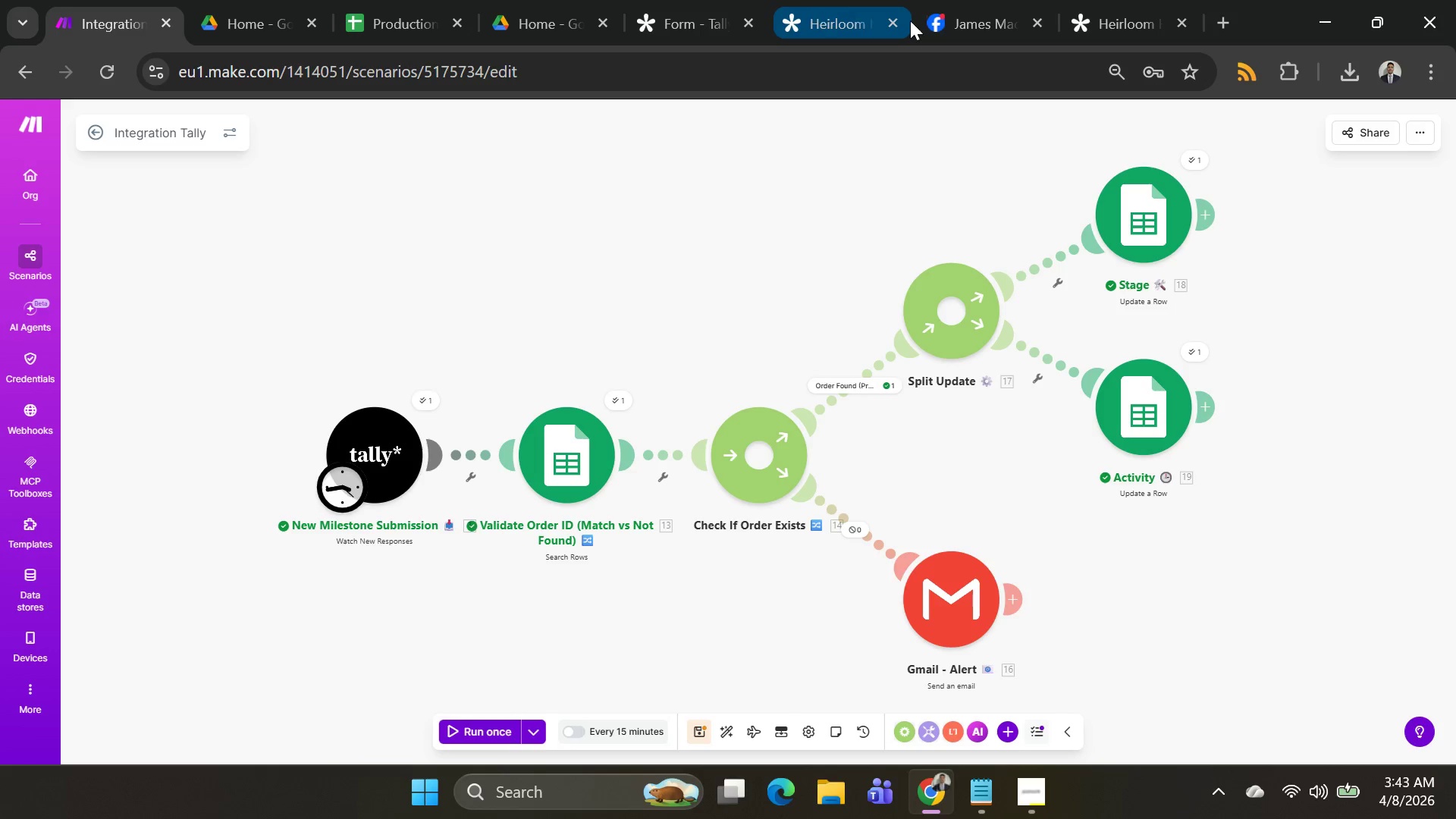 
left_click([984, 25])
 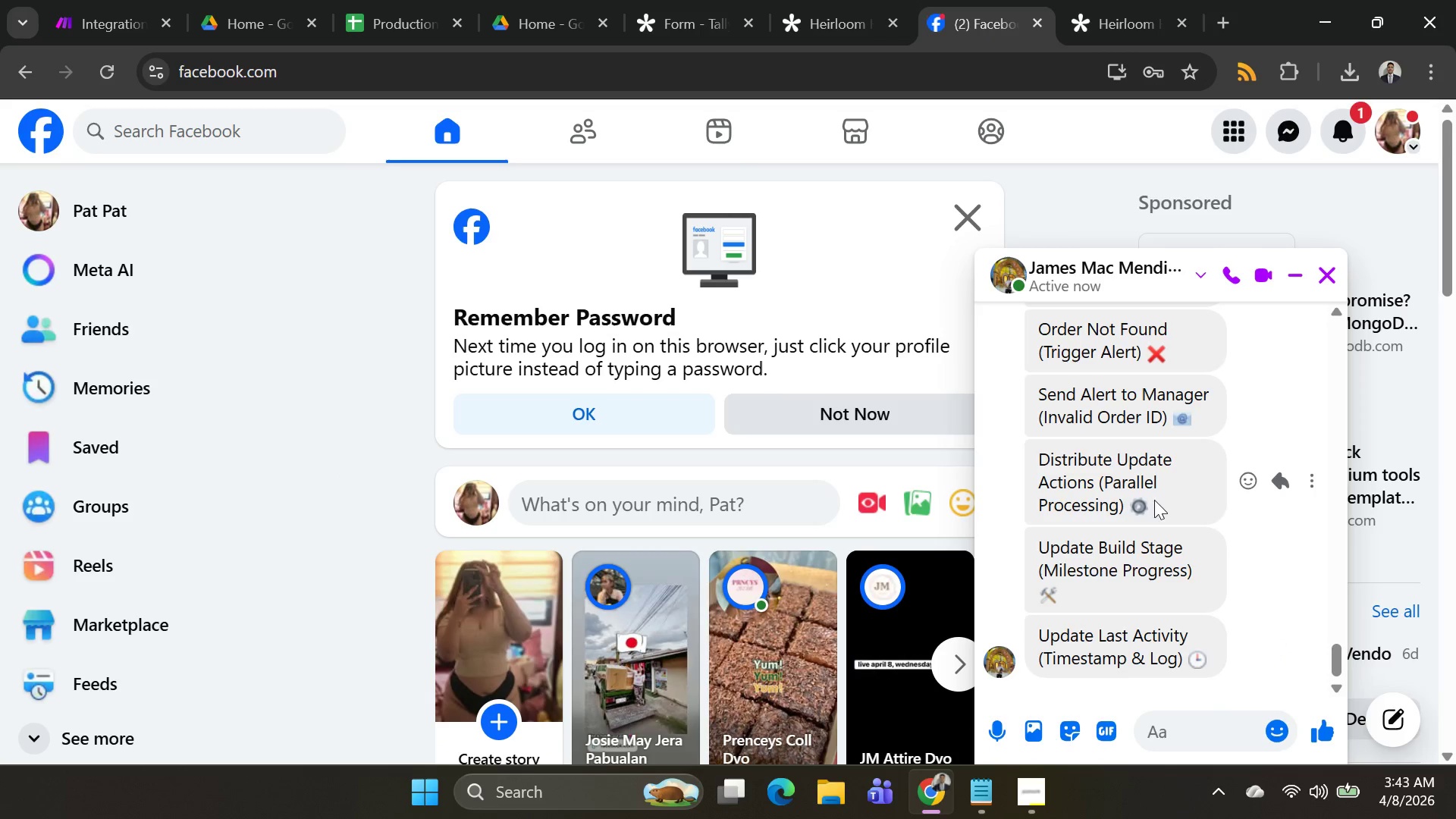 
scroll: coordinate [1191, 517], scroll_direction: up, amount: 2.0
 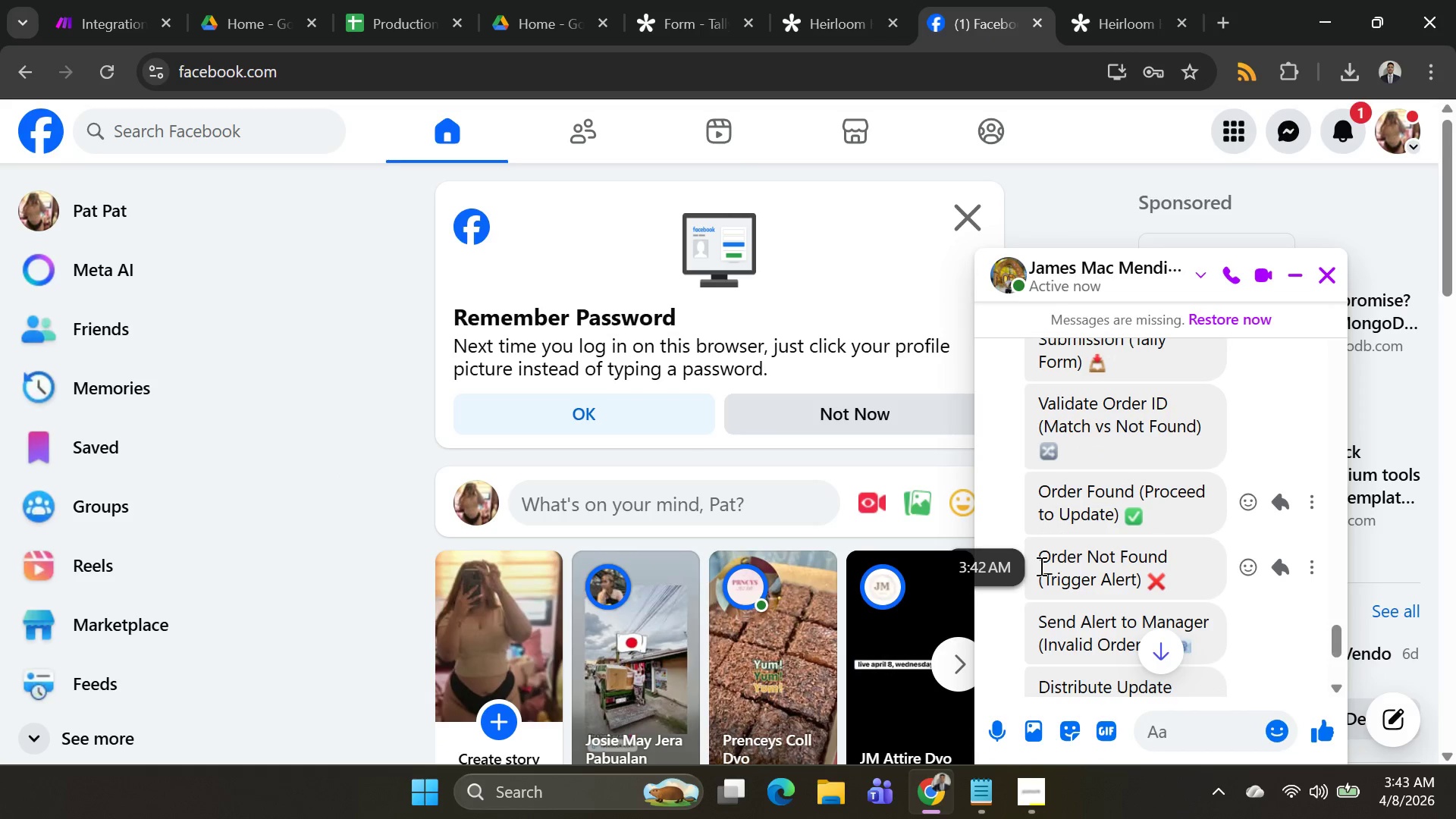 
left_click_drag(start_coordinate=[1040, 564], to_coordinate=[1174, 582])
 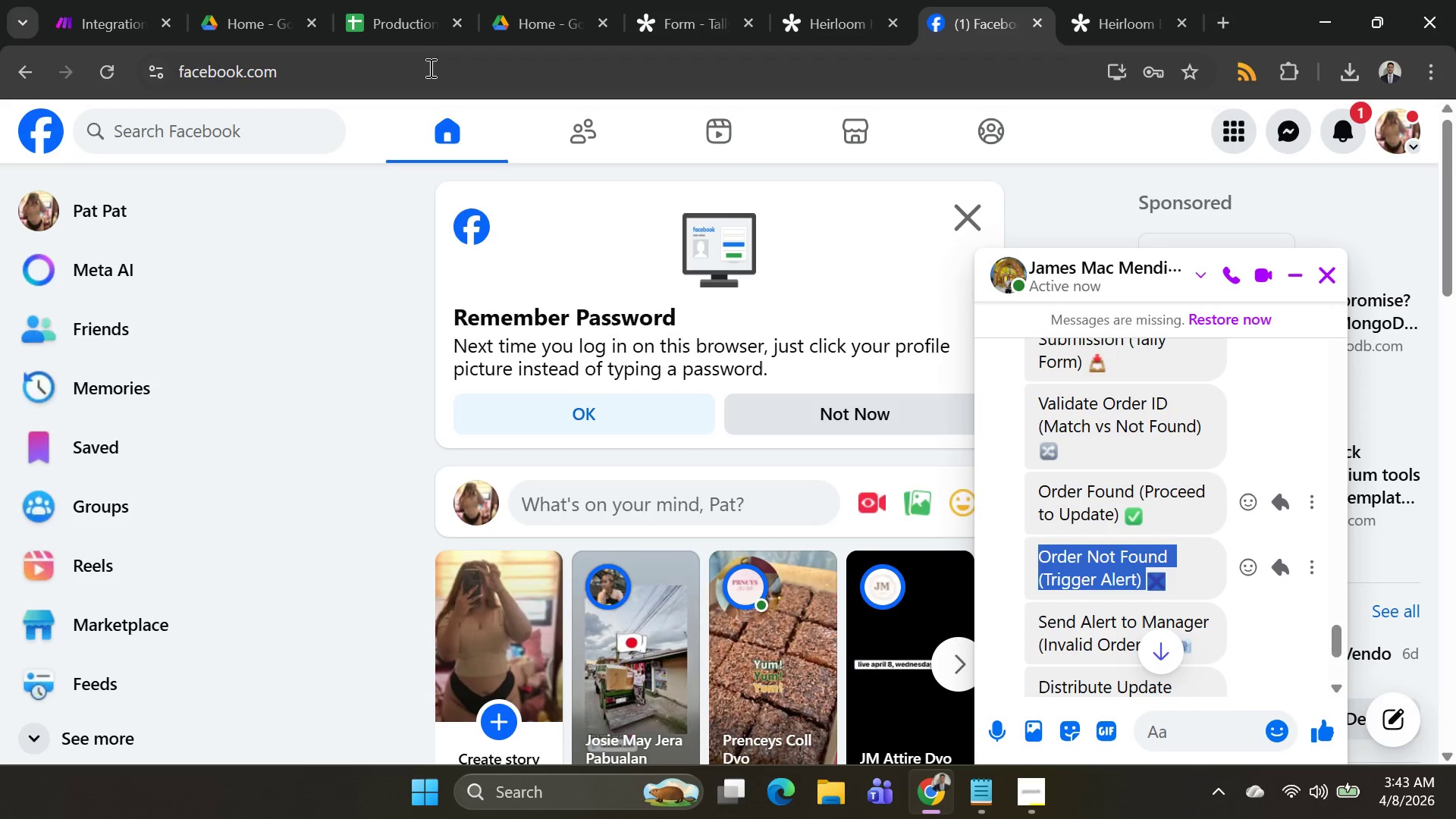 
key(Control+C)
 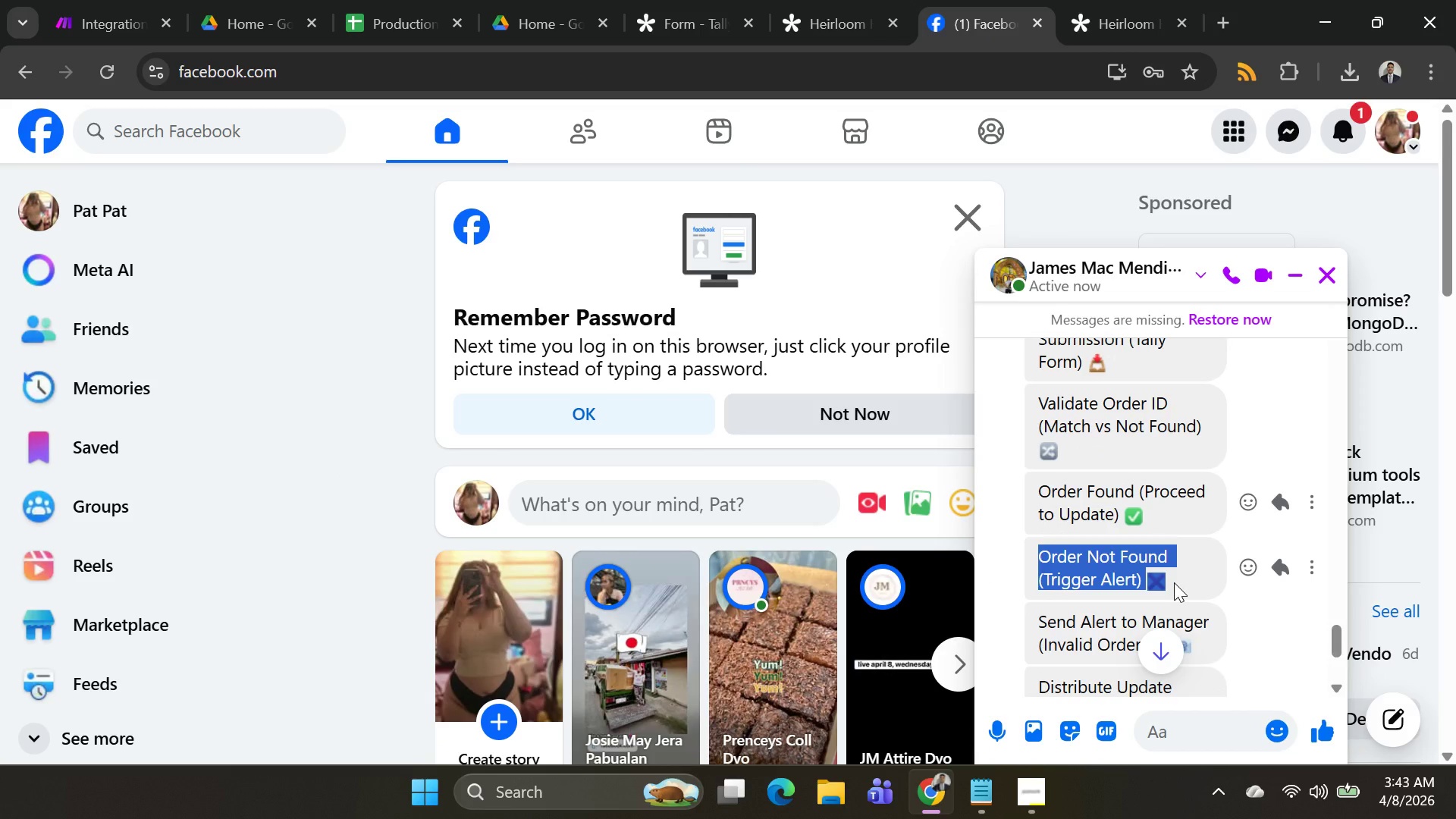 
key(Control+C)
 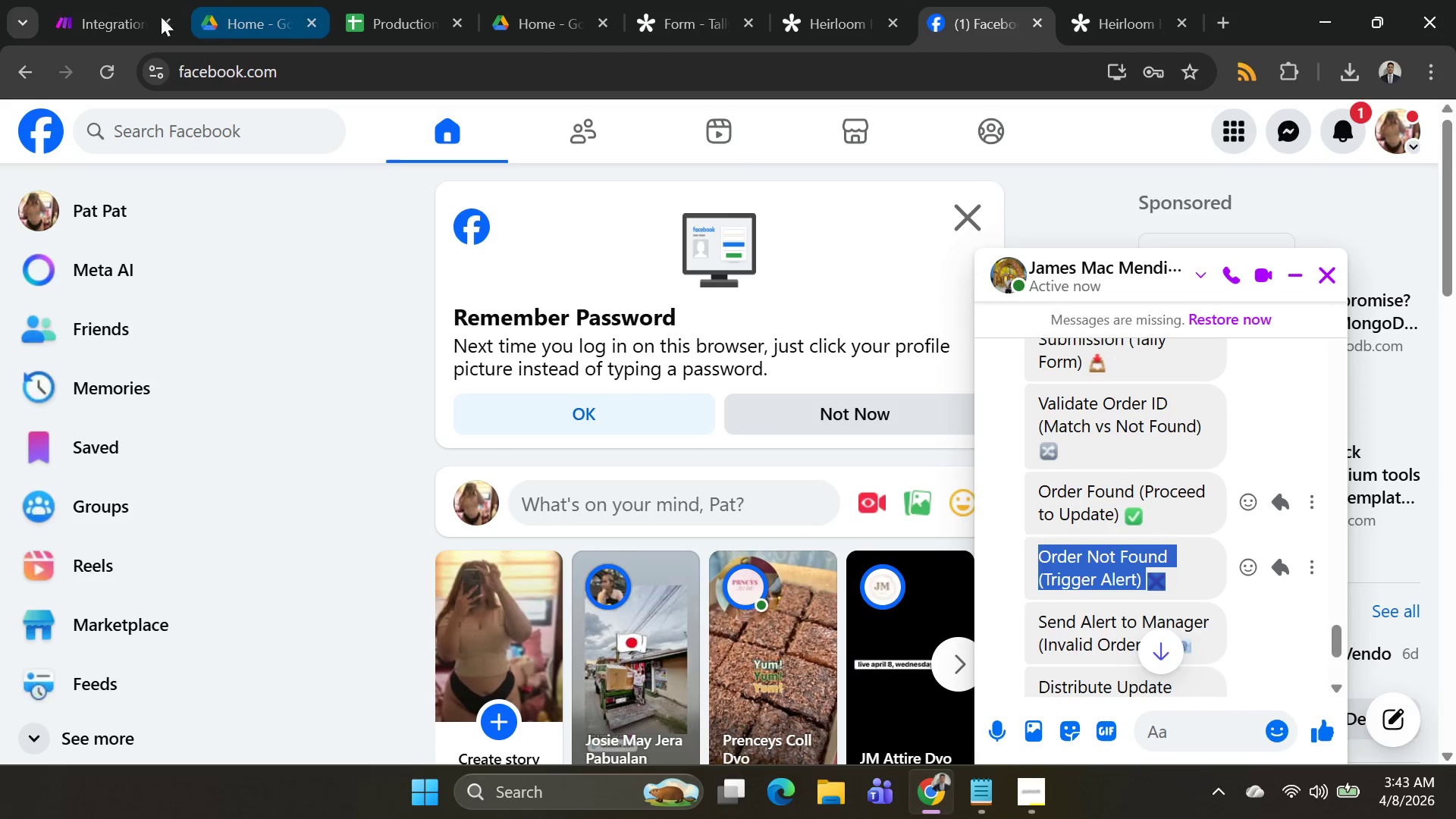 
left_click([129, 20])
 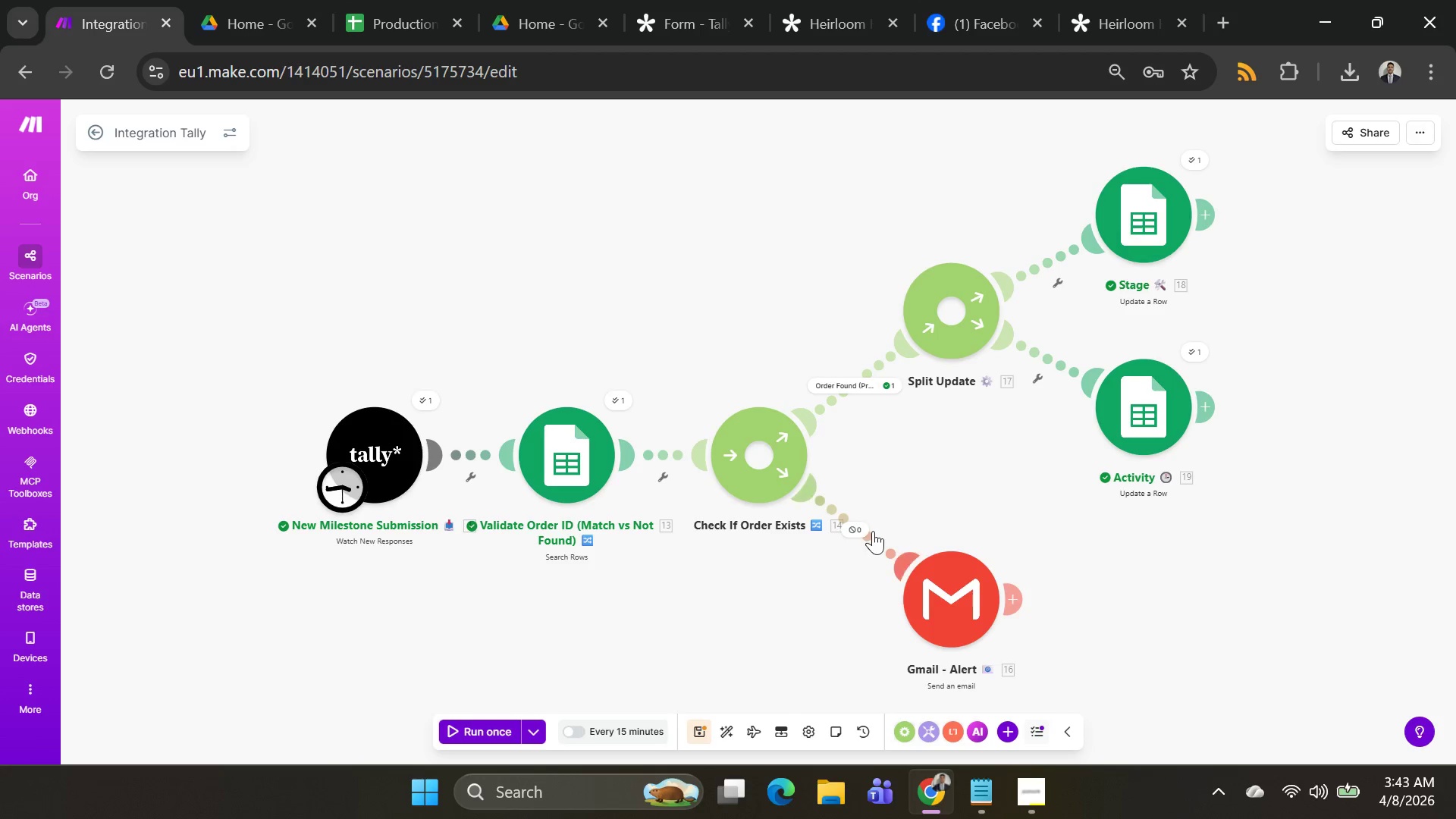 
left_click([848, 531])
 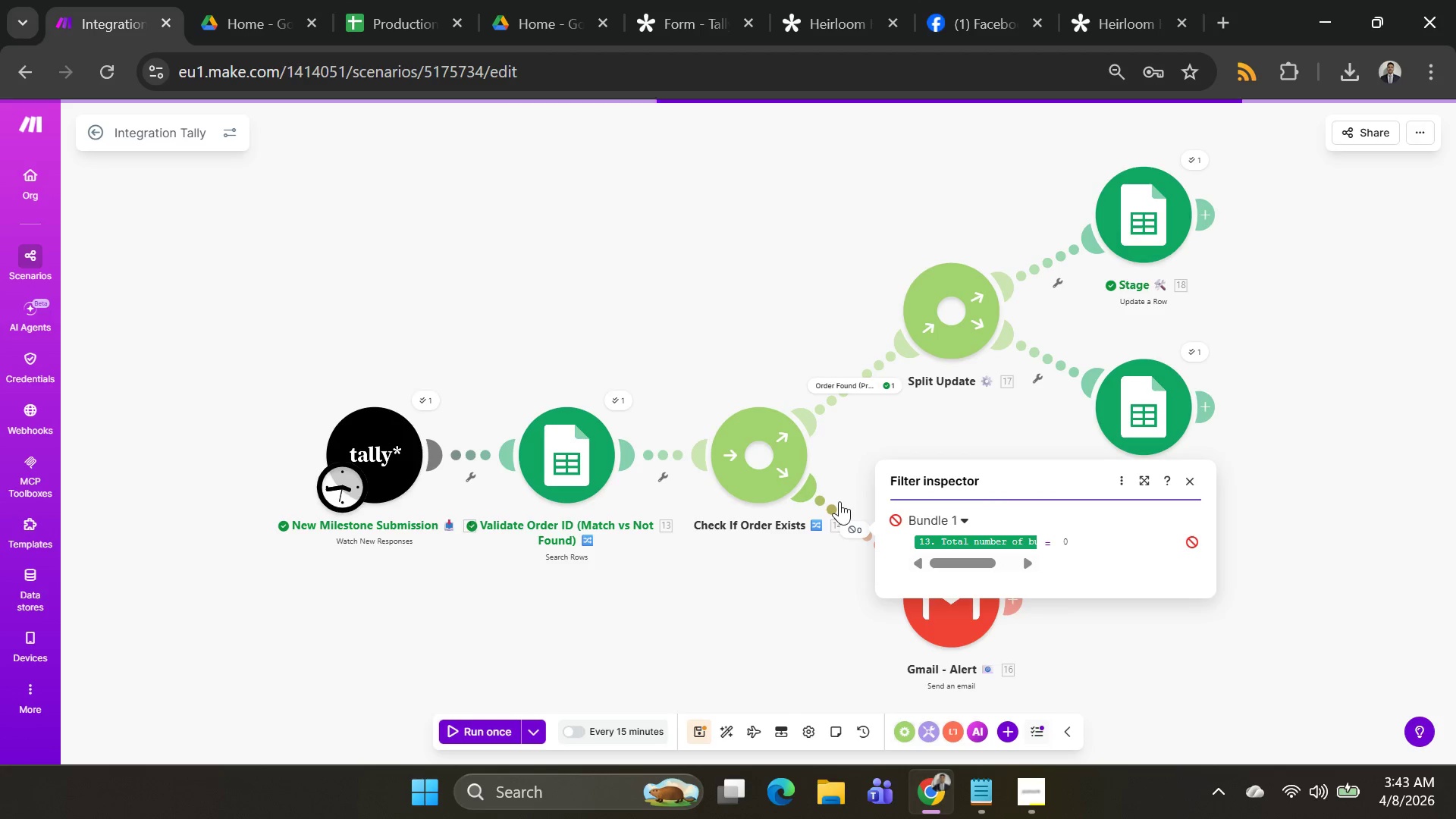 
left_click([837, 511])
 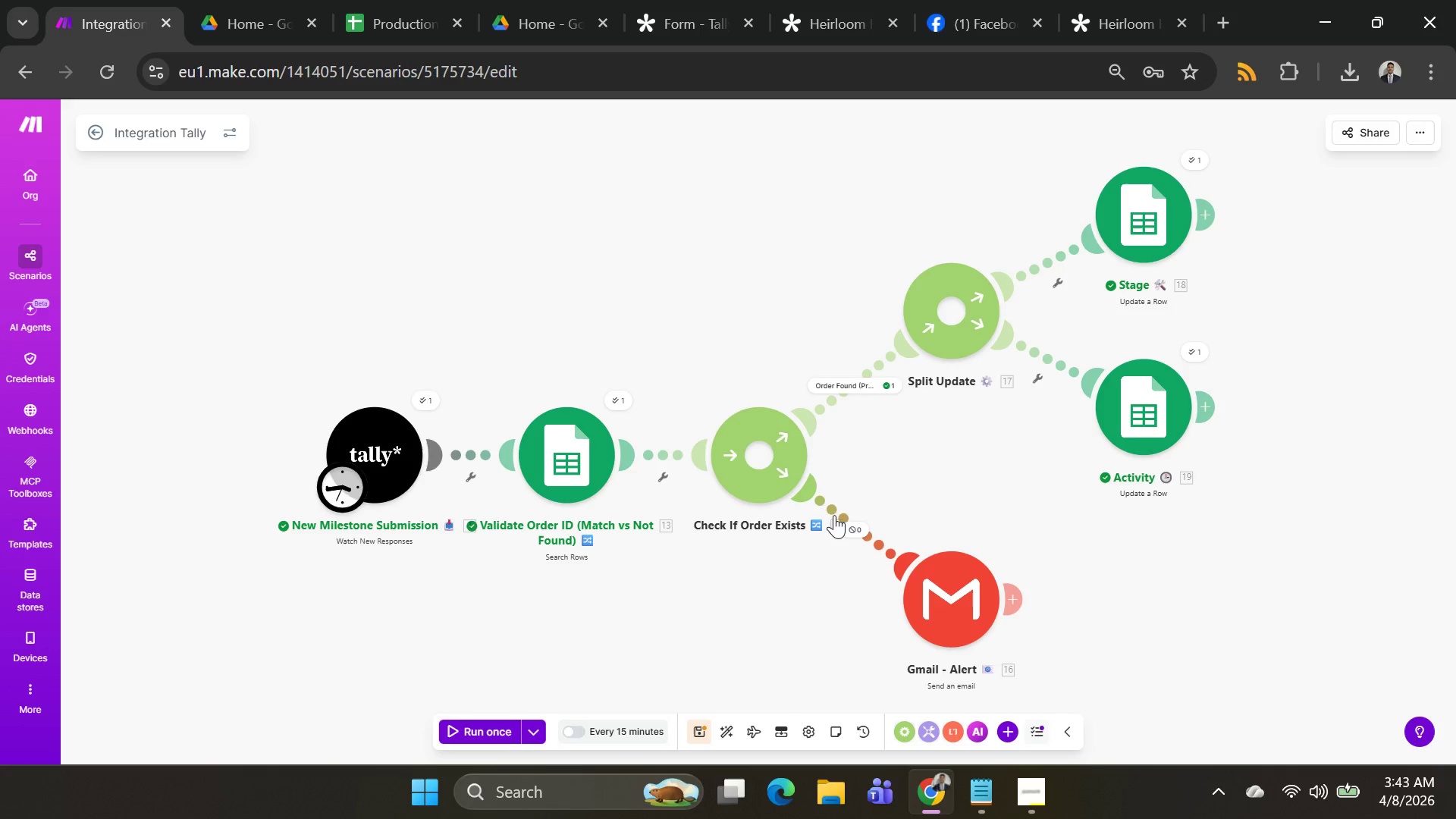 
left_click([830, 510])
 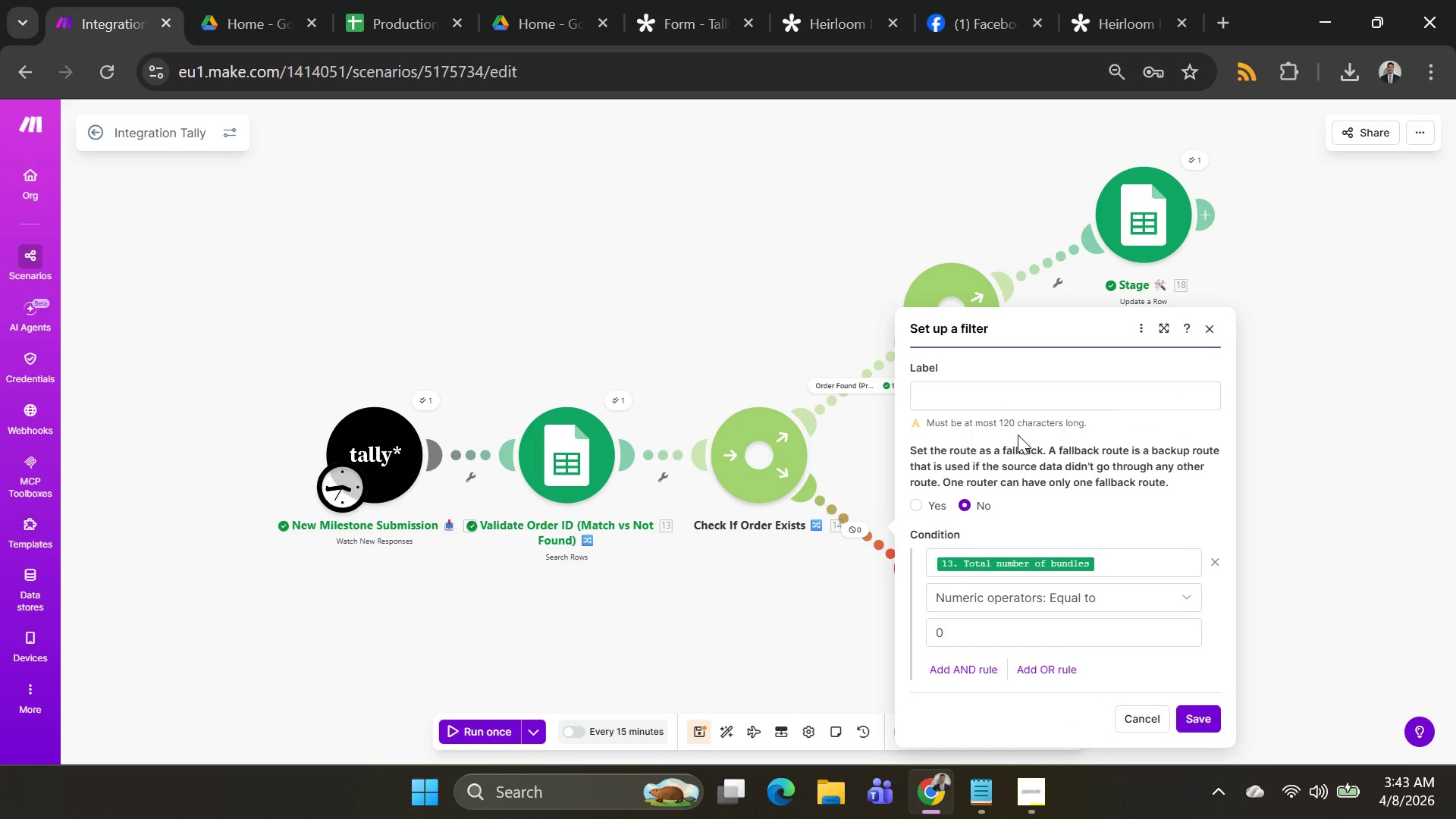 
left_click([1015, 400])
 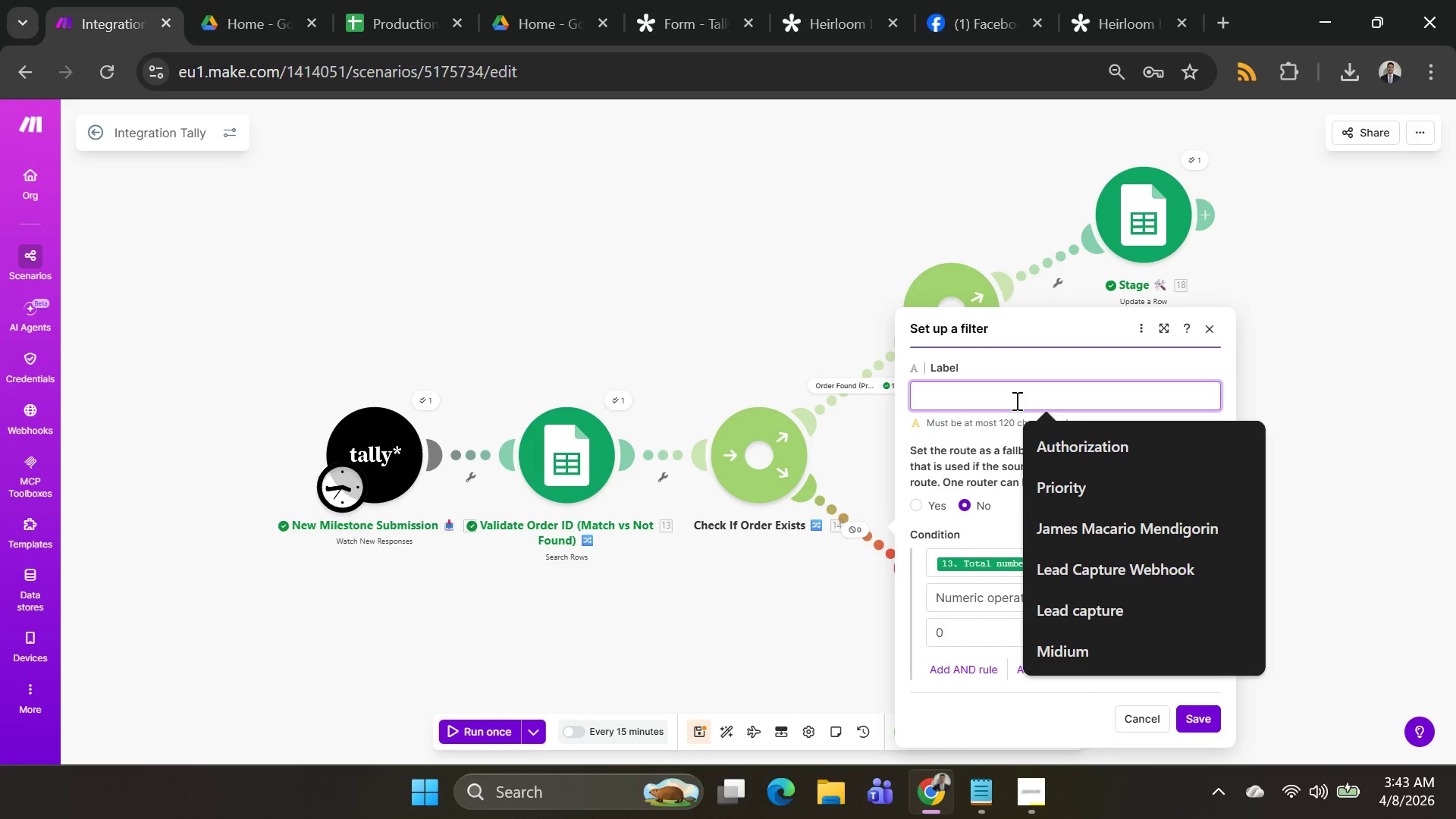 
key(Control+V)
 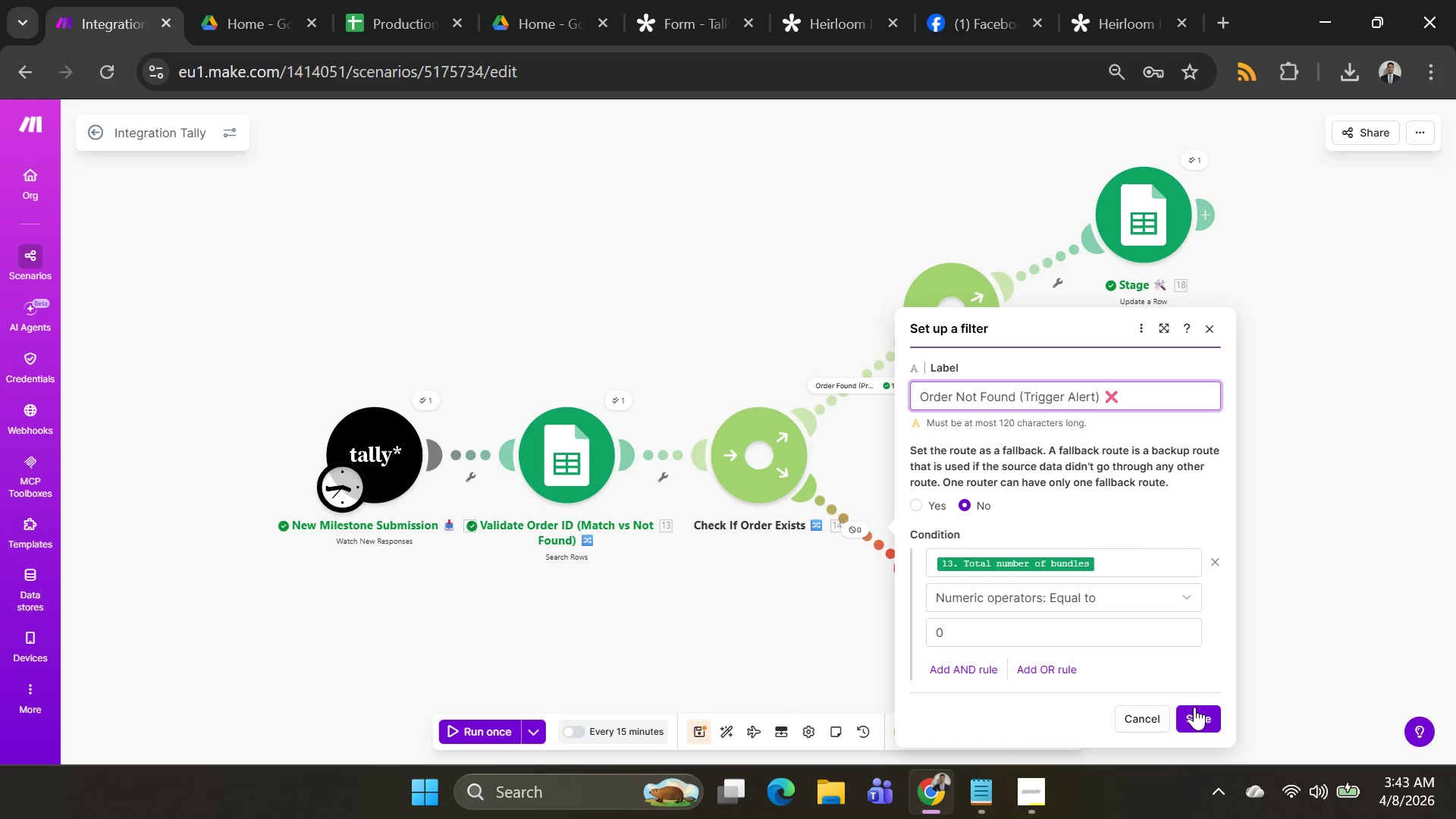 
left_click([1203, 716])
 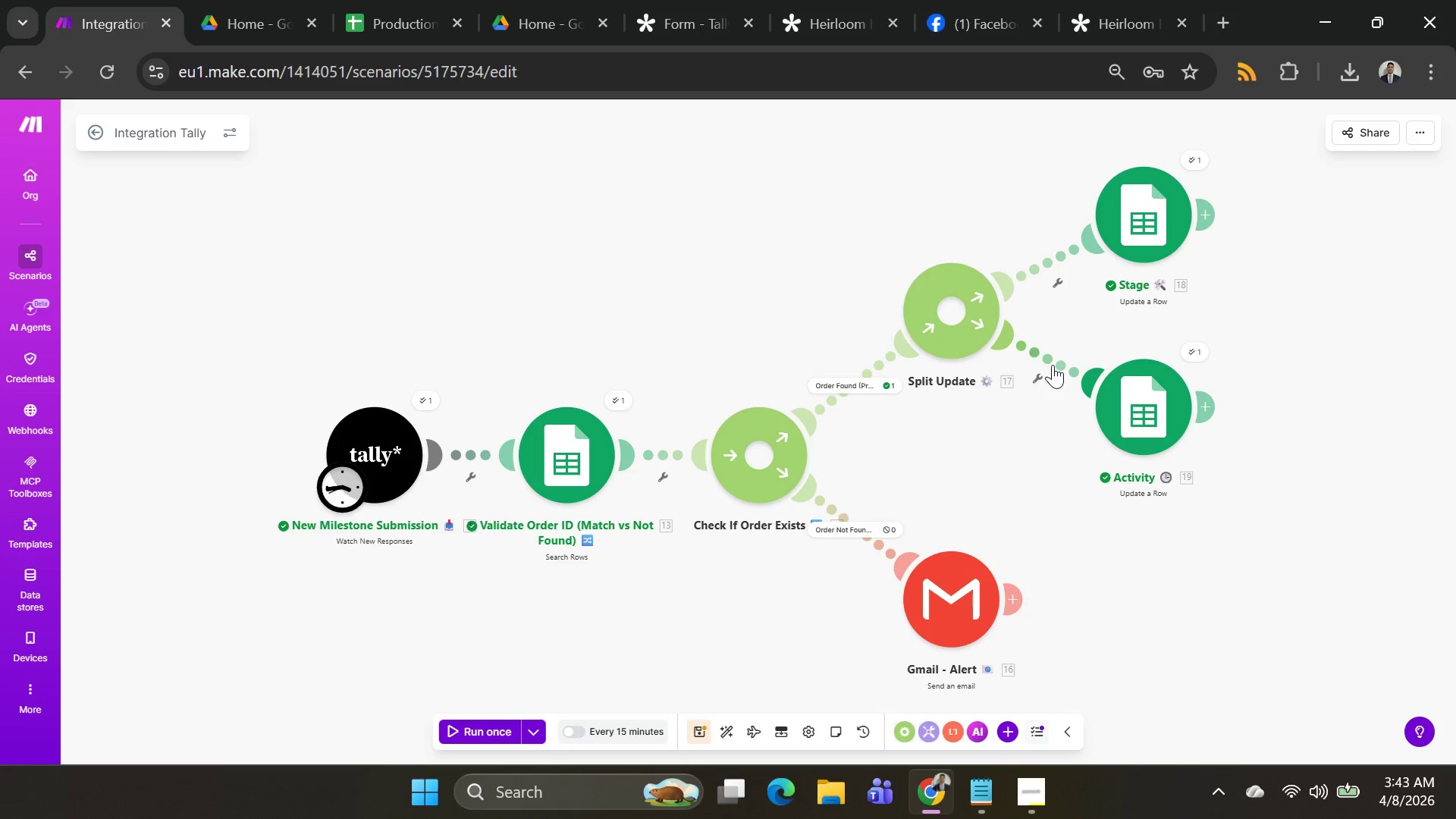 
right_click([929, 328])
 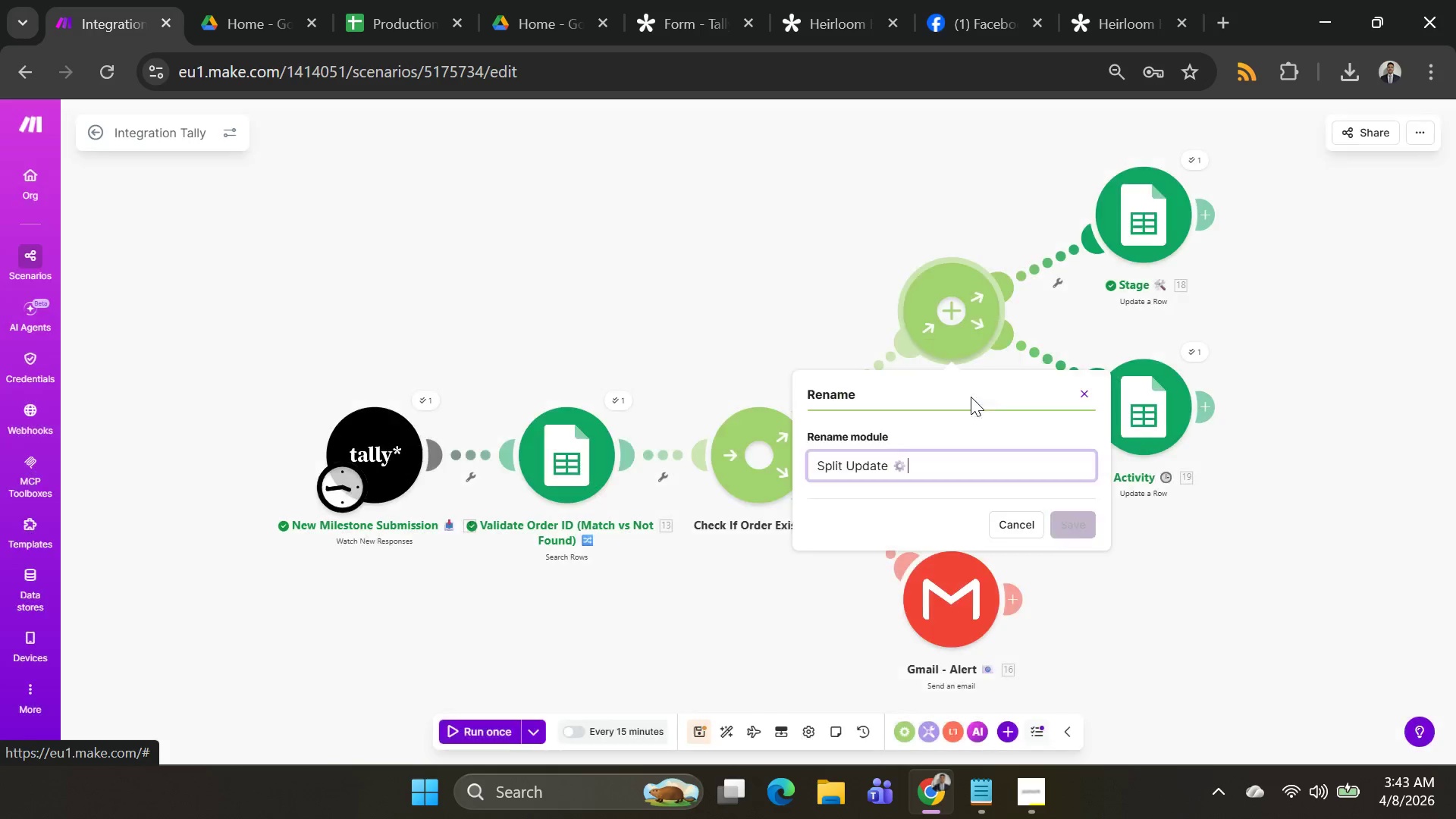 
key(Alt+AltLeft)
 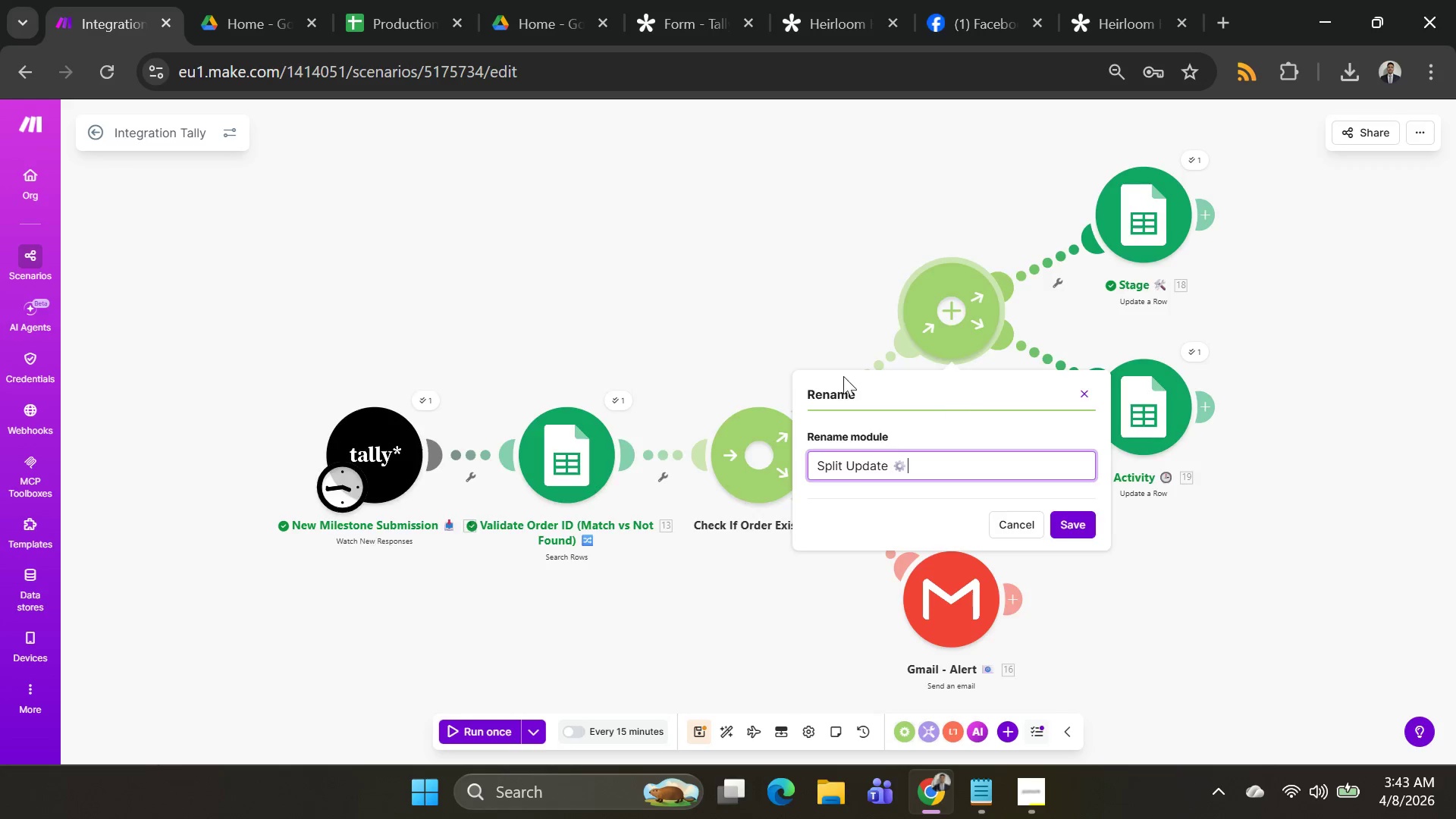 
key(Alt+Tab)
 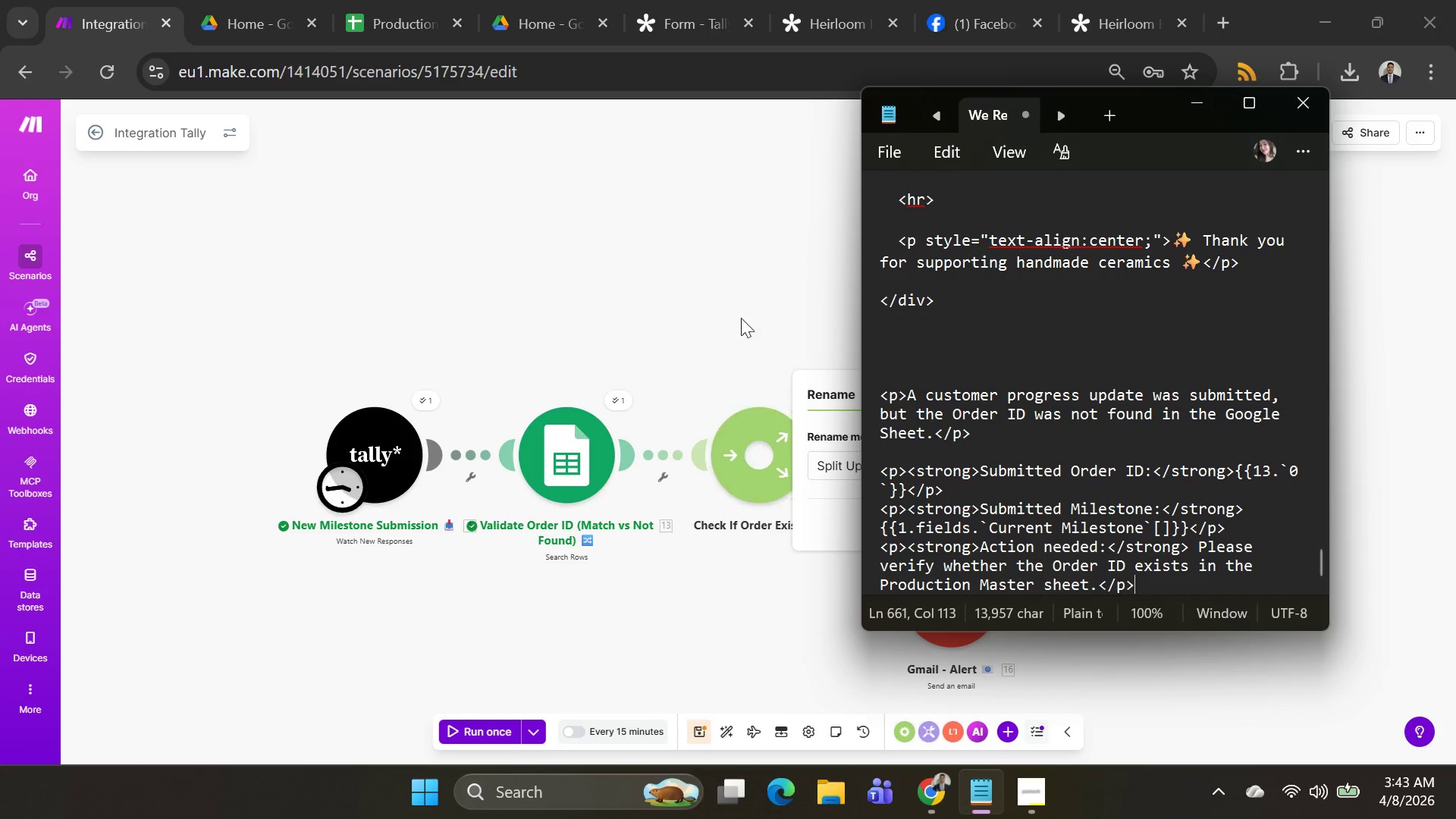 
key(Alt+AltLeft)
 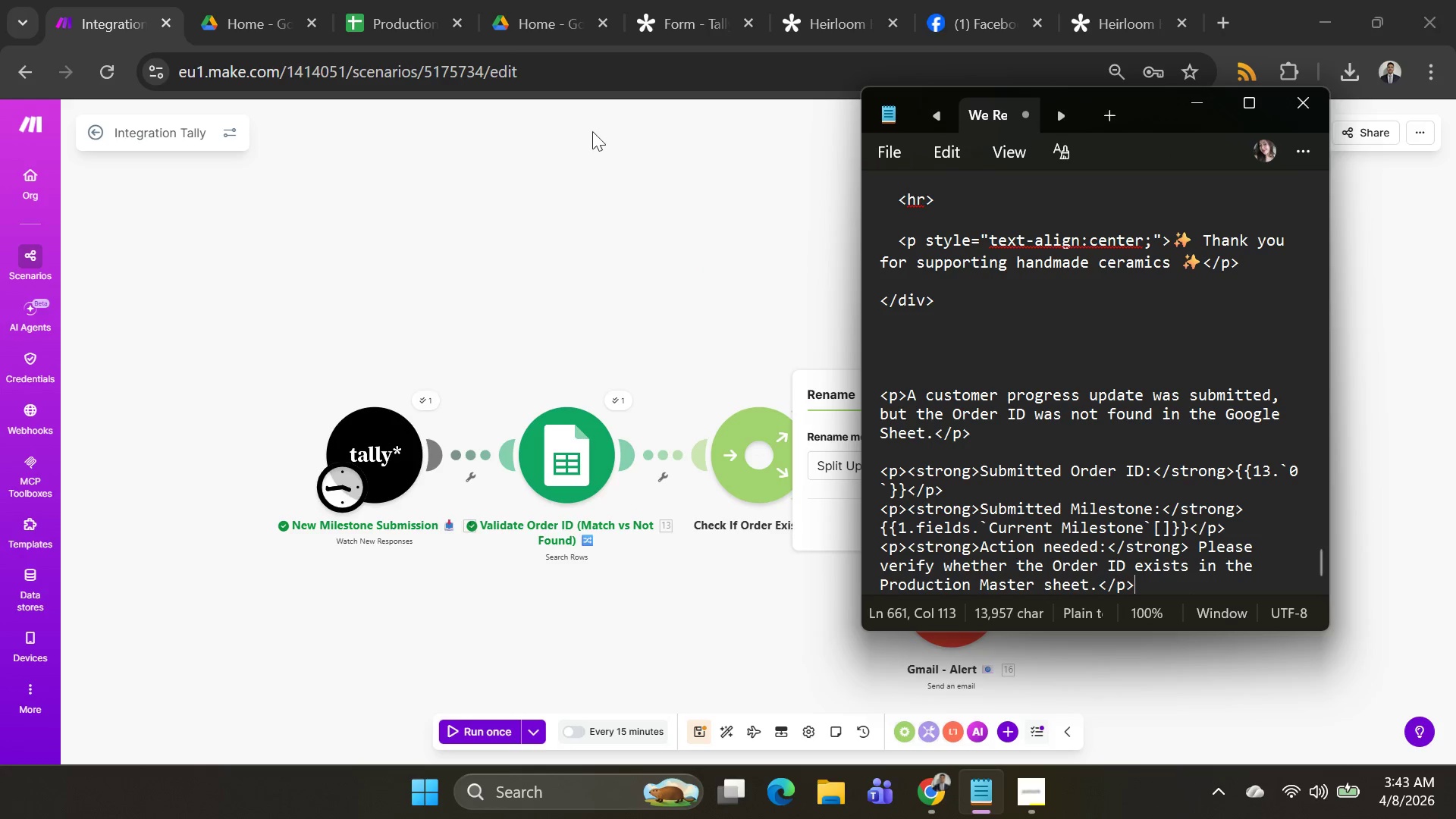 
key(Alt+Tab)
 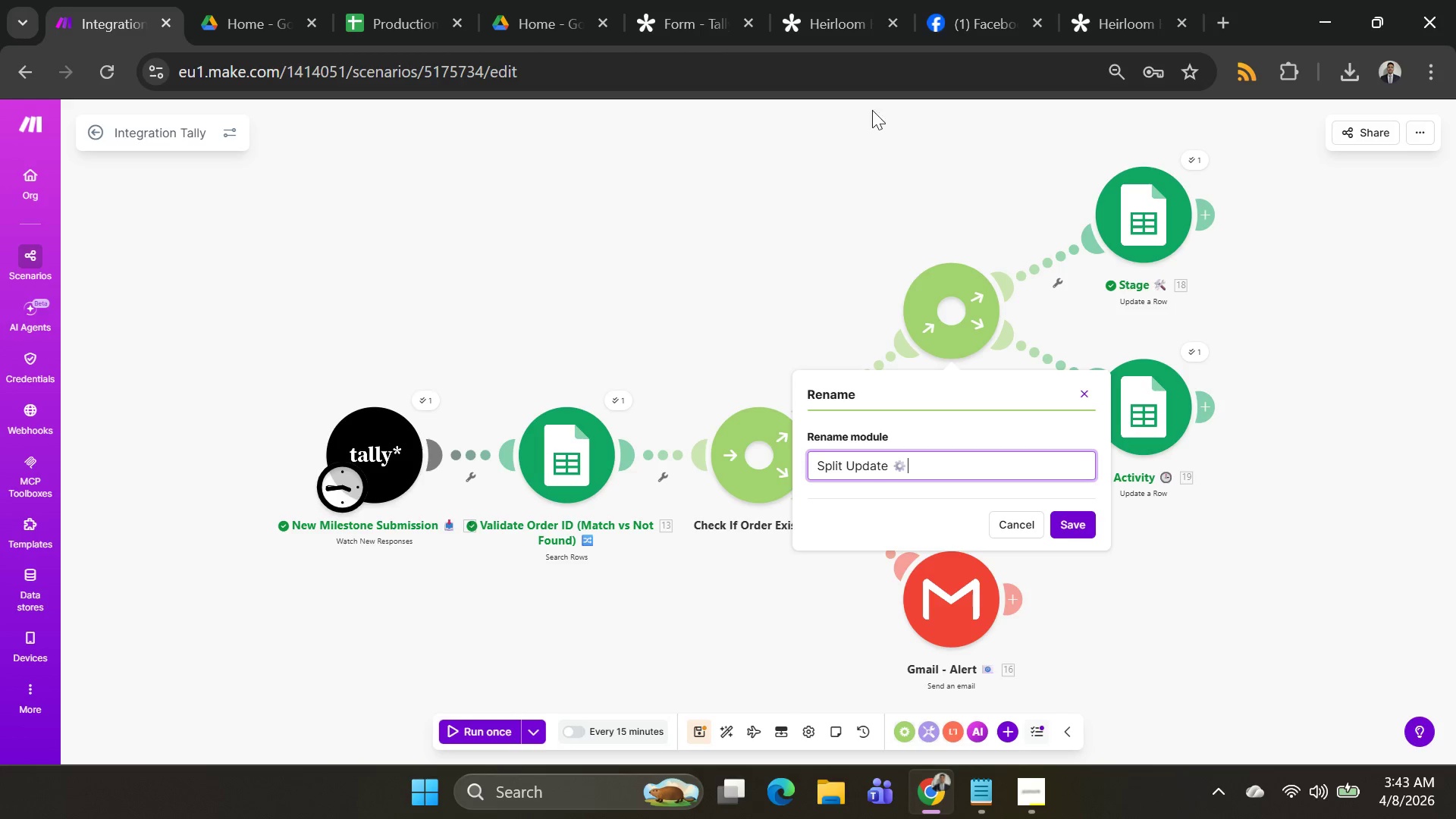 
left_click([951, 31])
 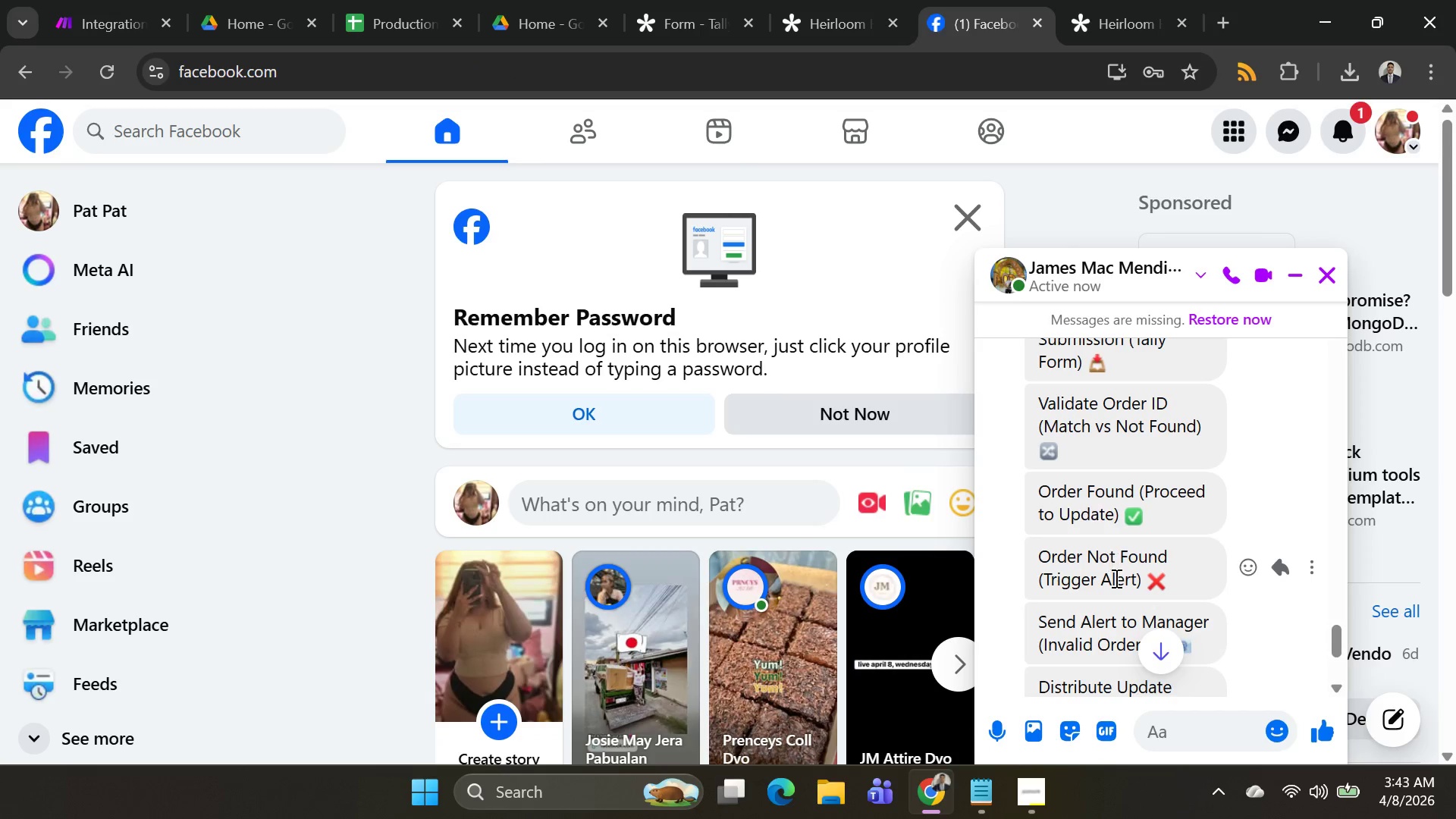 
scroll: coordinate [1122, 570], scroll_direction: down, amount: 1.0
 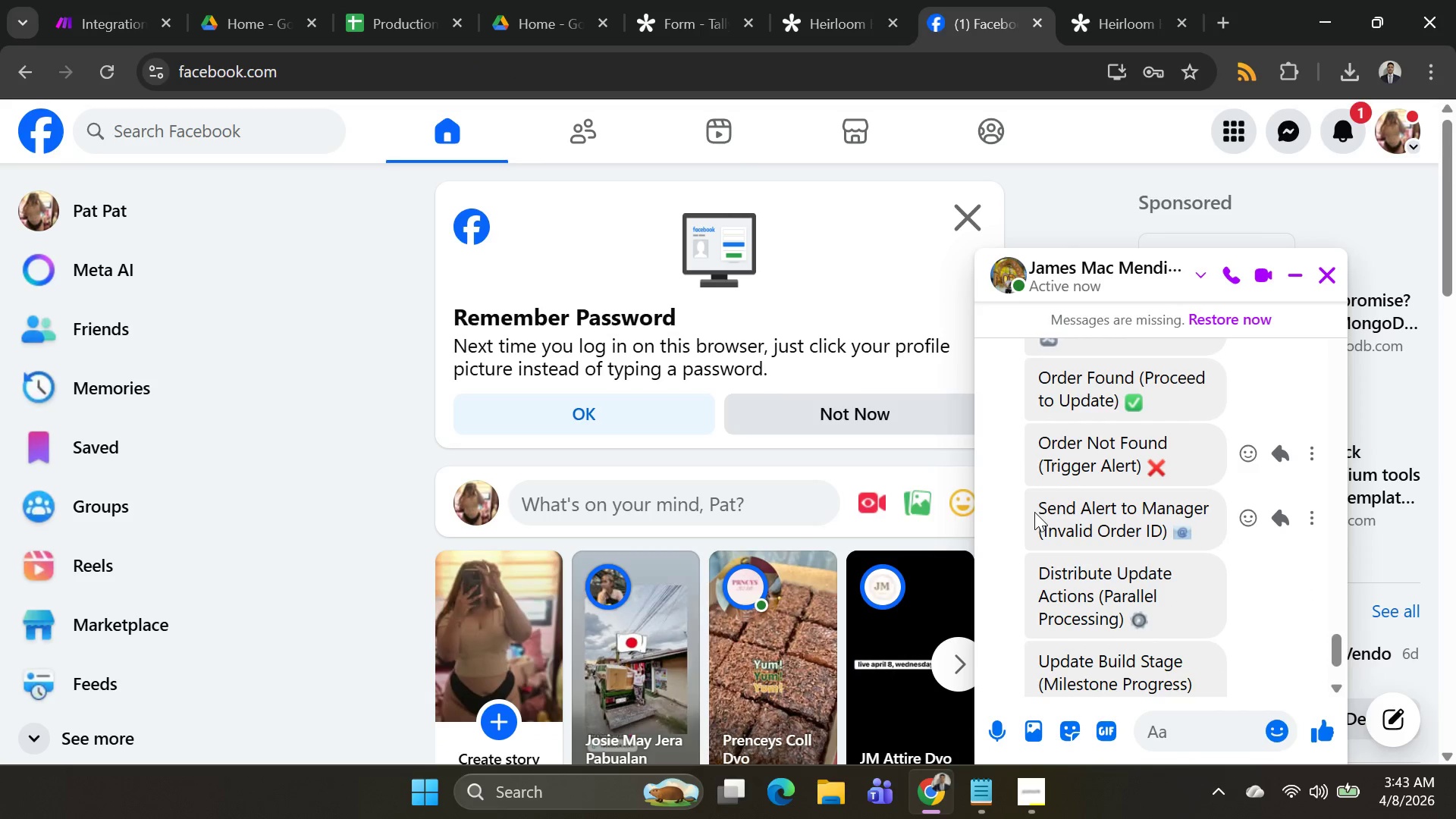 
left_click_drag(start_coordinate=[1034, 510], to_coordinate=[1196, 526])
 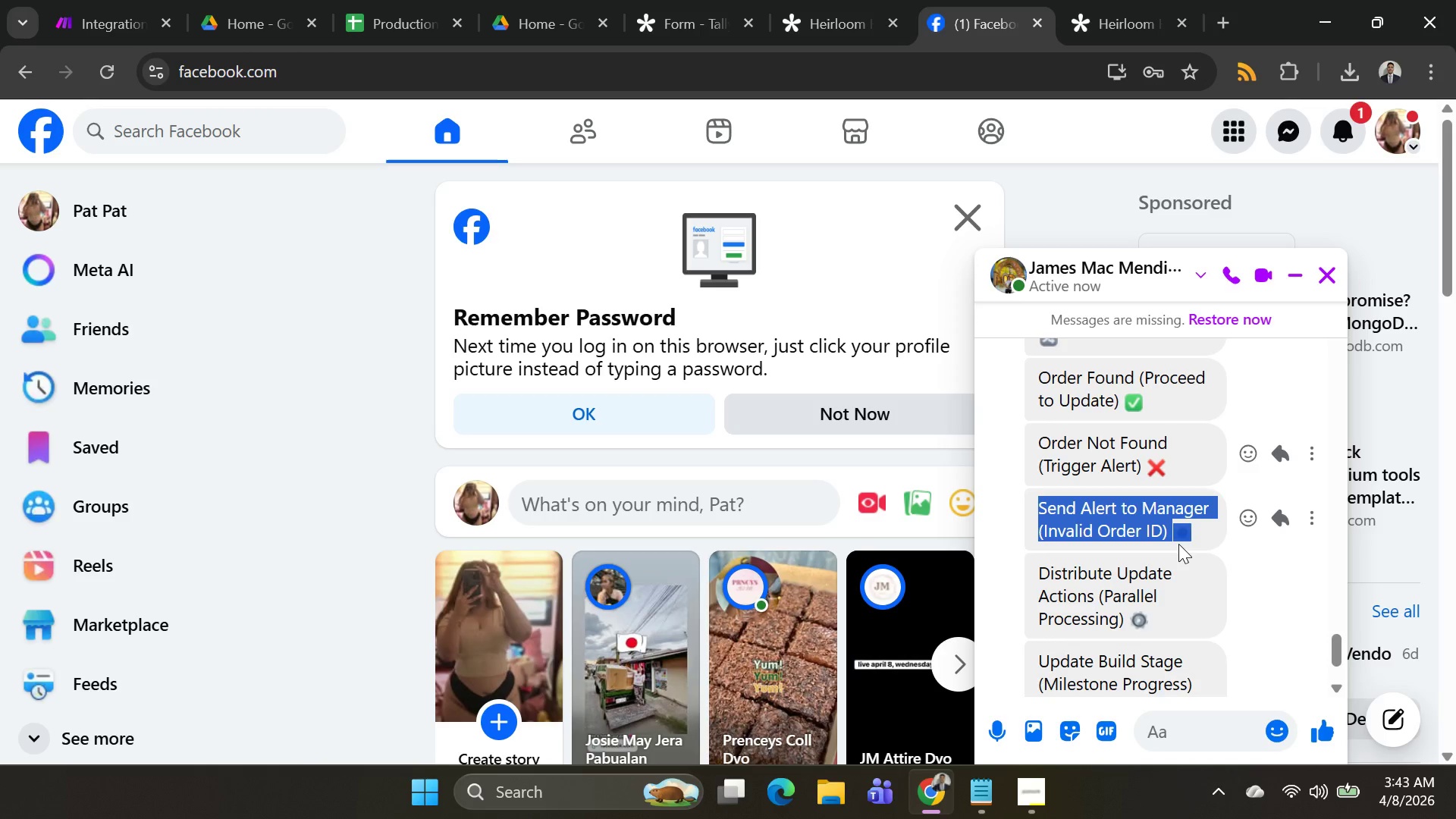 
hold_key(key=ControlLeft, duration=1.5)
 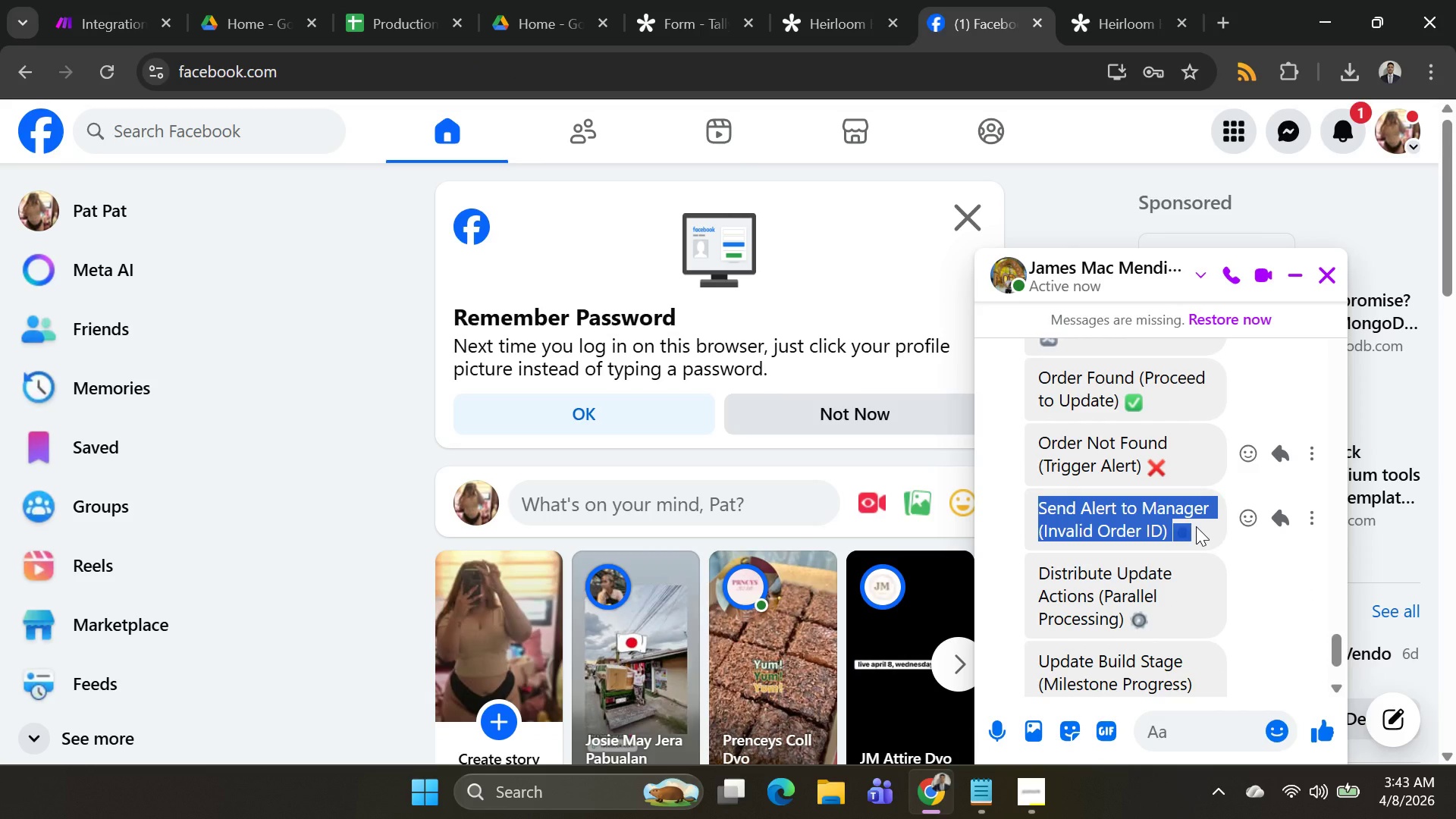 
hold_key(key=ControlLeft, duration=1.5)
 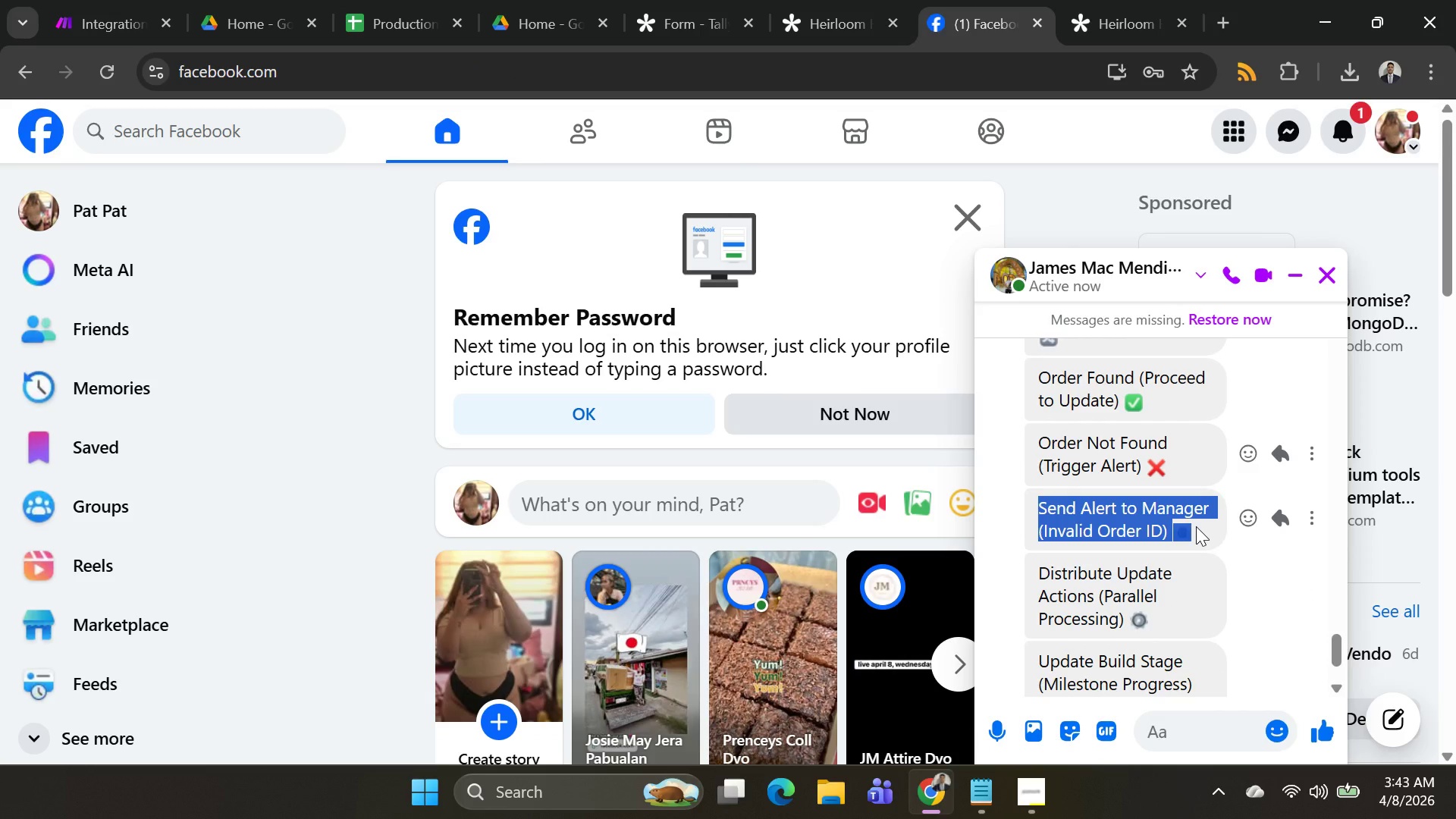 
key(Control+C)
 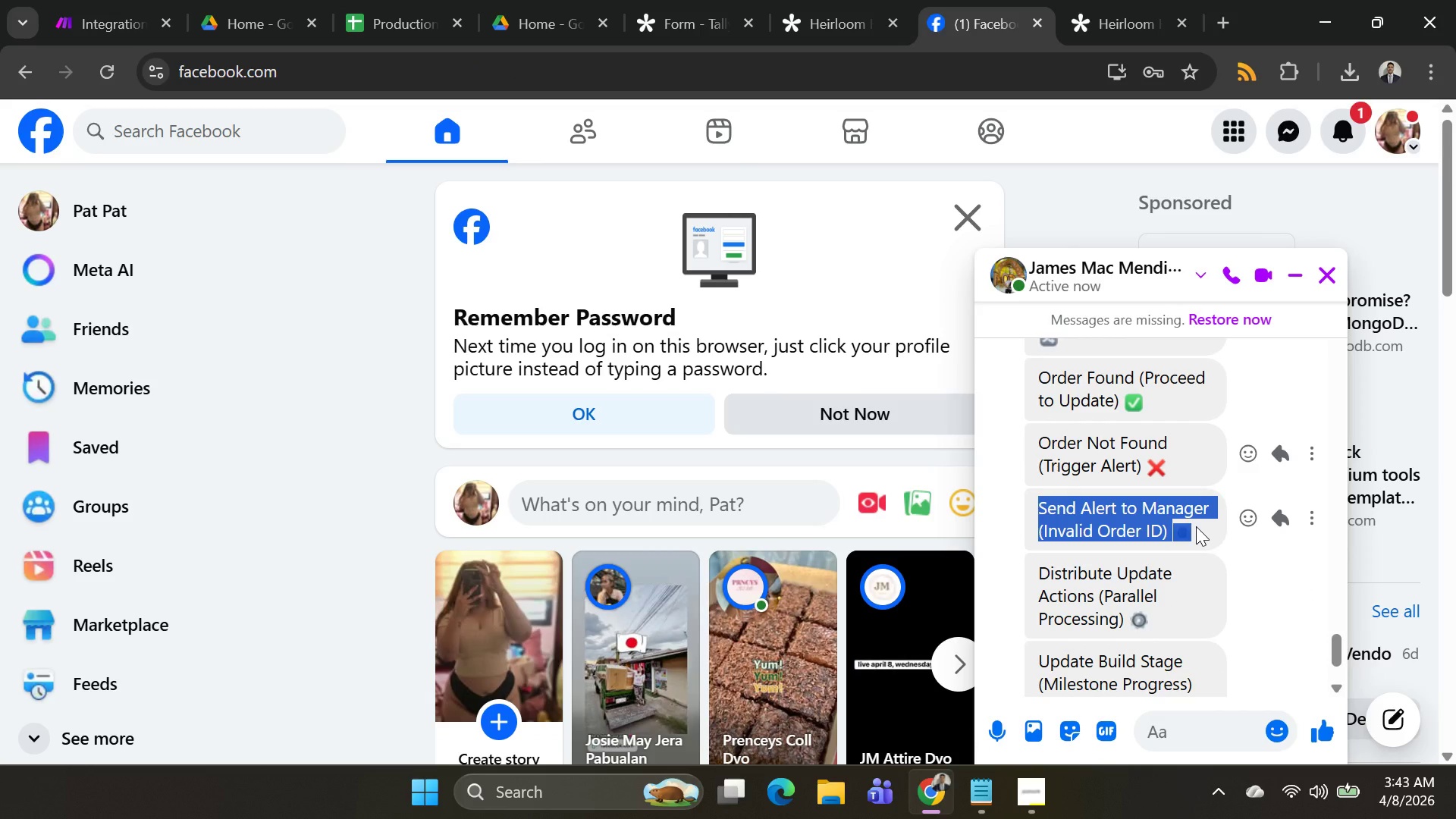 
key(Control+C)
 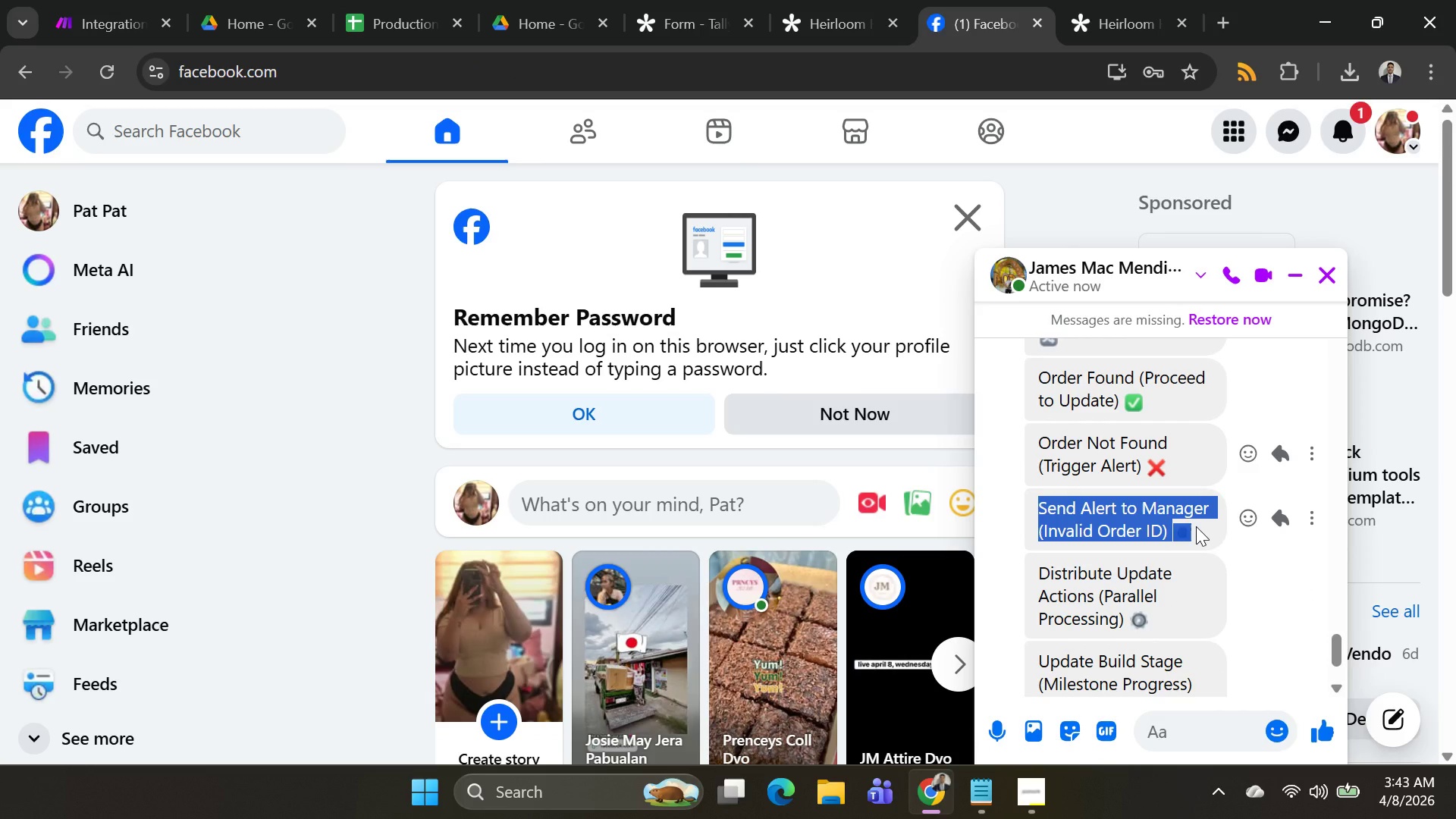 
key(Control+C)
 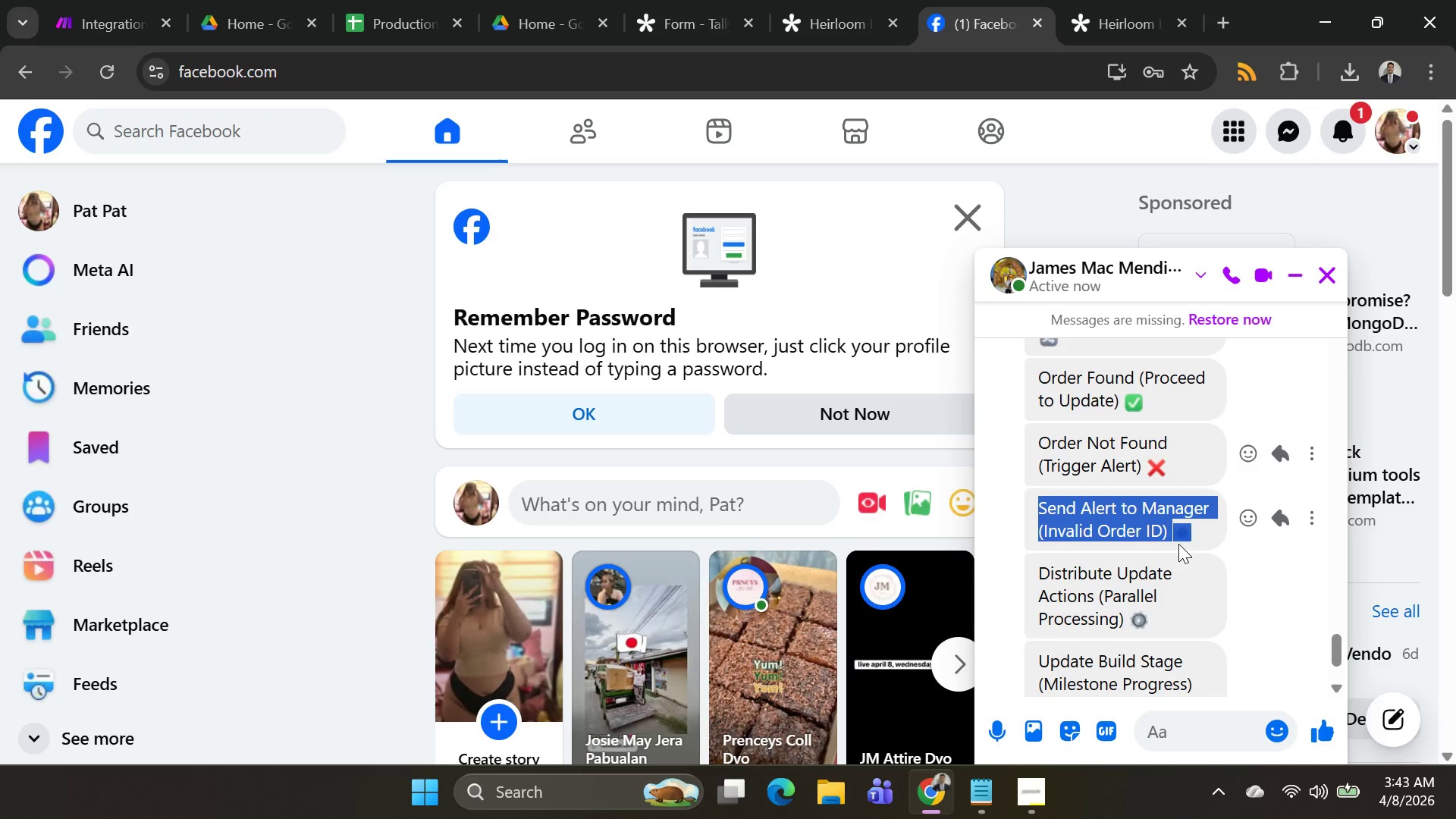 
key(Alt+AltLeft)
 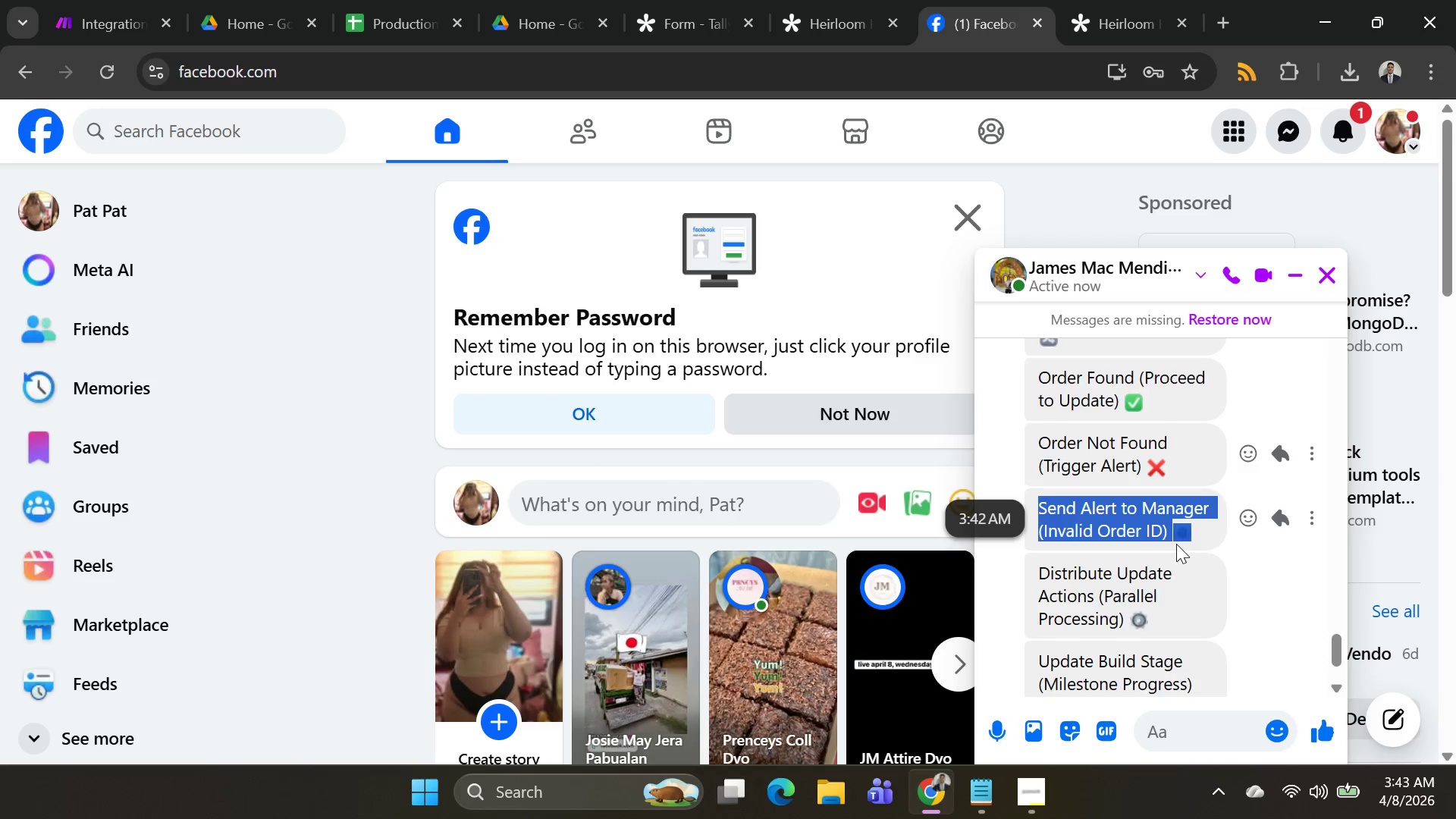 
key(Alt+Tab)
 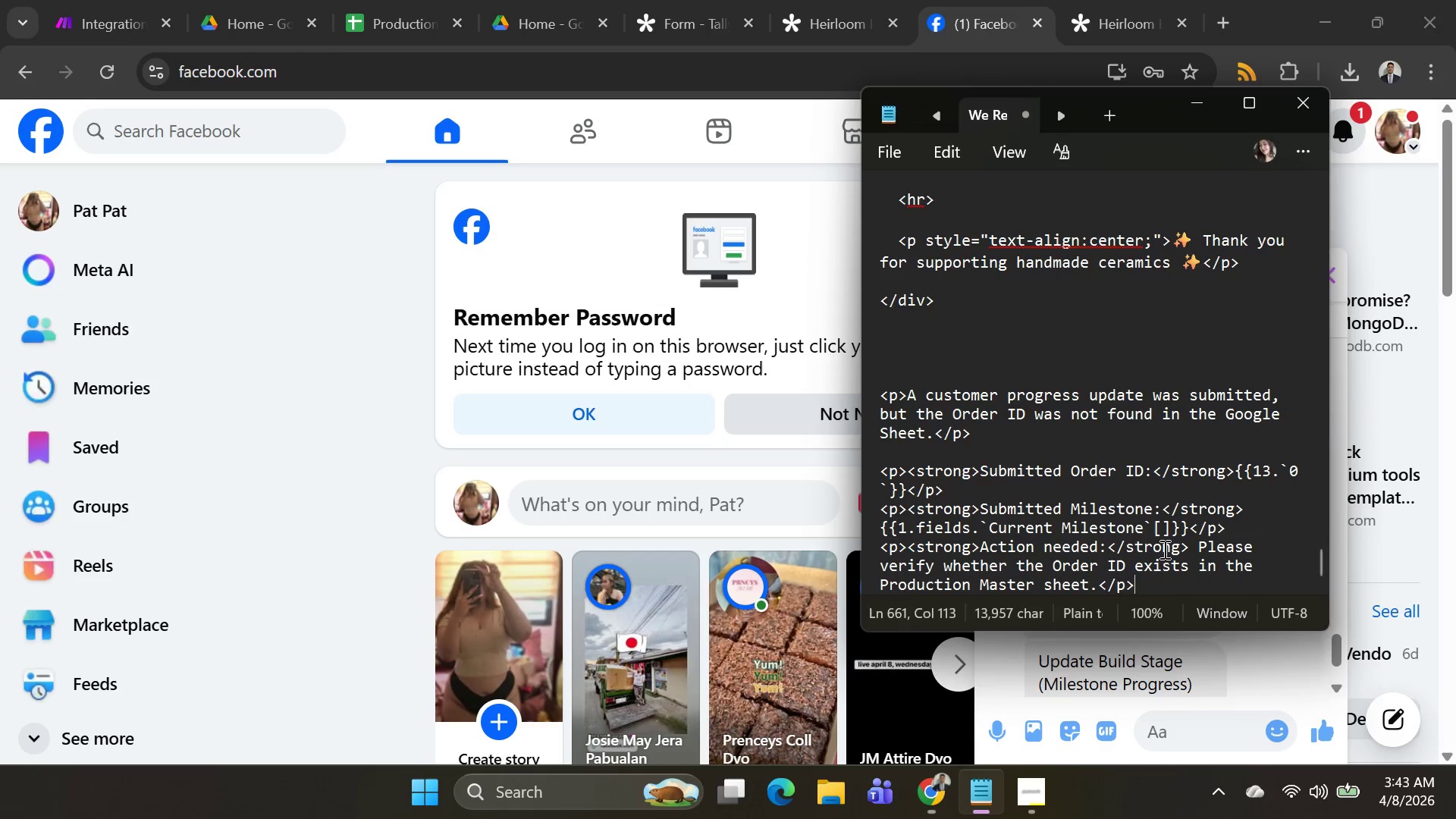 
key(Alt+AltLeft)
 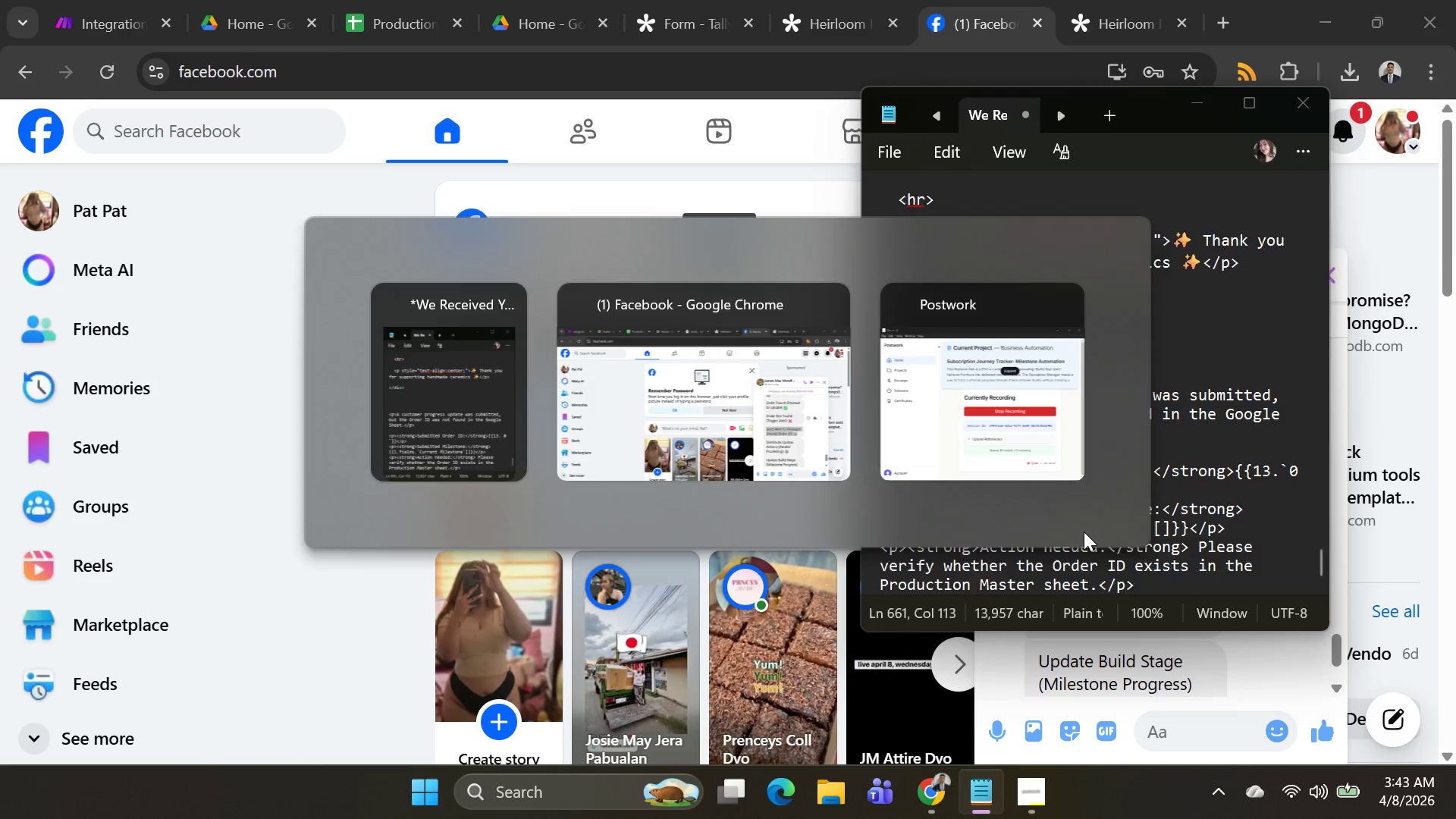 
key(Alt+Tab)
 